 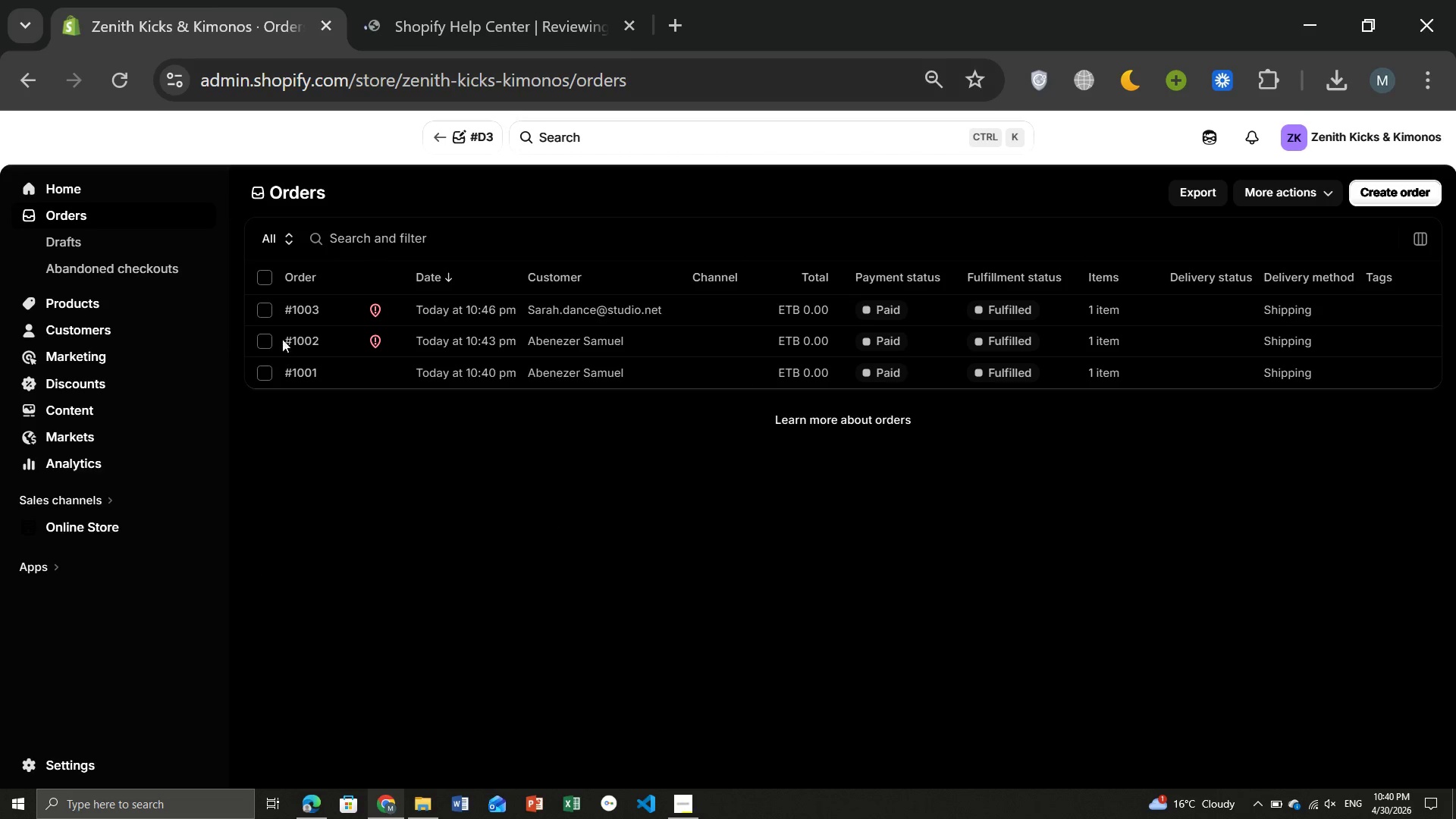 
left_click([380, 334])
 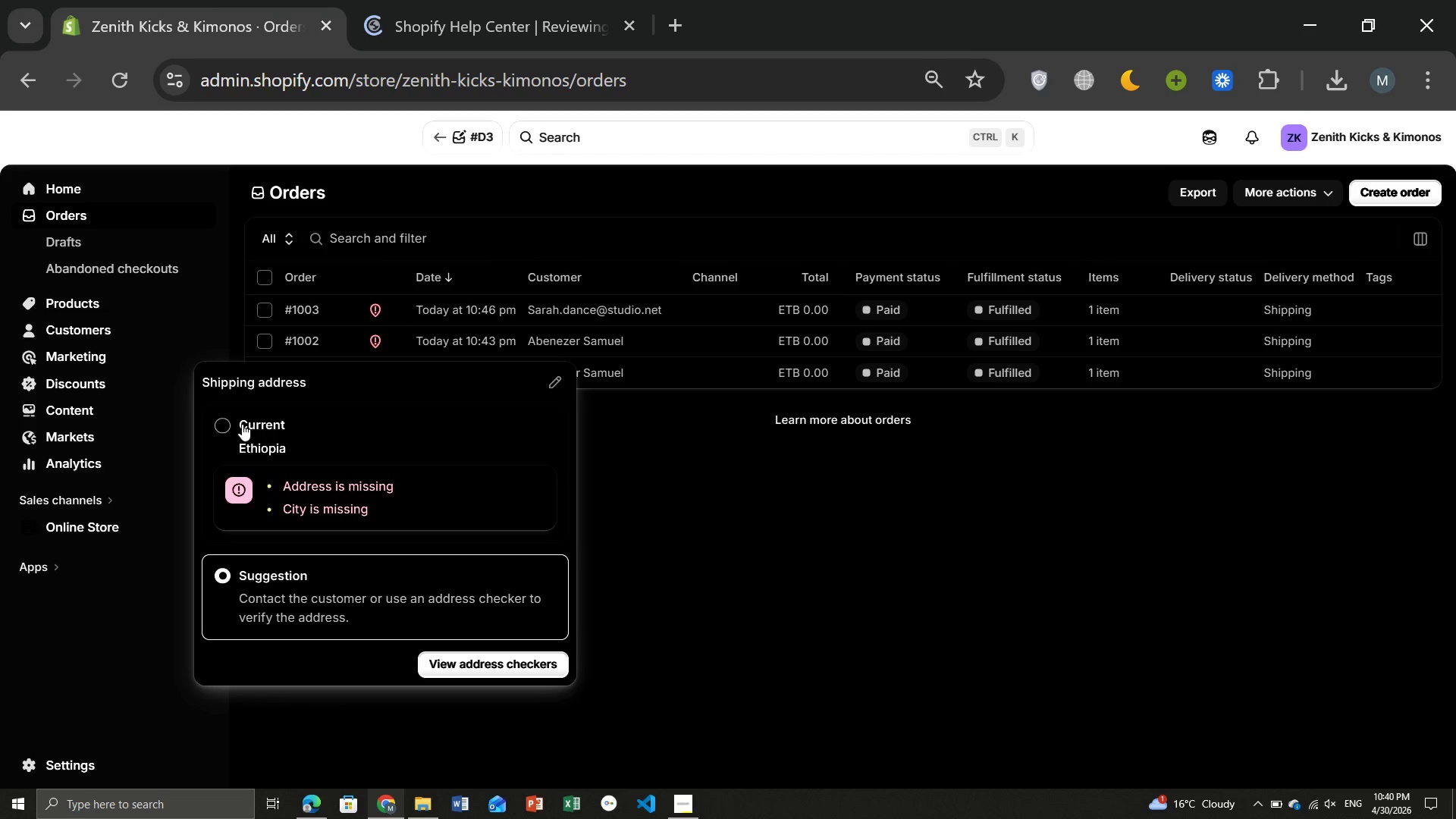 
left_click([226, 425])
 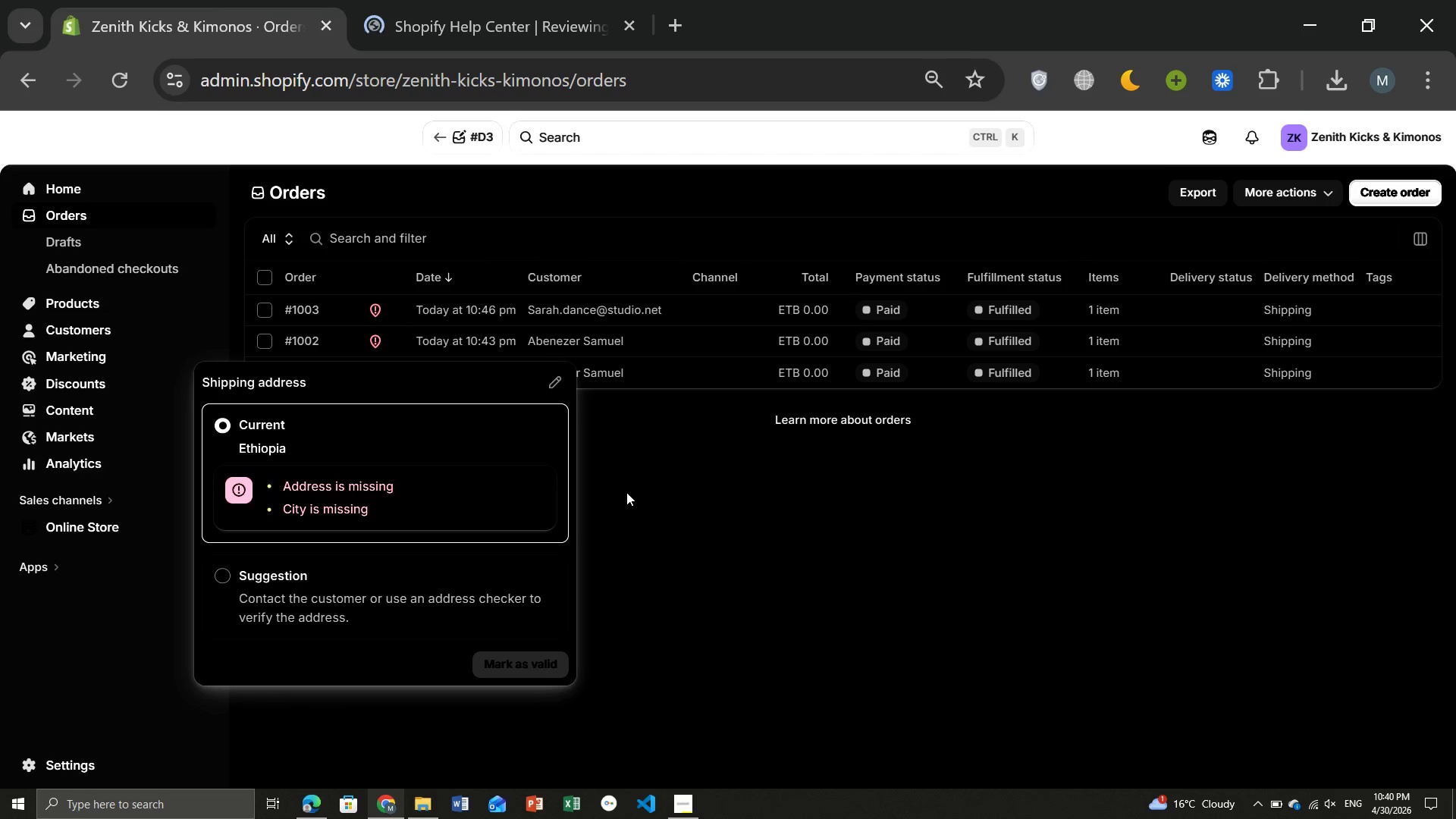 
left_click([626, 492])
 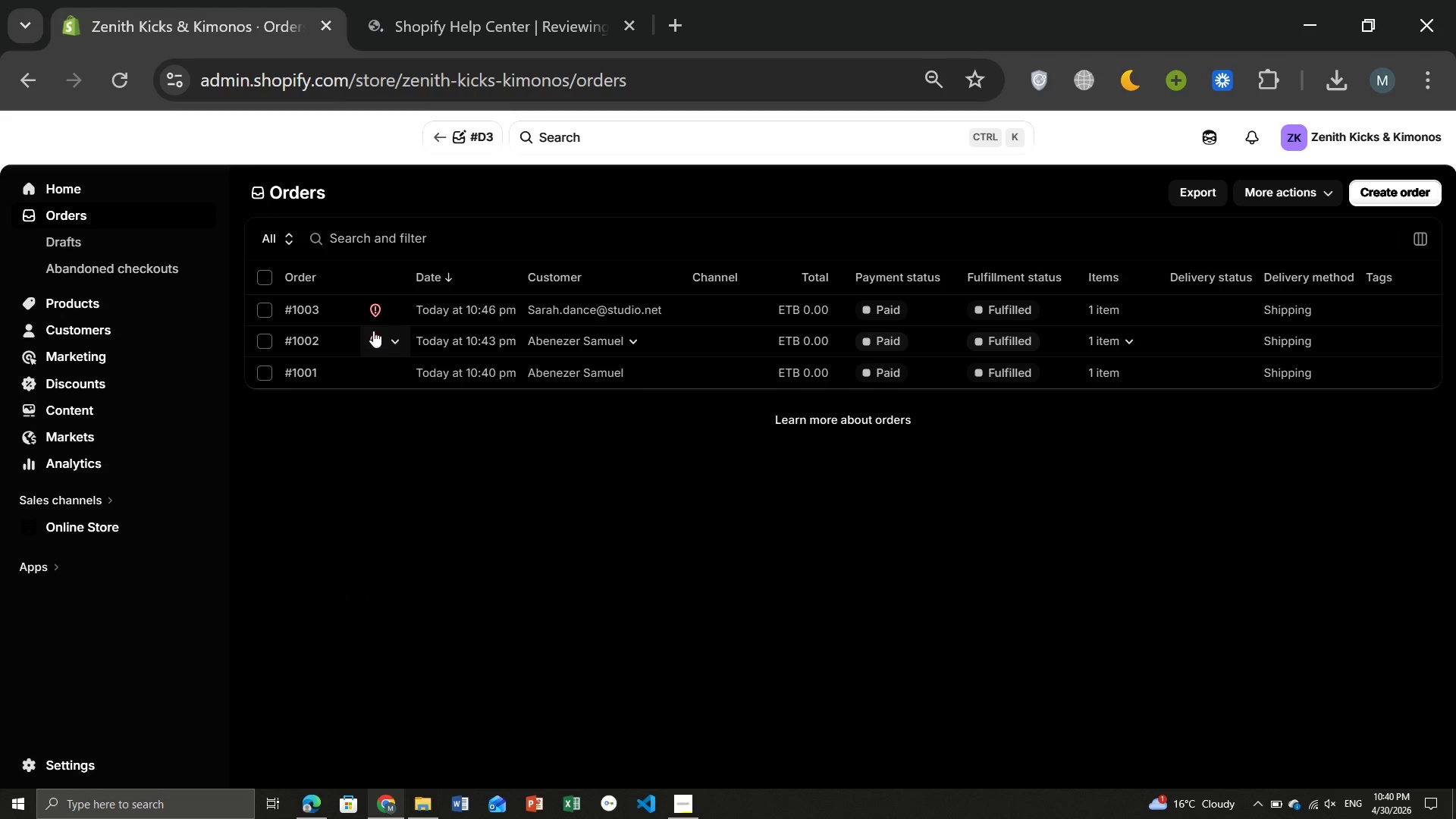 
left_click([373, 331])
 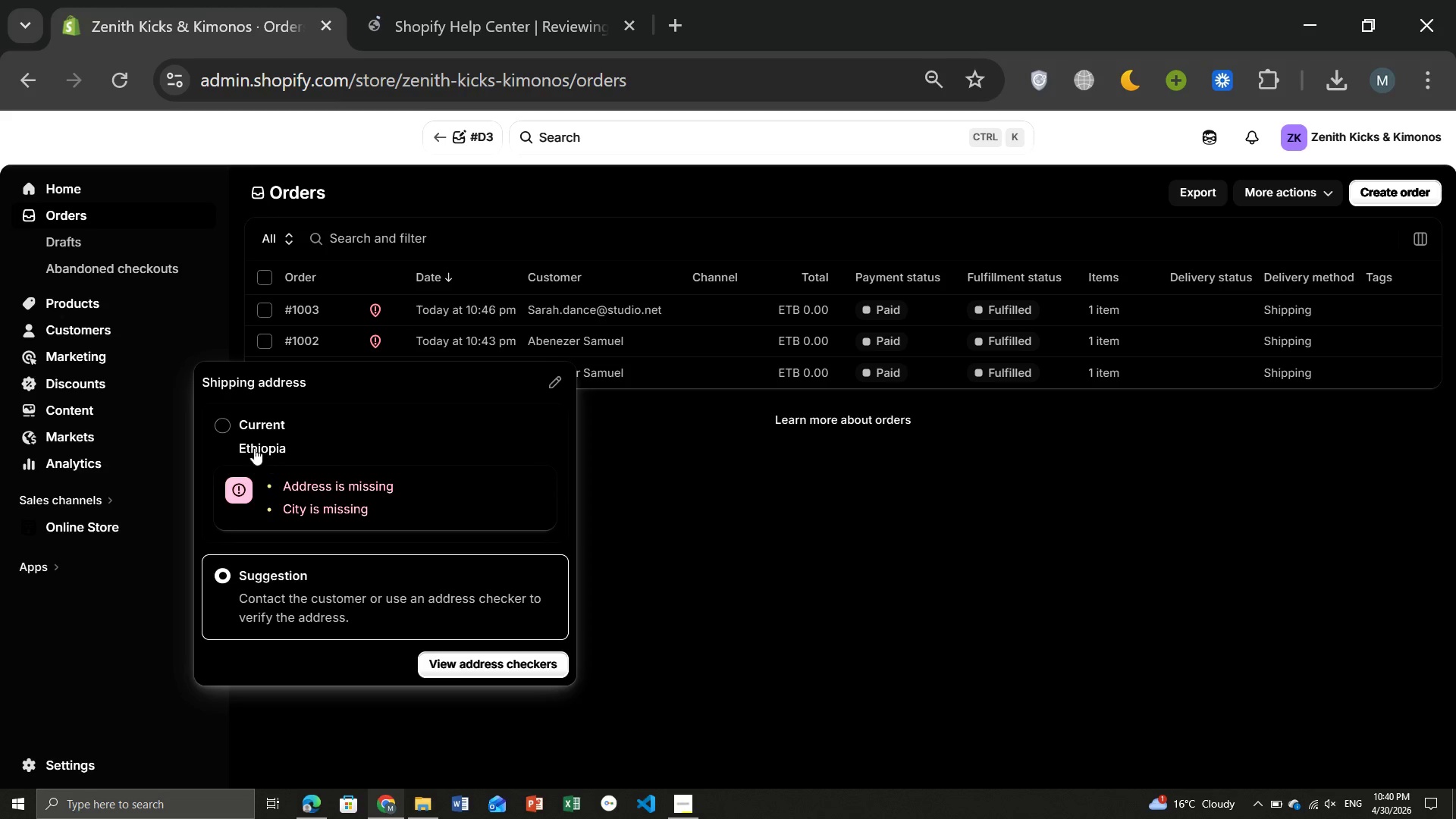 
left_click([238, 429])
 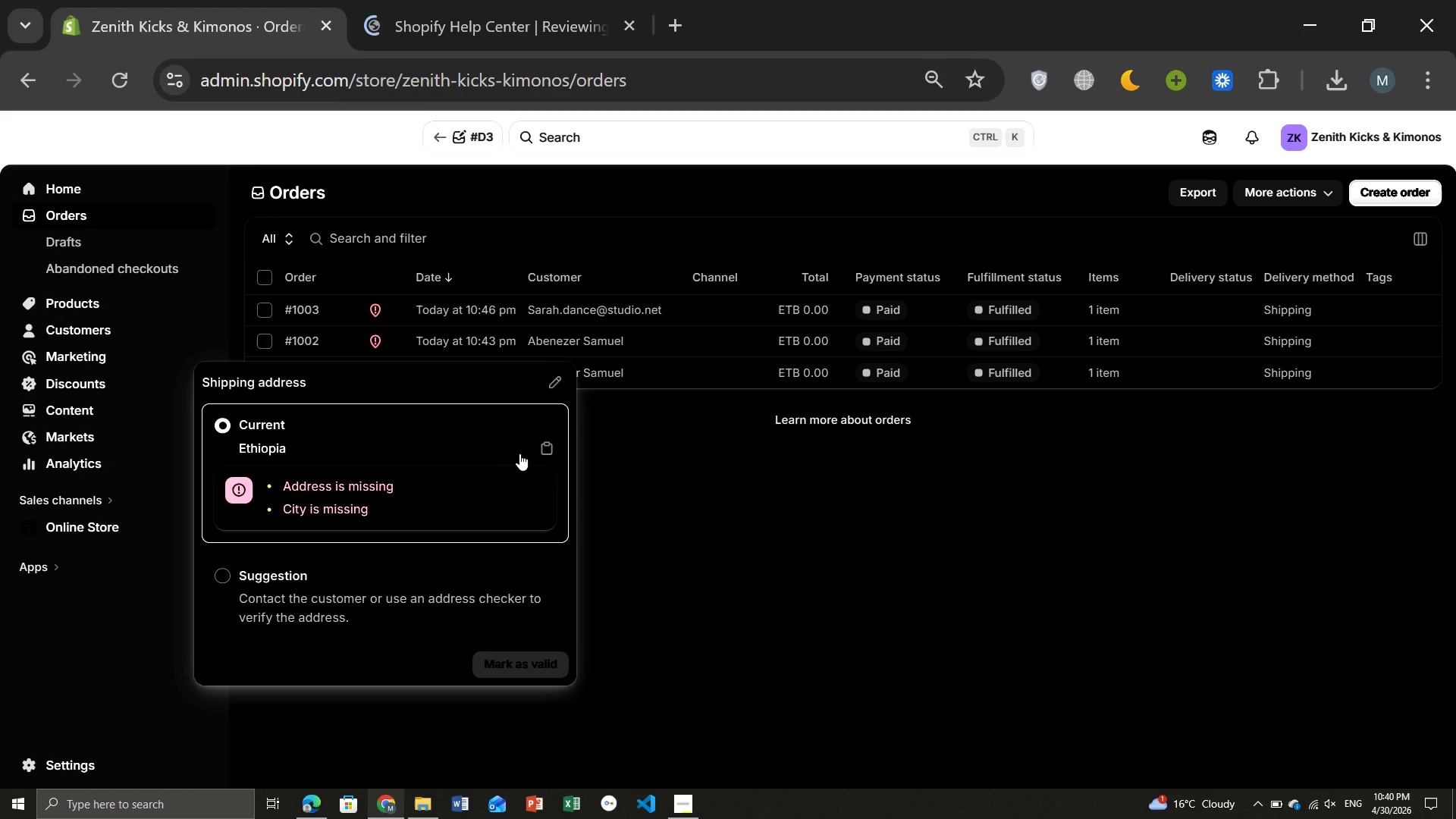 
left_click([551, 443])
 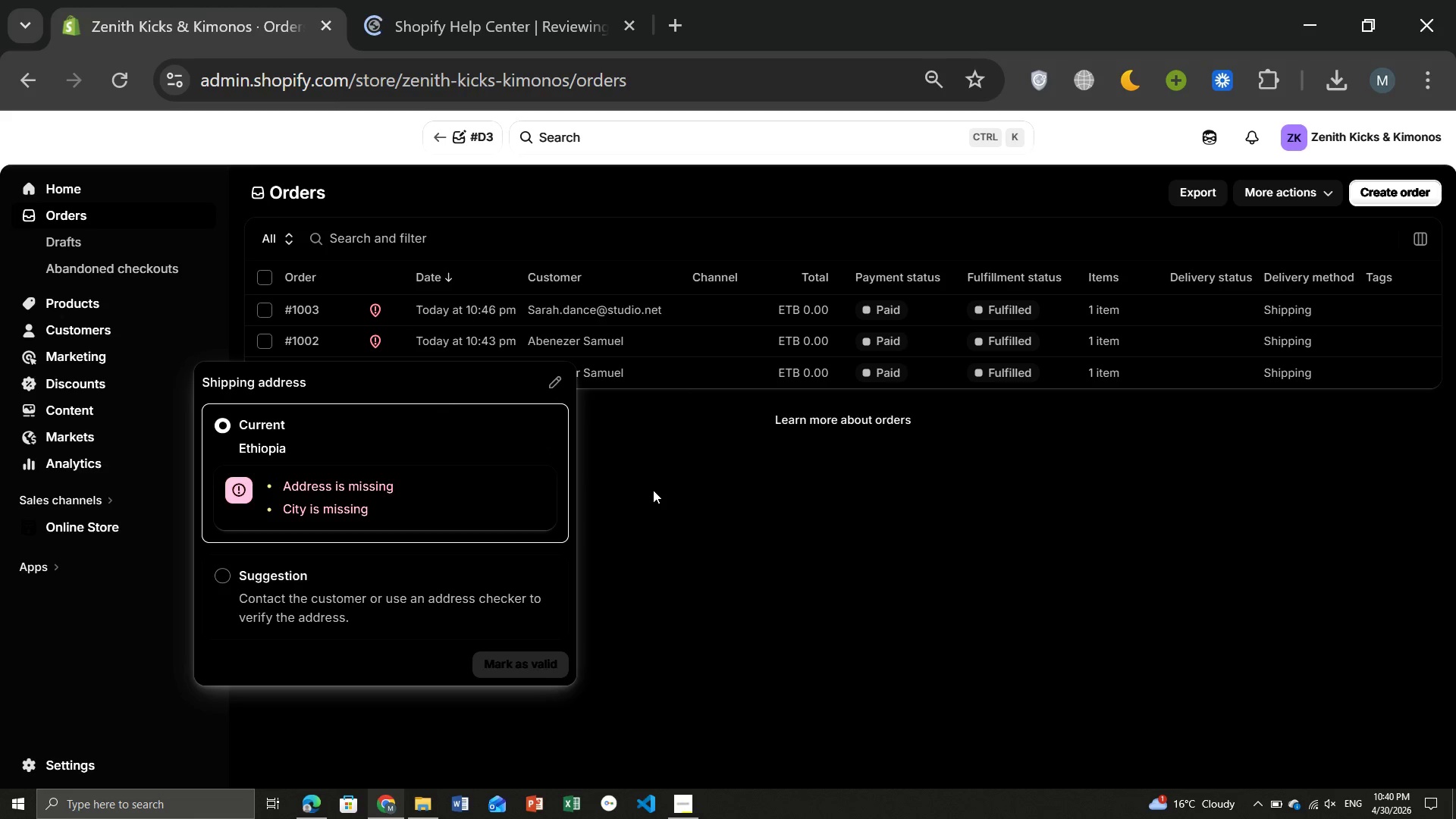 
left_click([653, 490])
 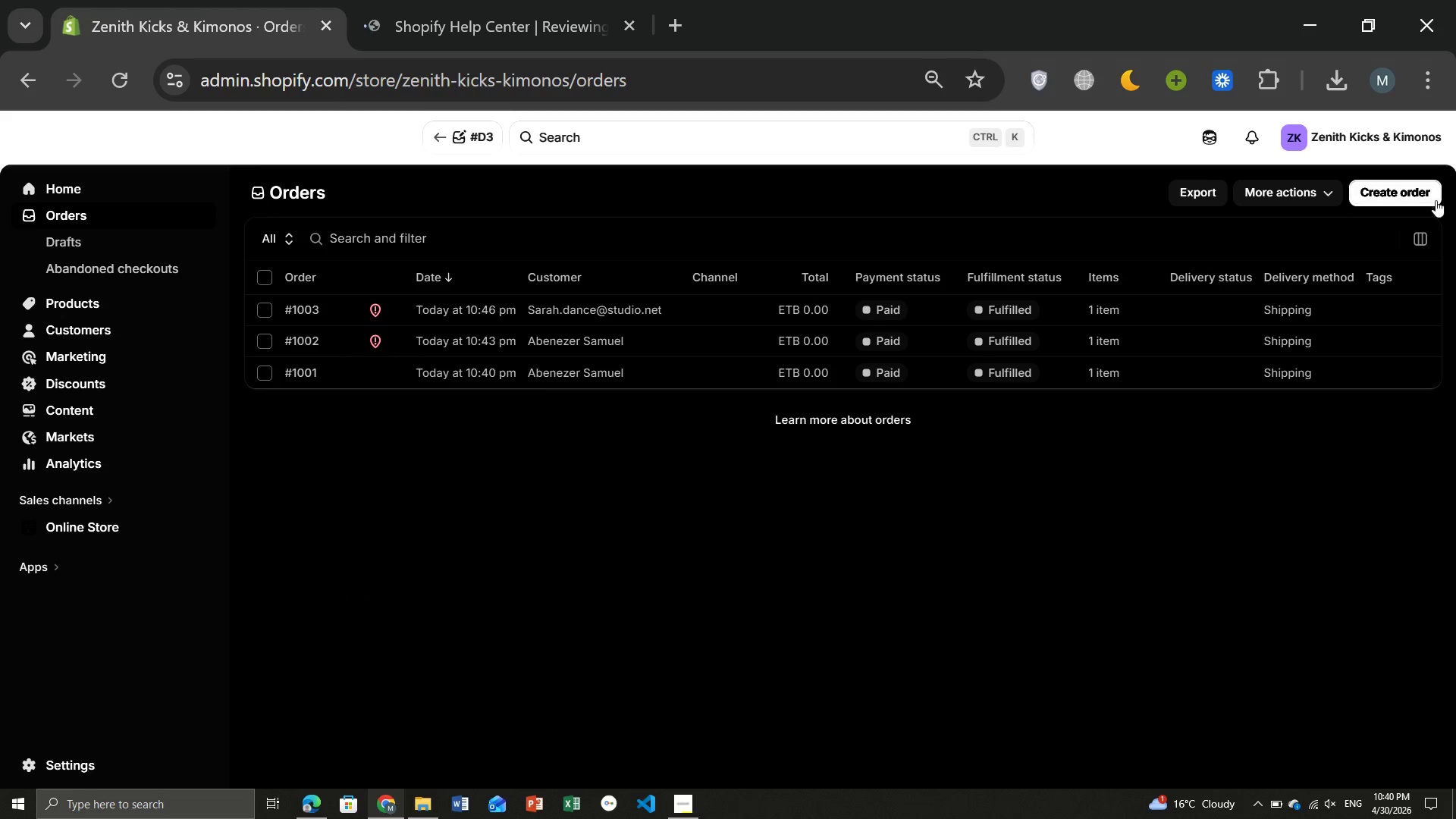 
left_click([1398, 190])
 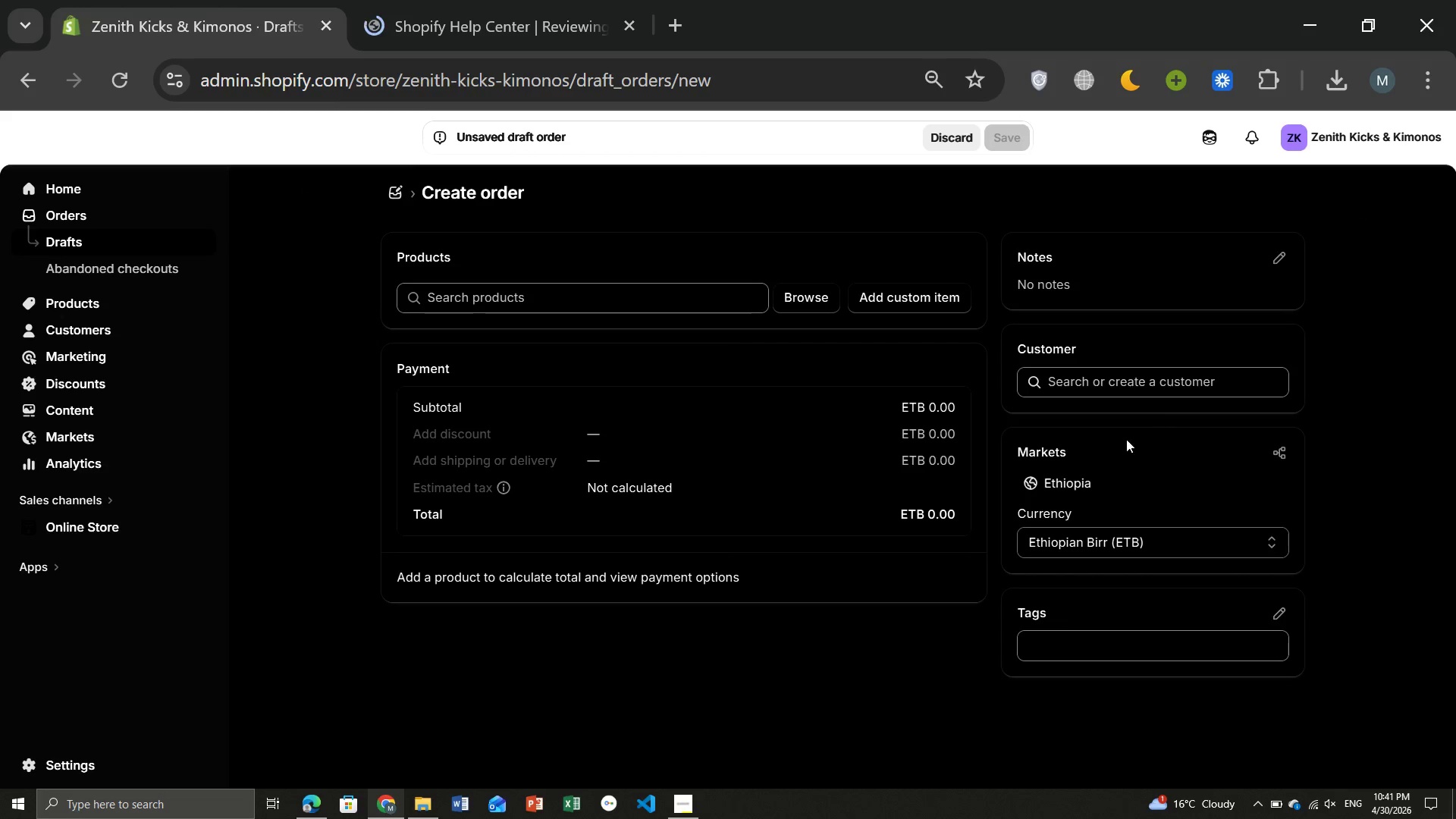 
wait(5.39)
 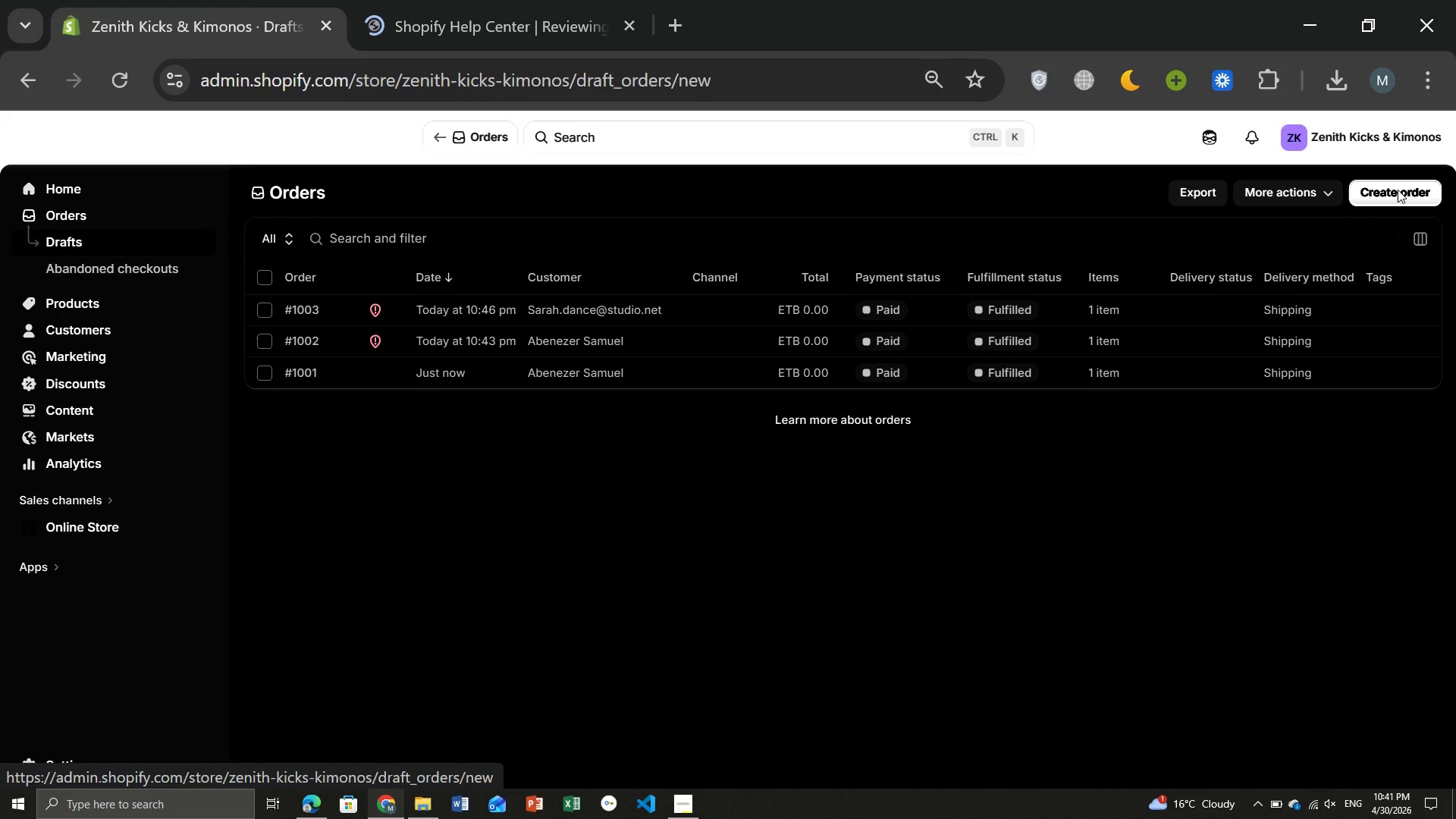 
left_click([1107, 385])
 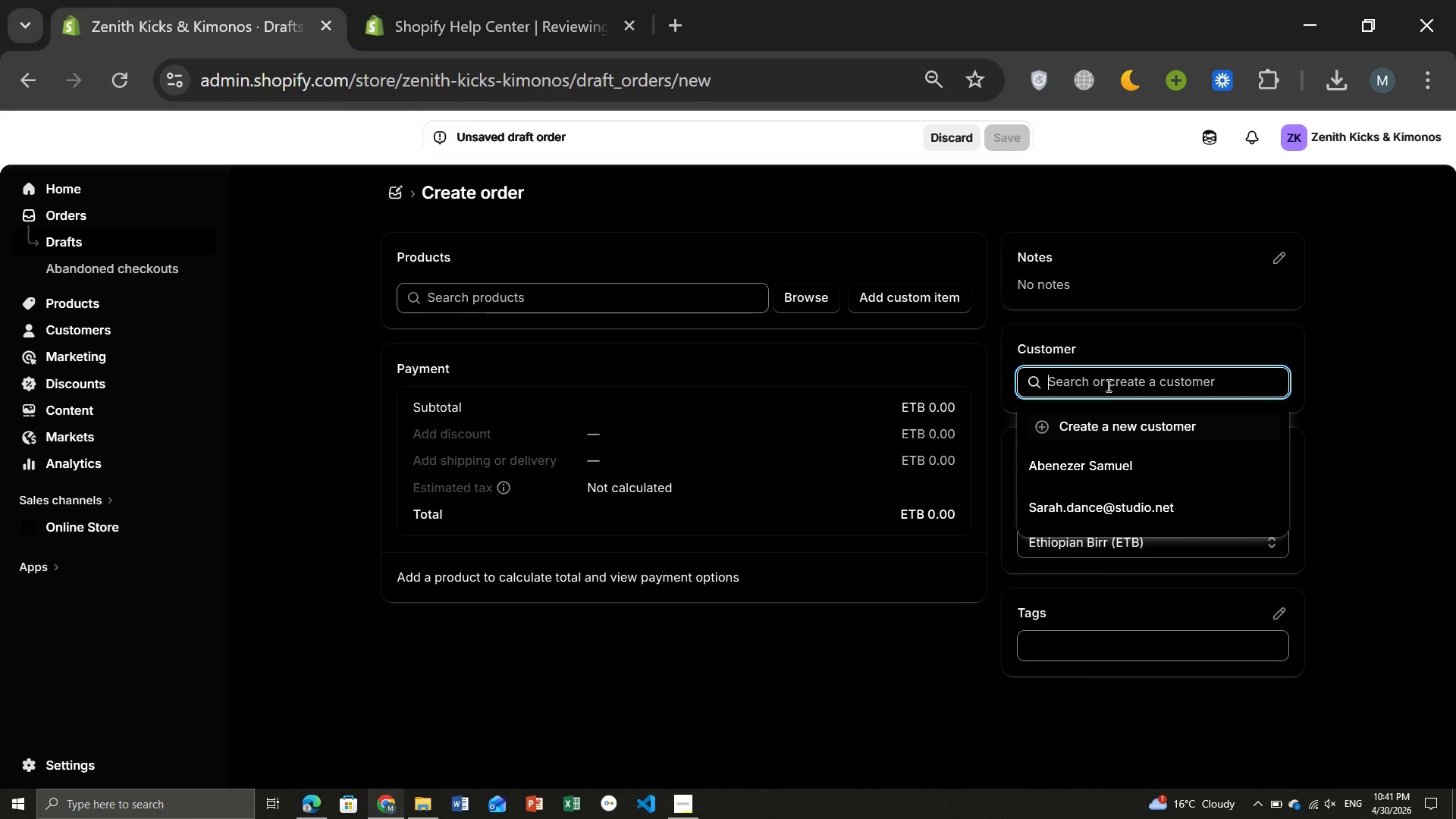 
key(CapsLock)
 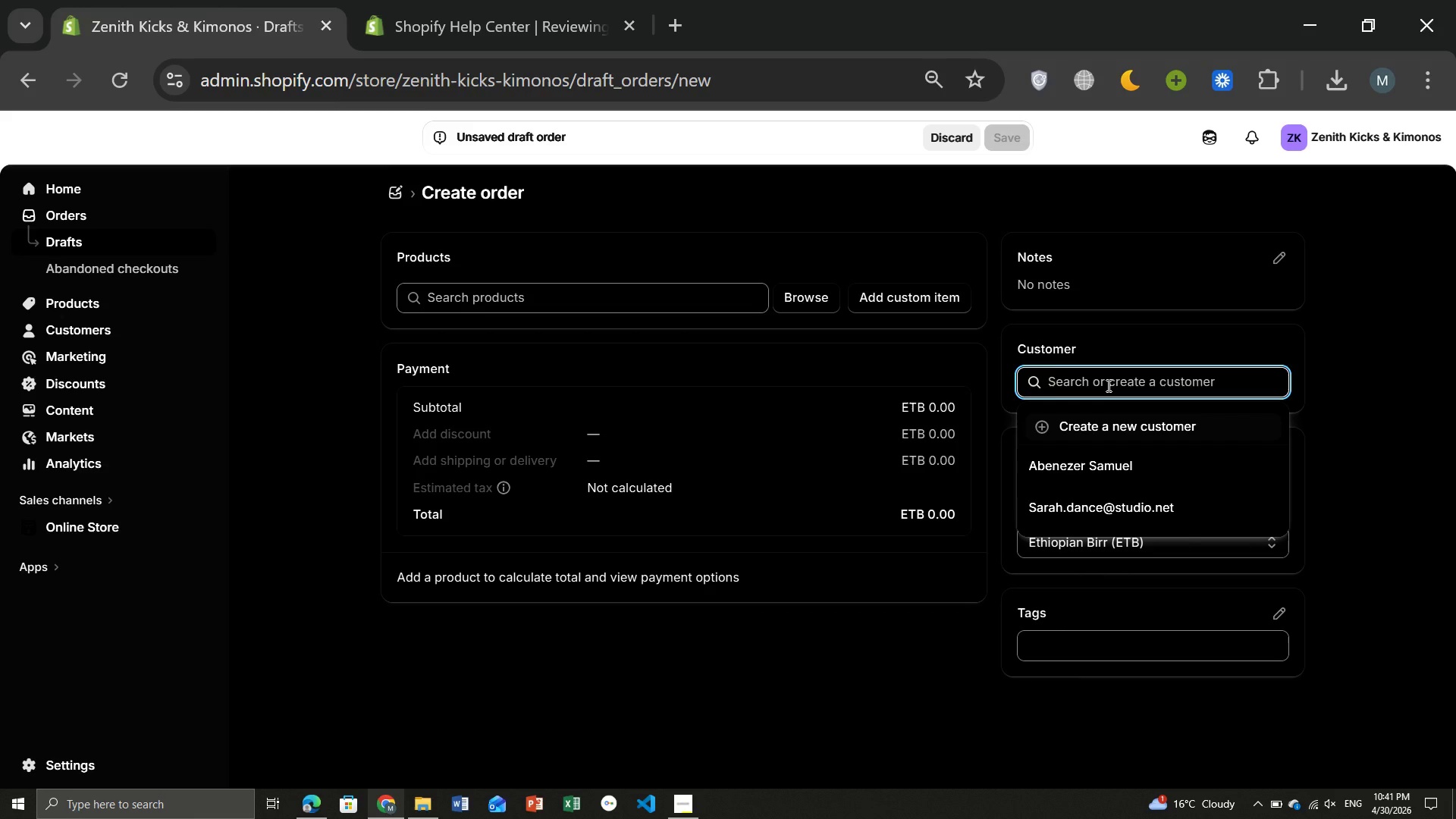 
key(J)
 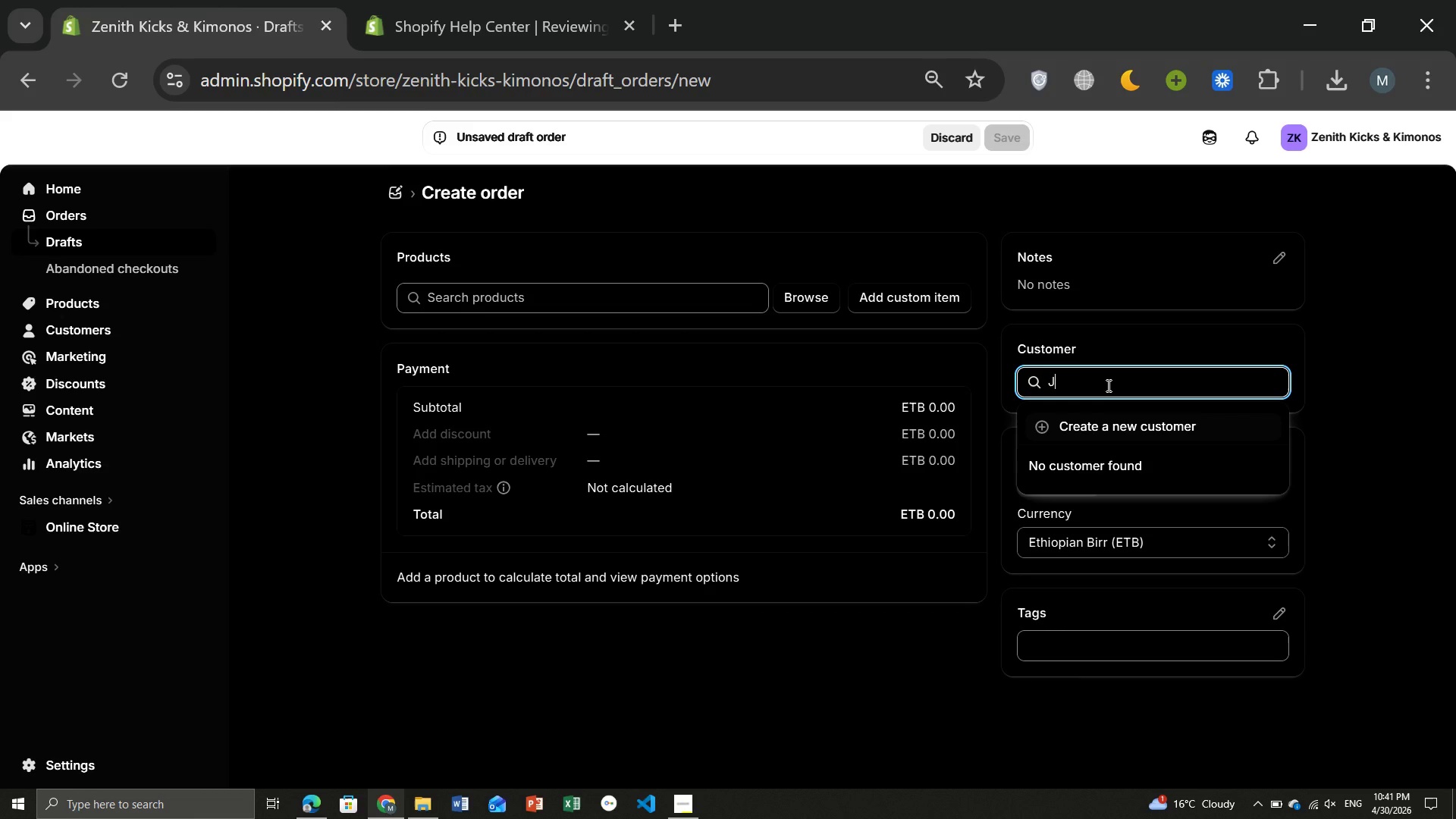 
type(.W)
key(Backspace)
type(wick@continental.com)
 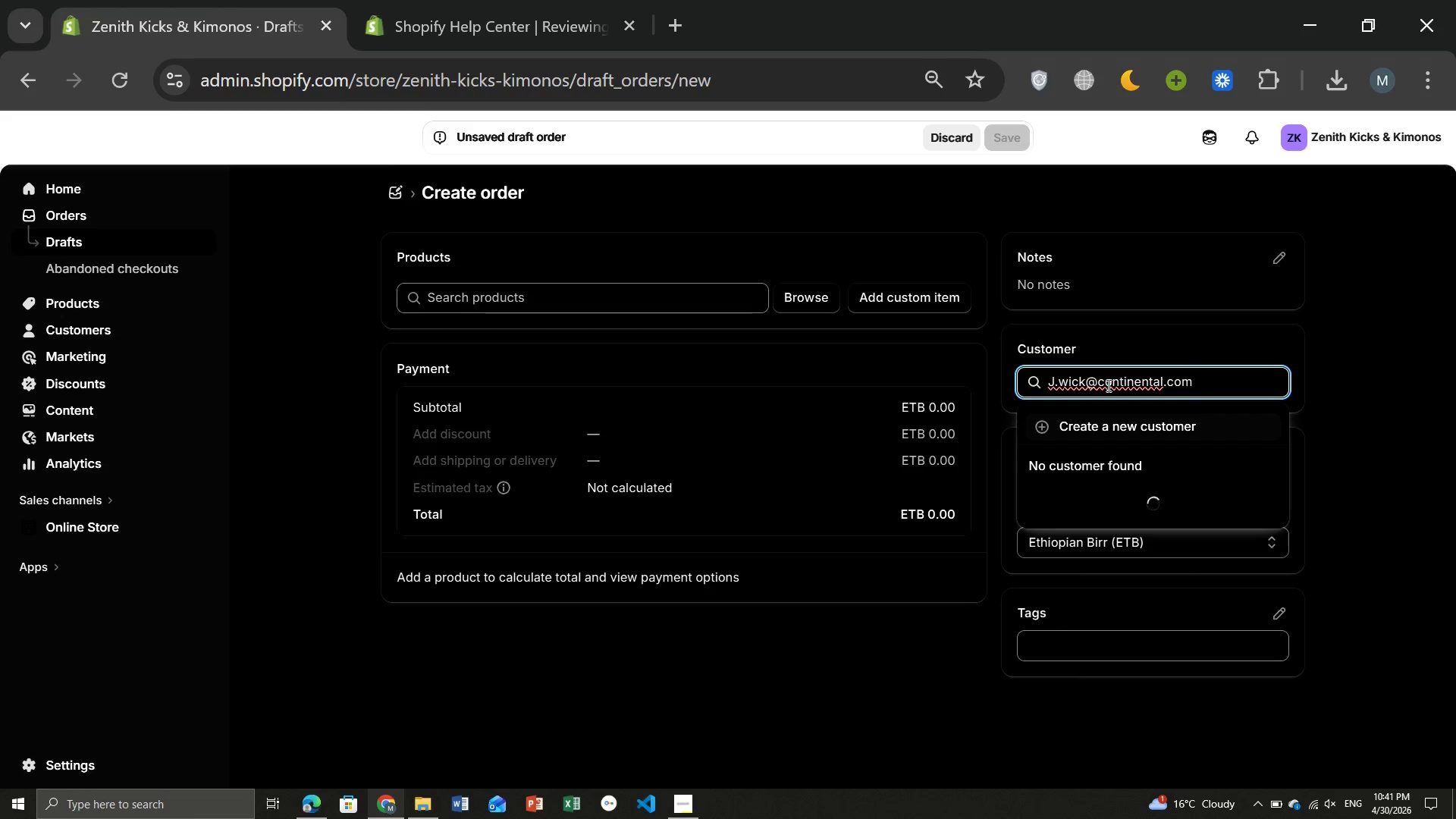 
key(Control+A)
 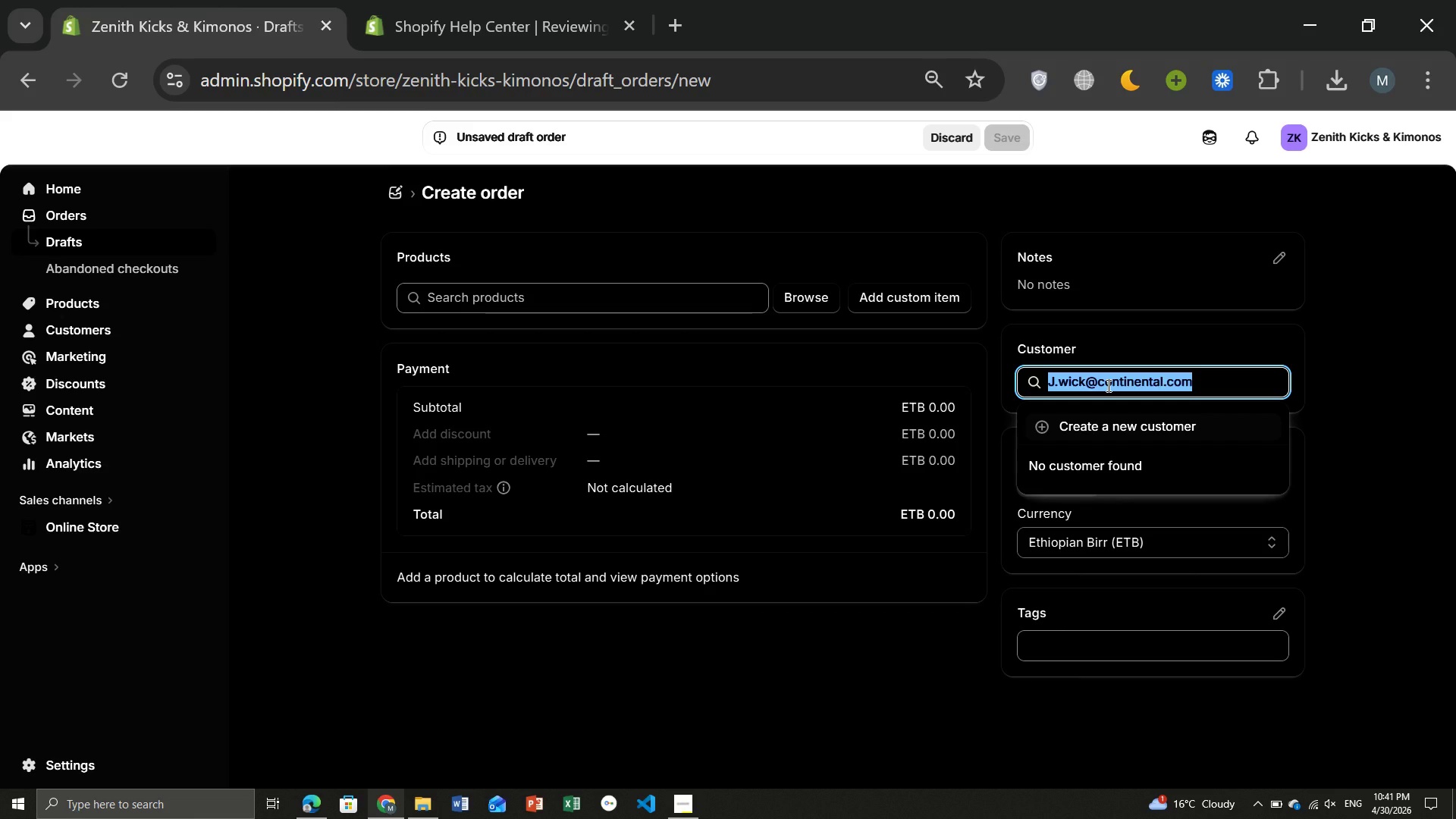 
key(Control+ControlLeft)
 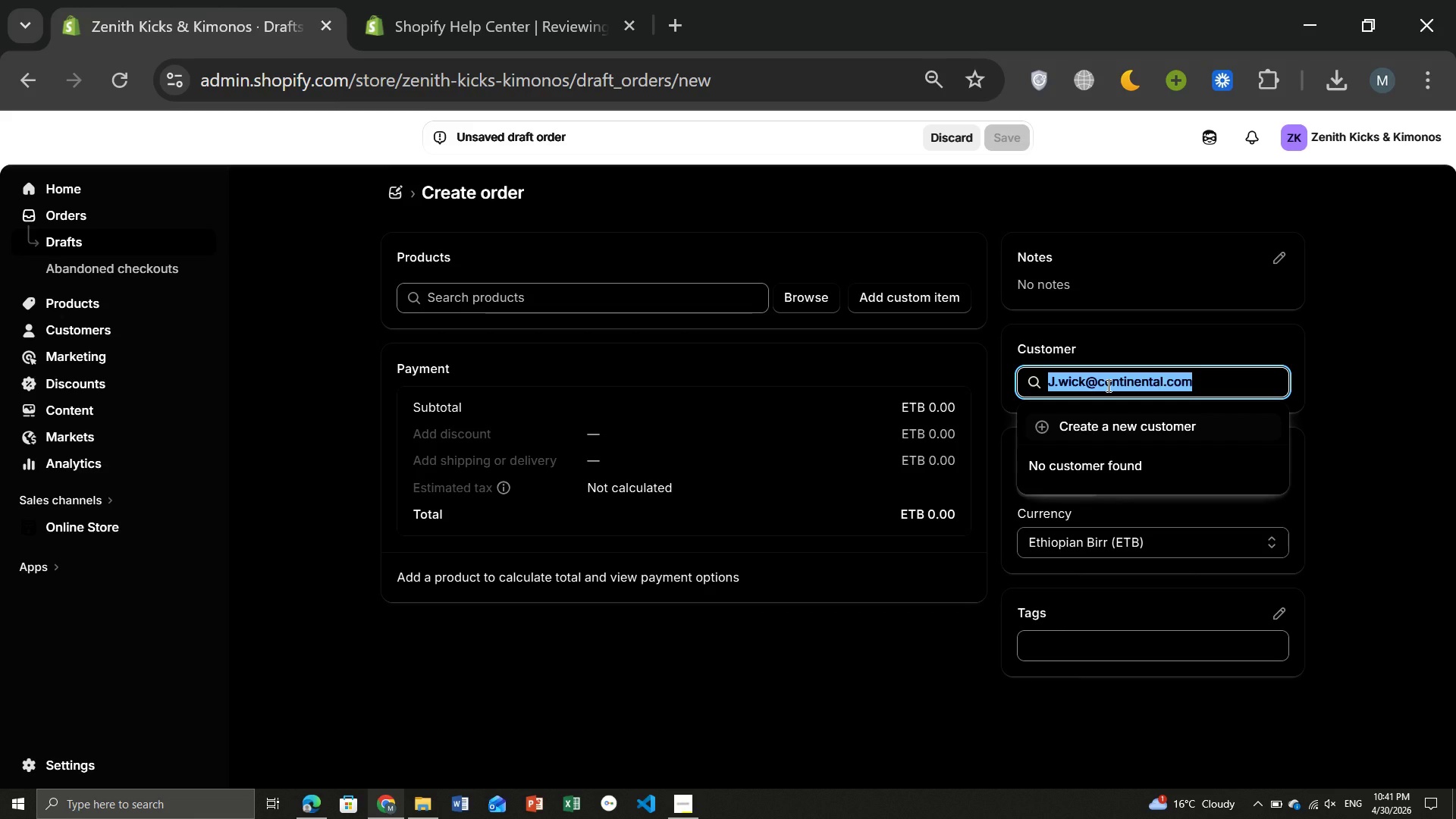 
key(Control+C)
 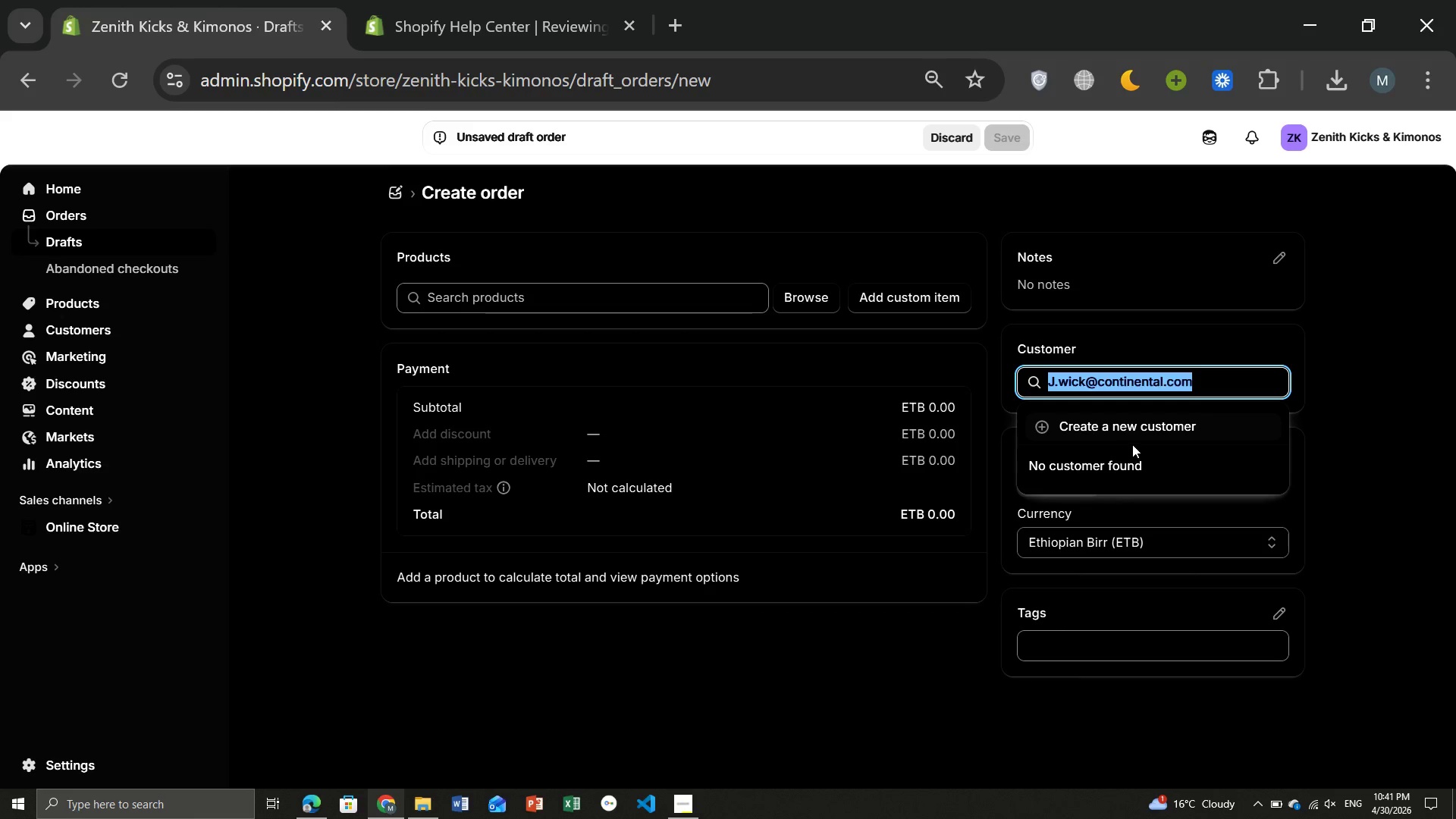 
left_click([1118, 427])
 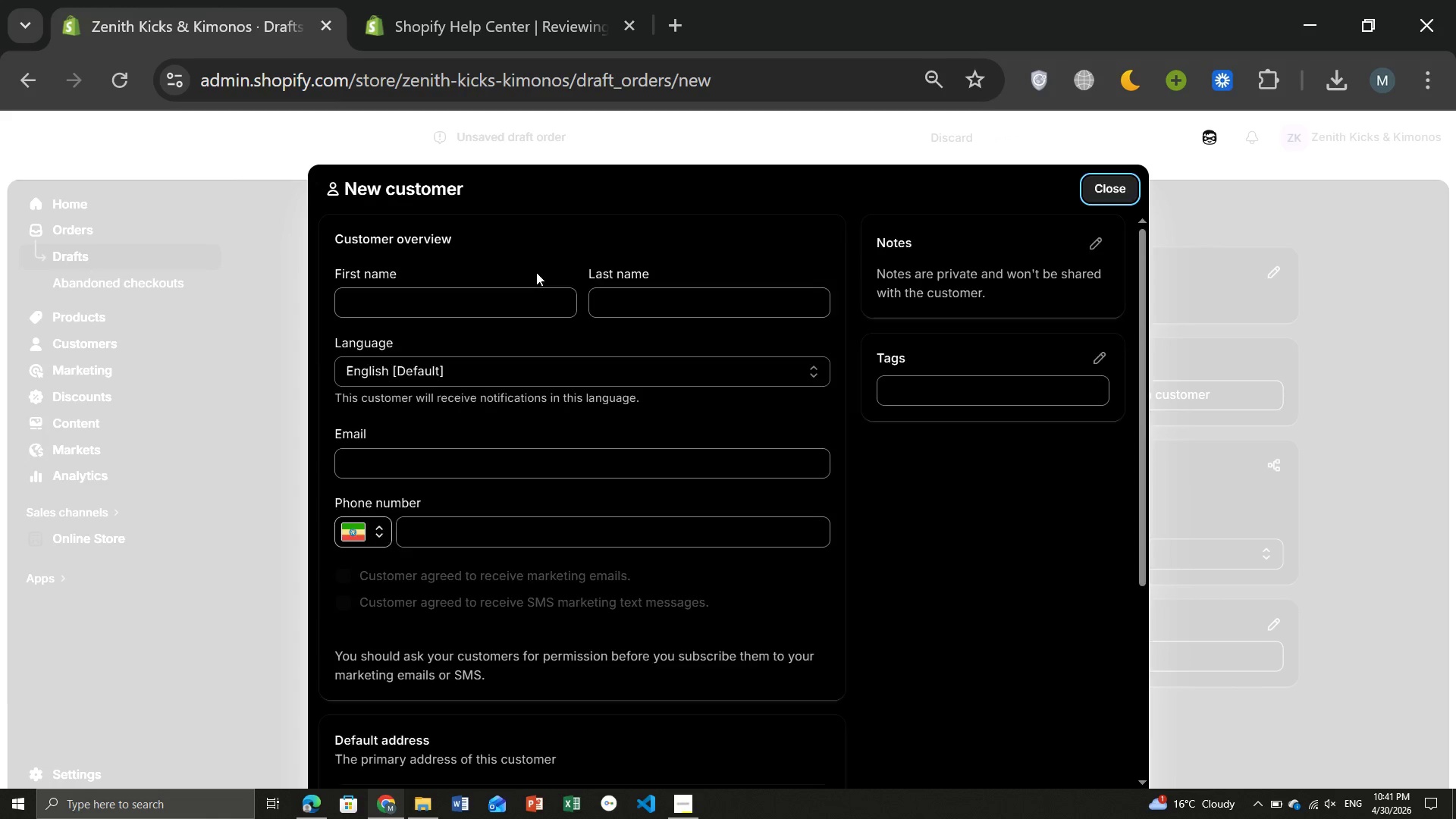 
wait(5.47)
 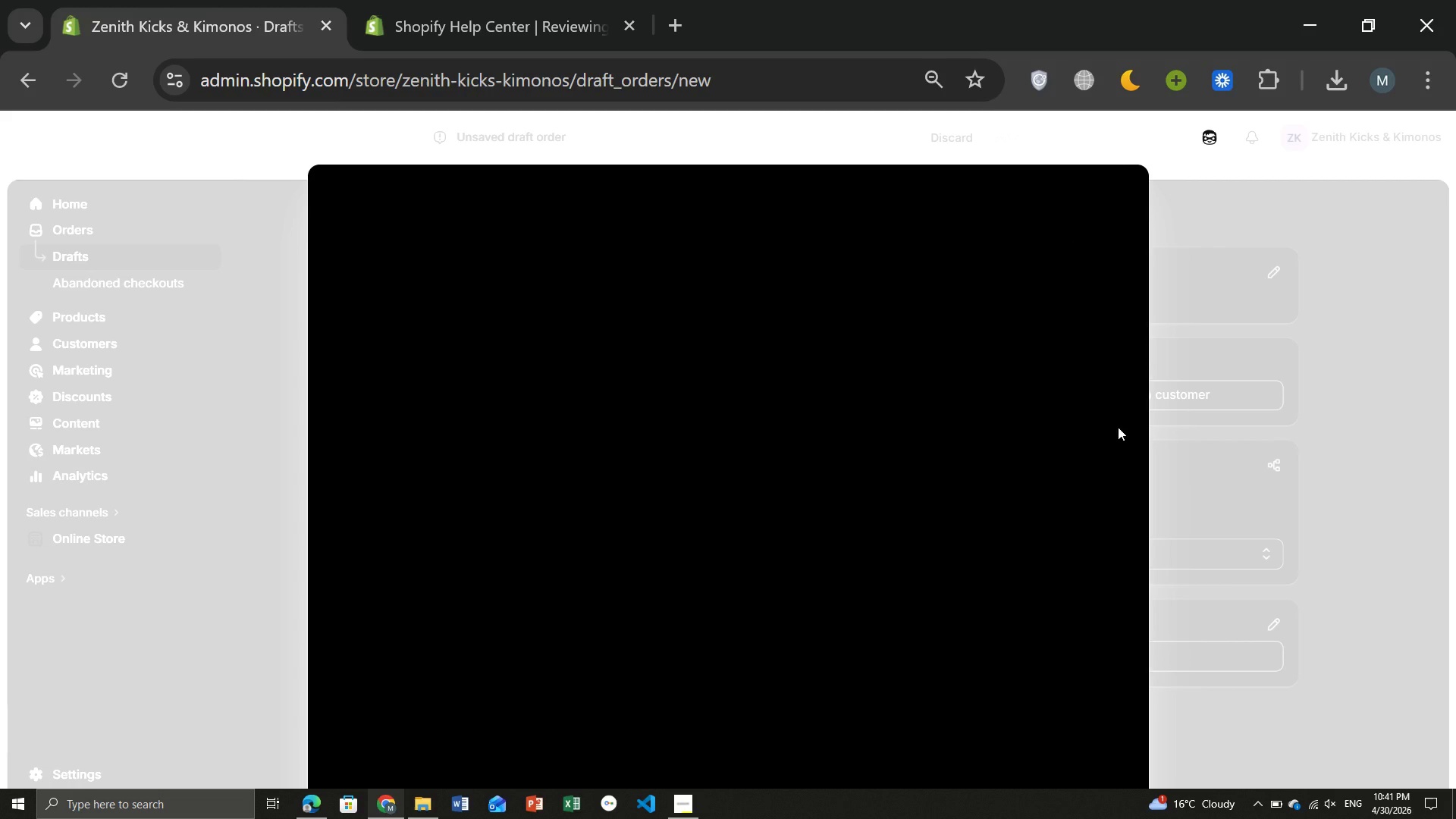 
left_click([472, 314])
 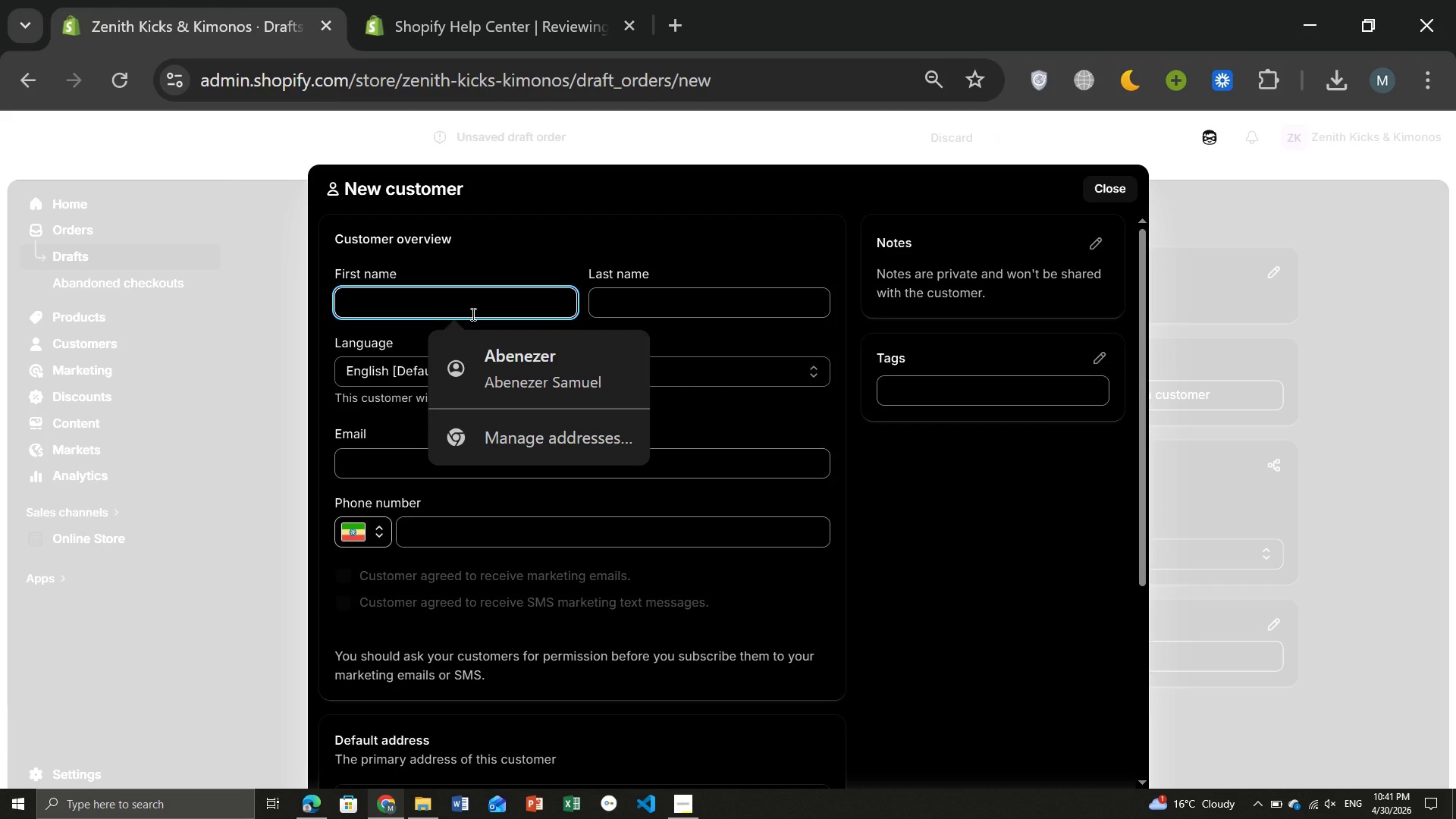 
key(Control+V)
 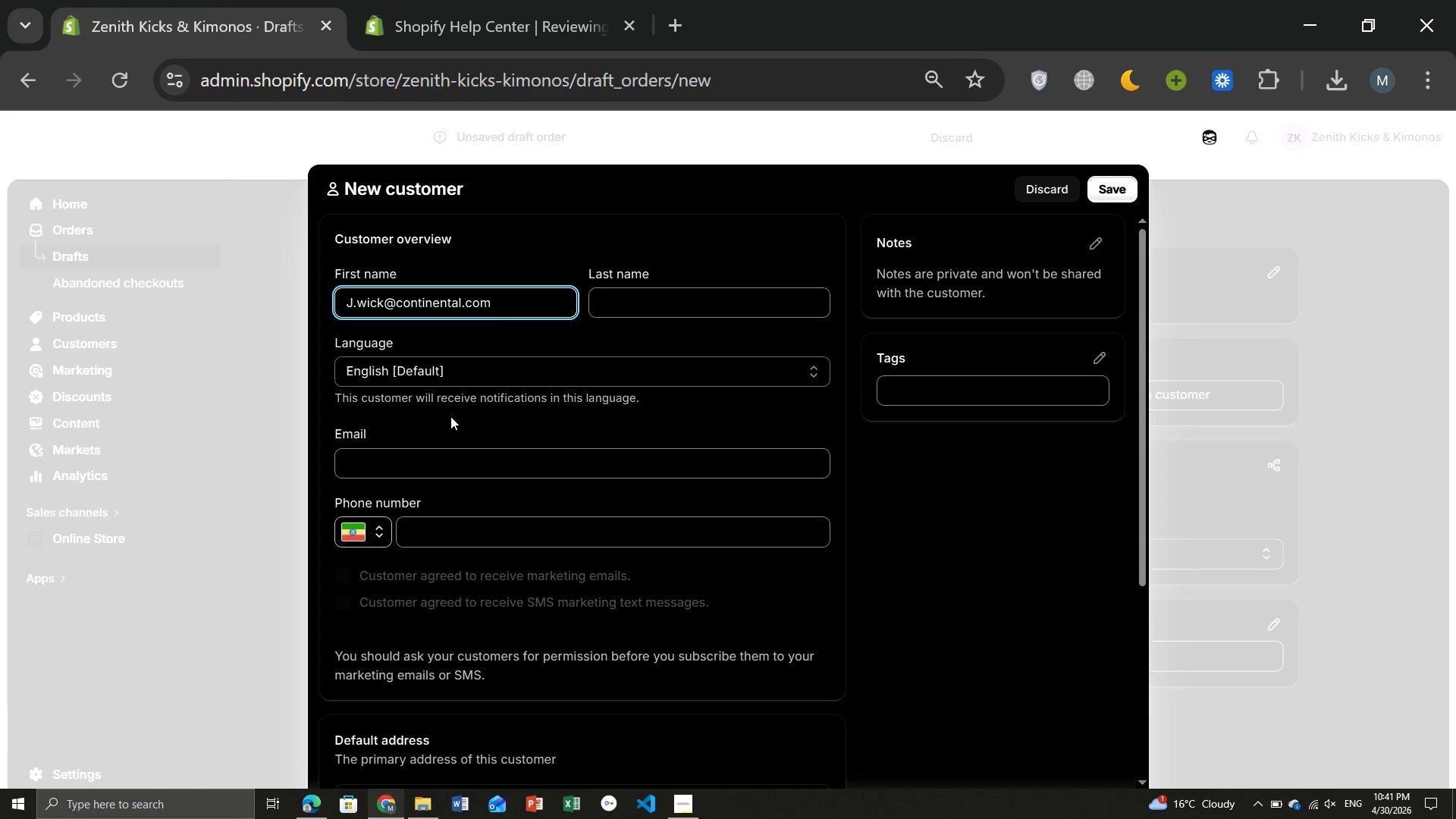 
hold_key(key=Backspace, duration=1.53)
 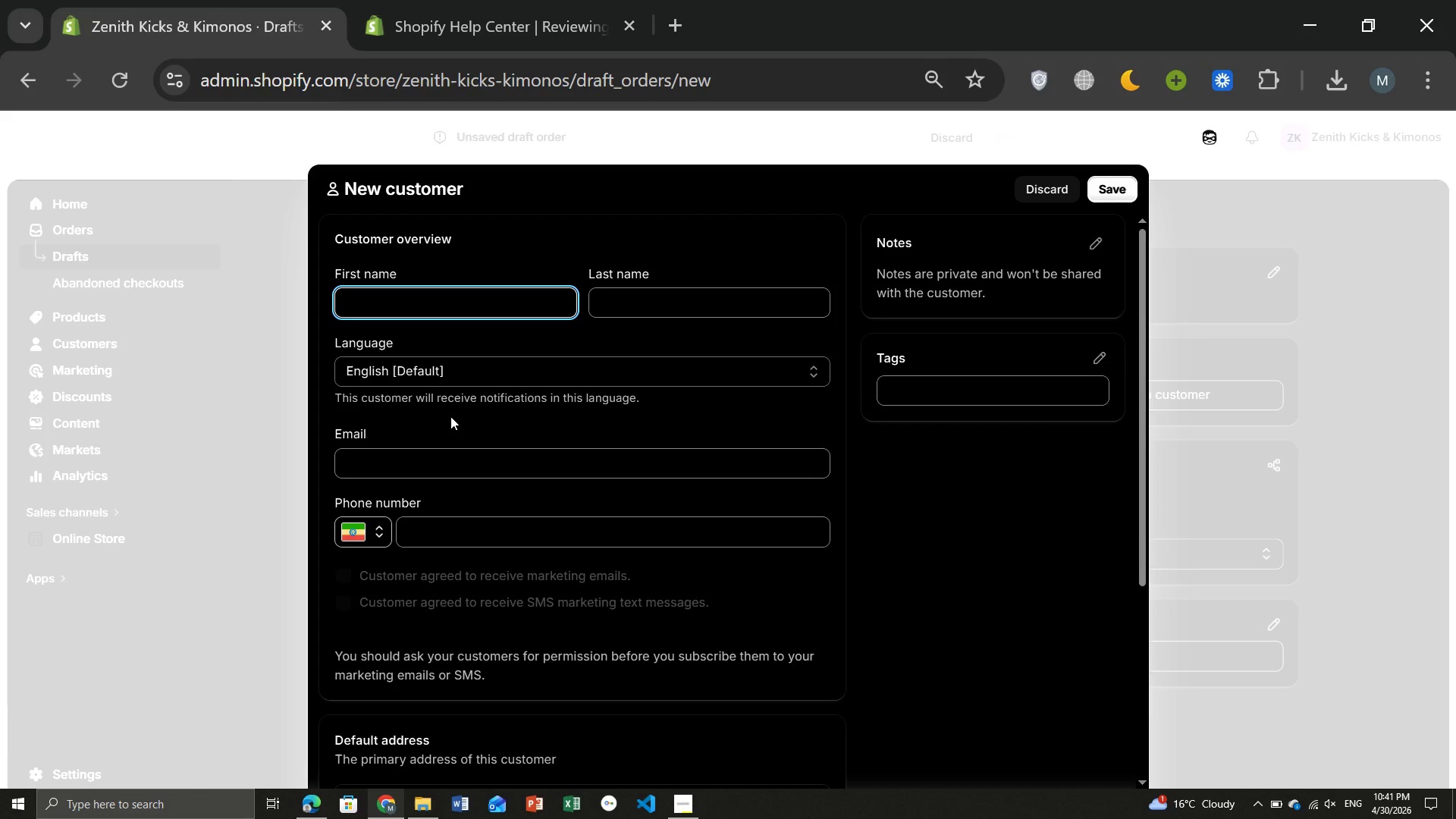 
key(Backspace)
 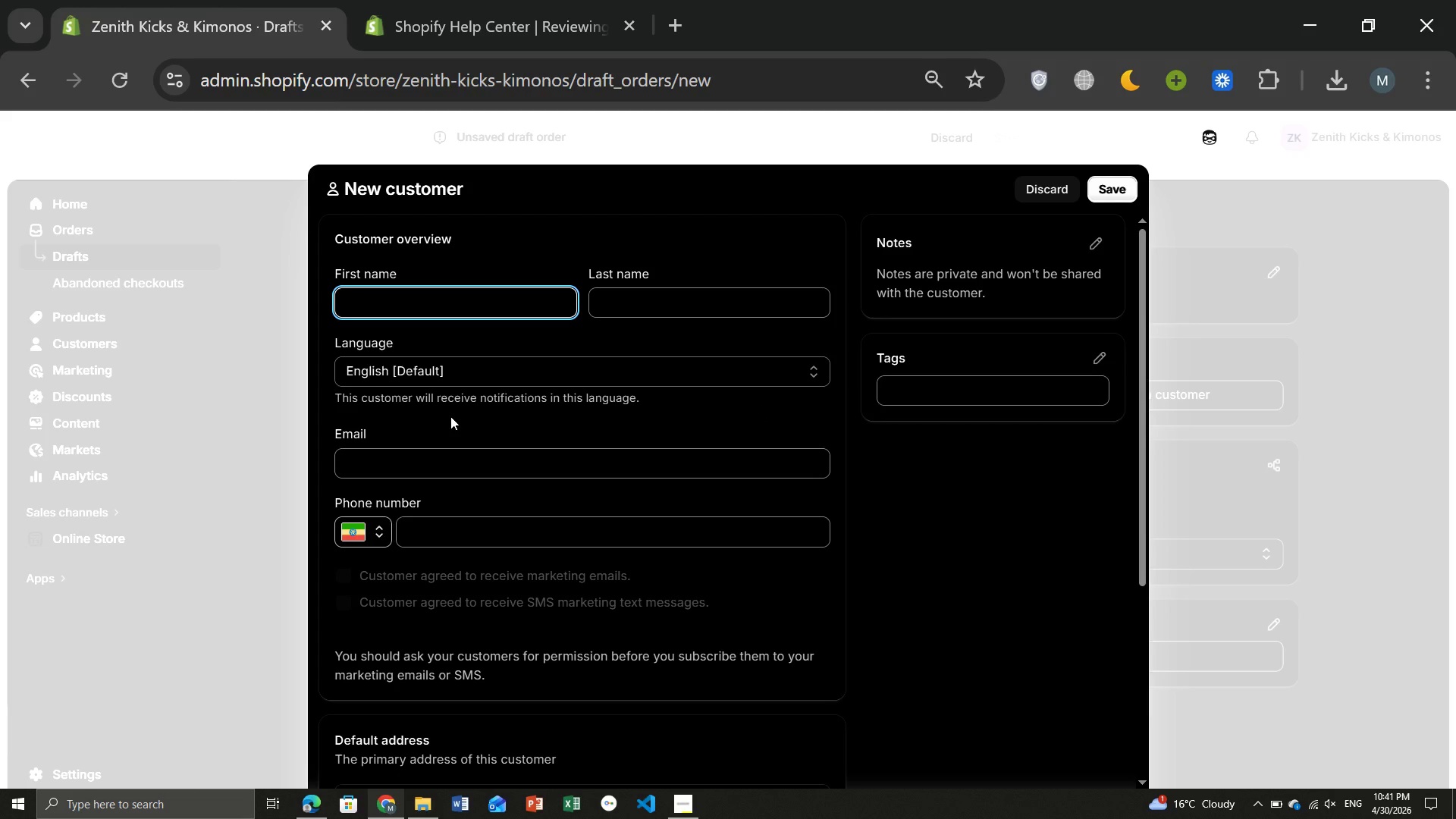 
key(Backspace)
 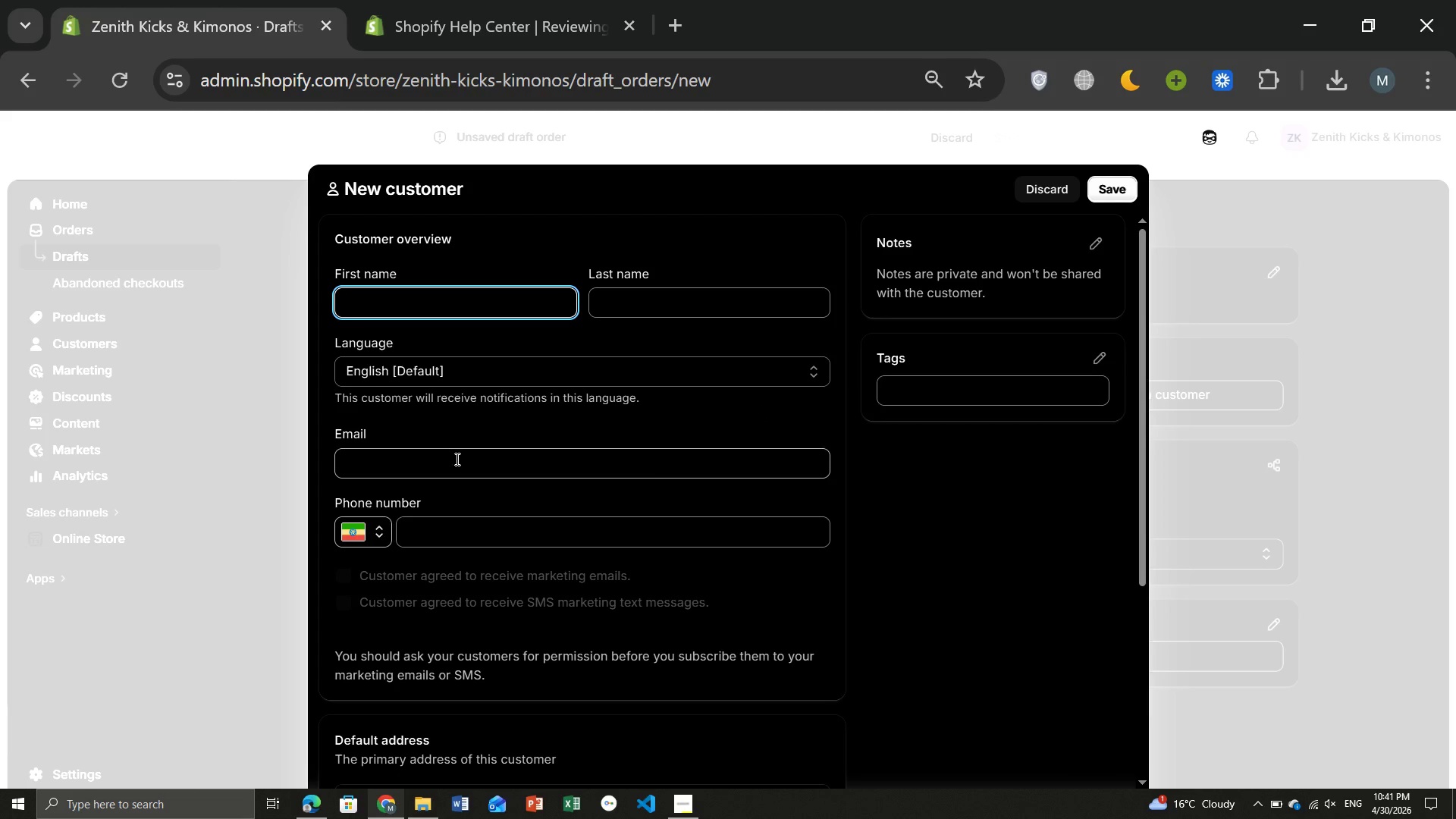 
left_click([456, 459])
 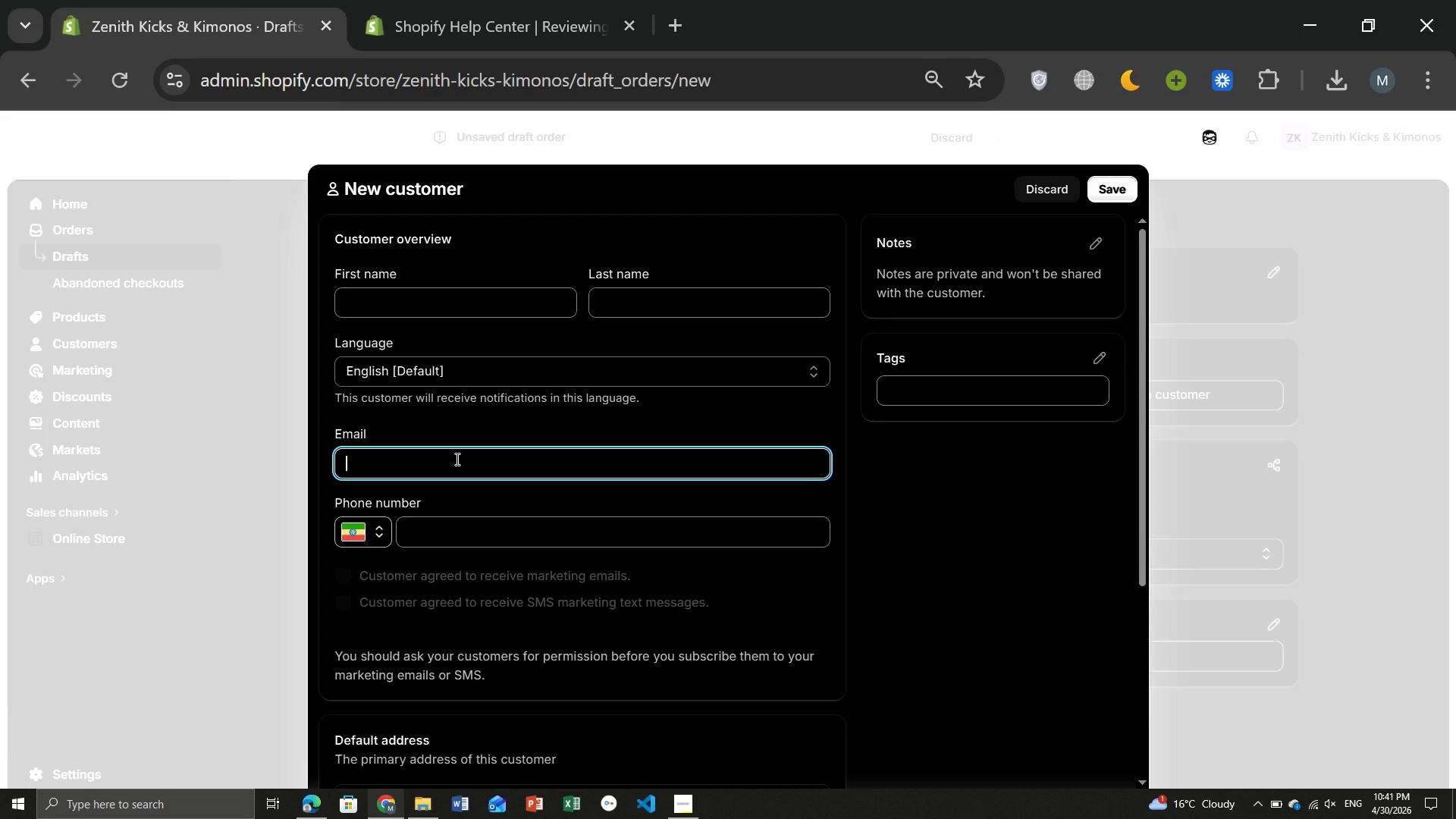 
key(Control+ControlLeft)
 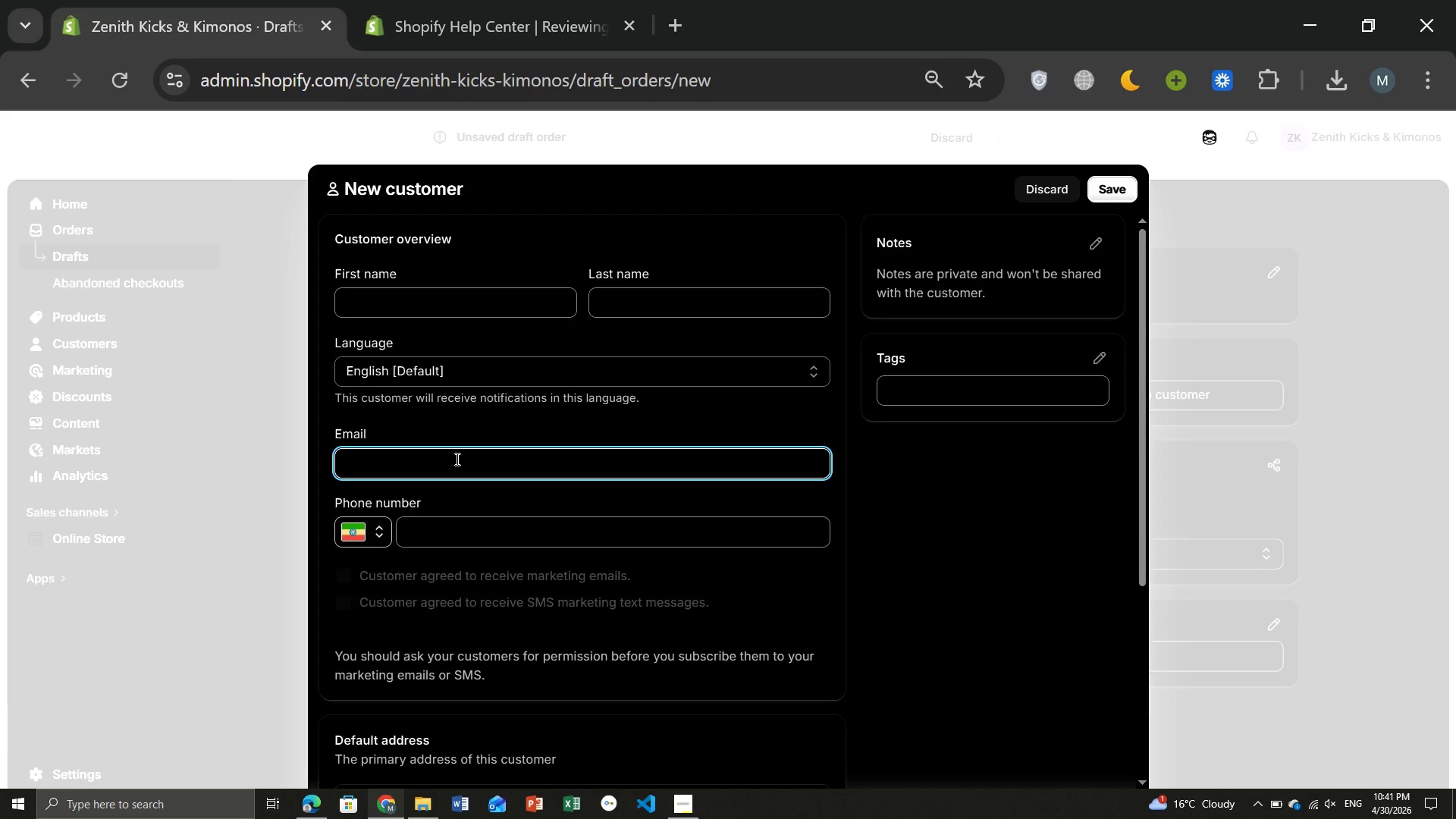 
key(Control+V)
 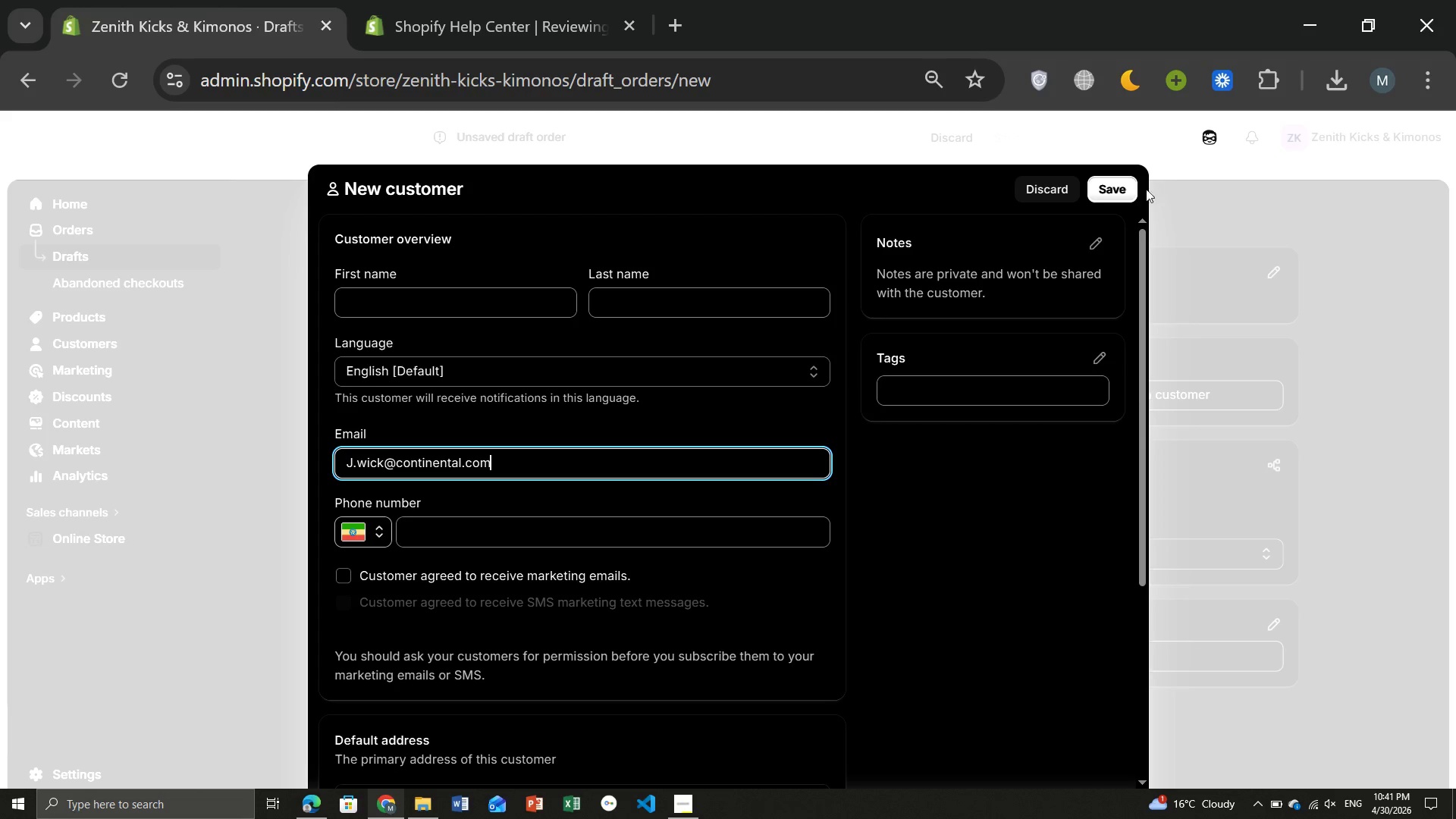 
left_click([1119, 191])
 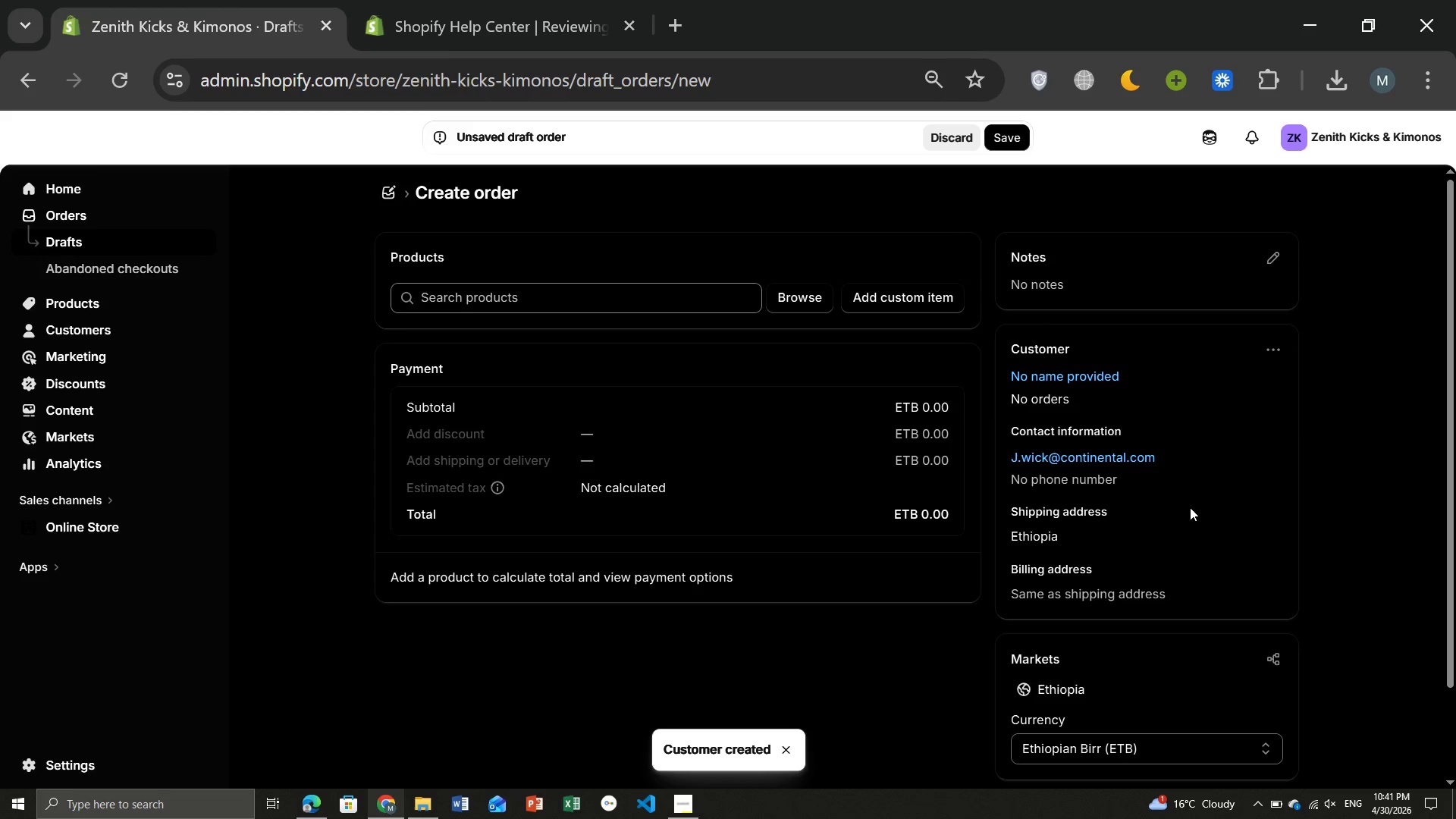 
wait(6.27)
 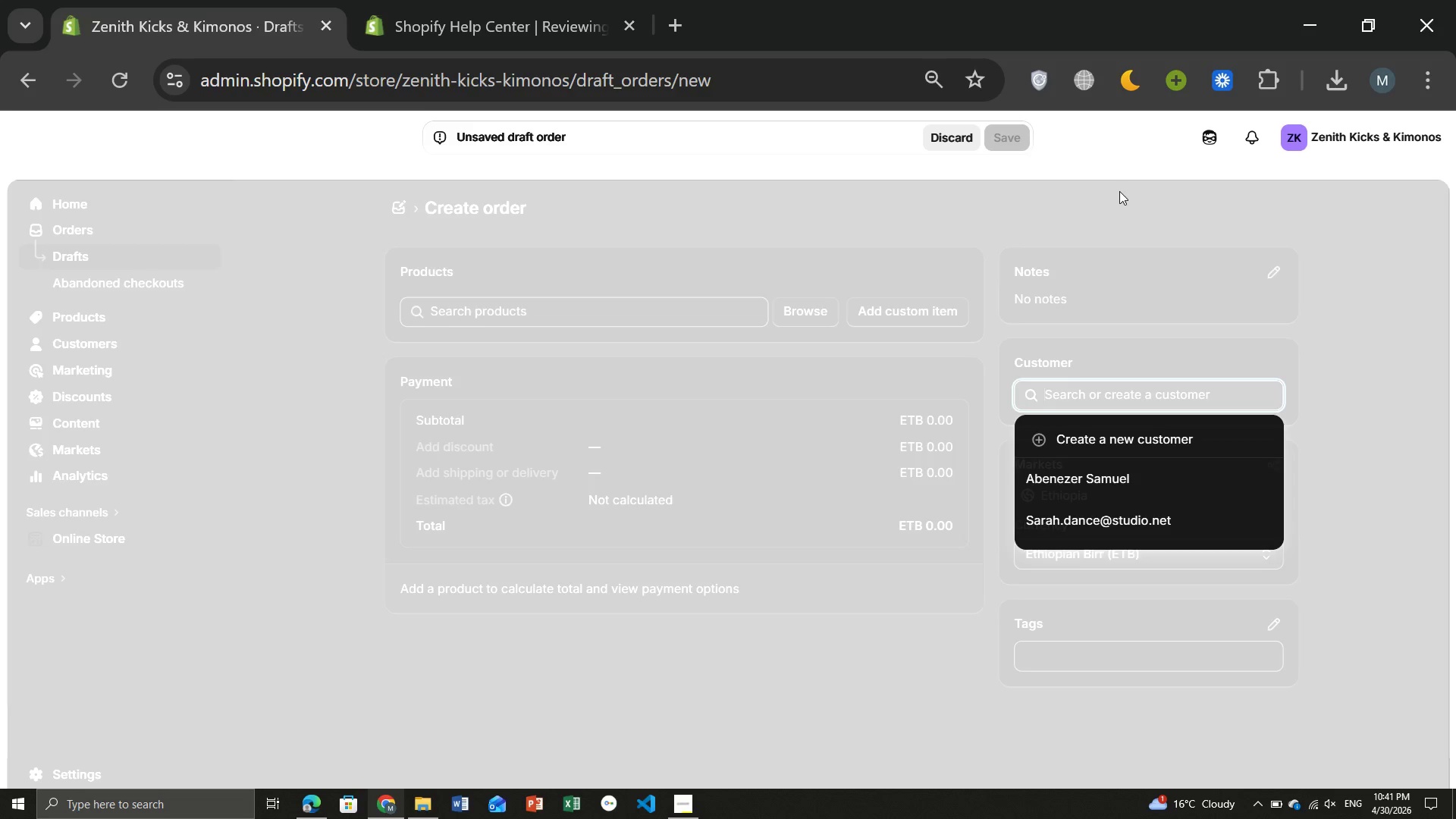 
left_click([1082, 464])
 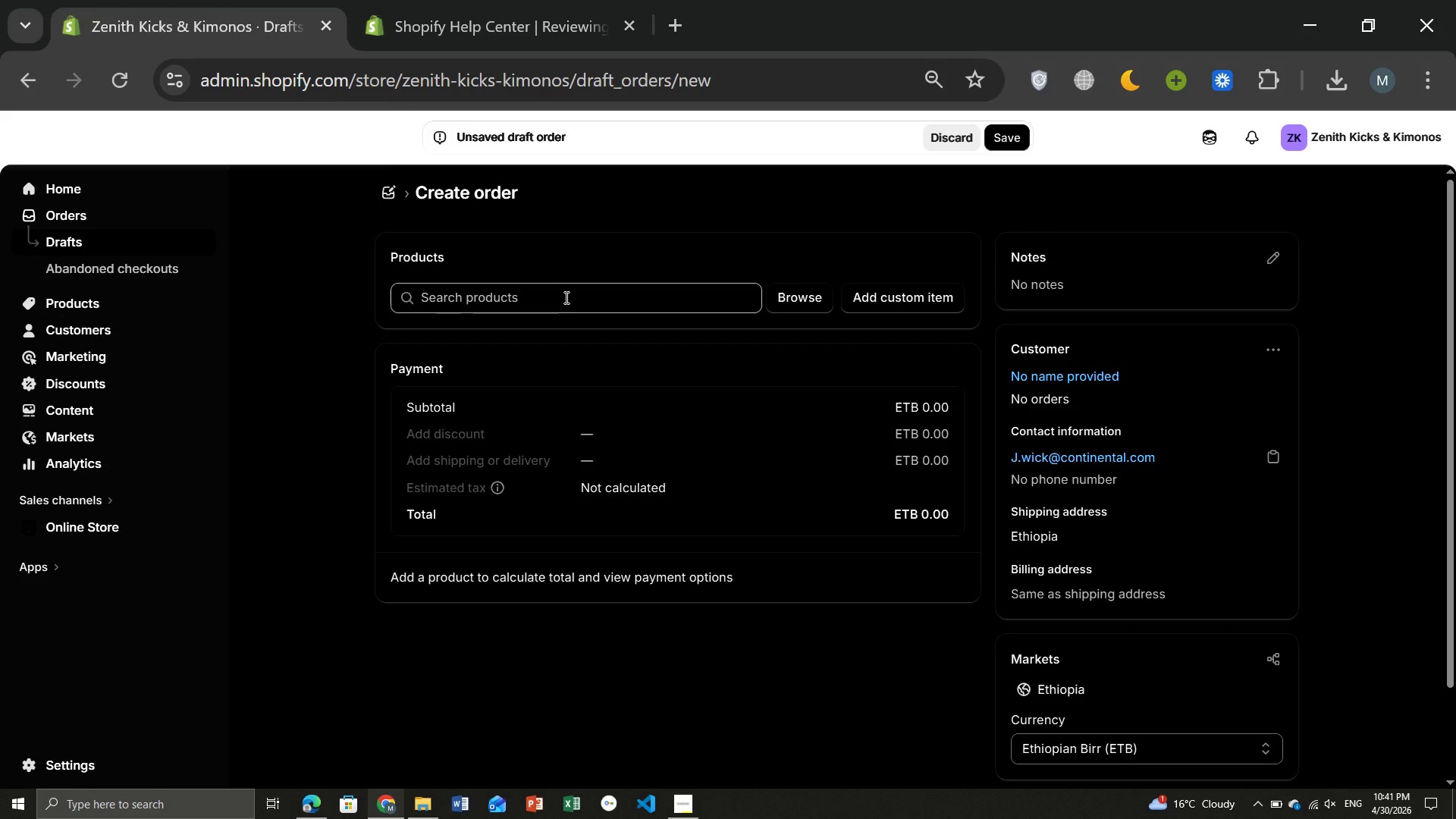 
left_click([565, 297])
 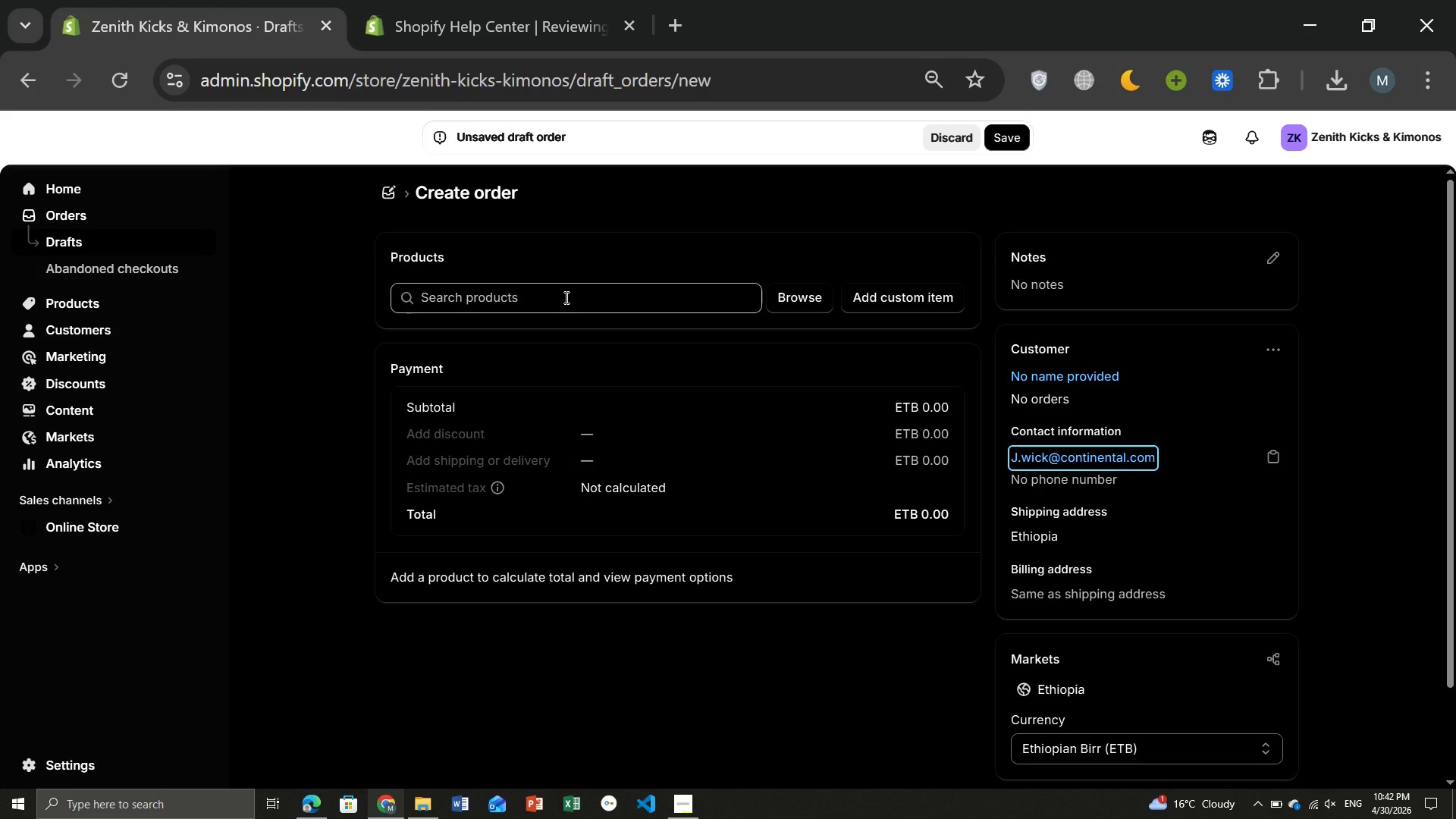 
wait(7.8)
 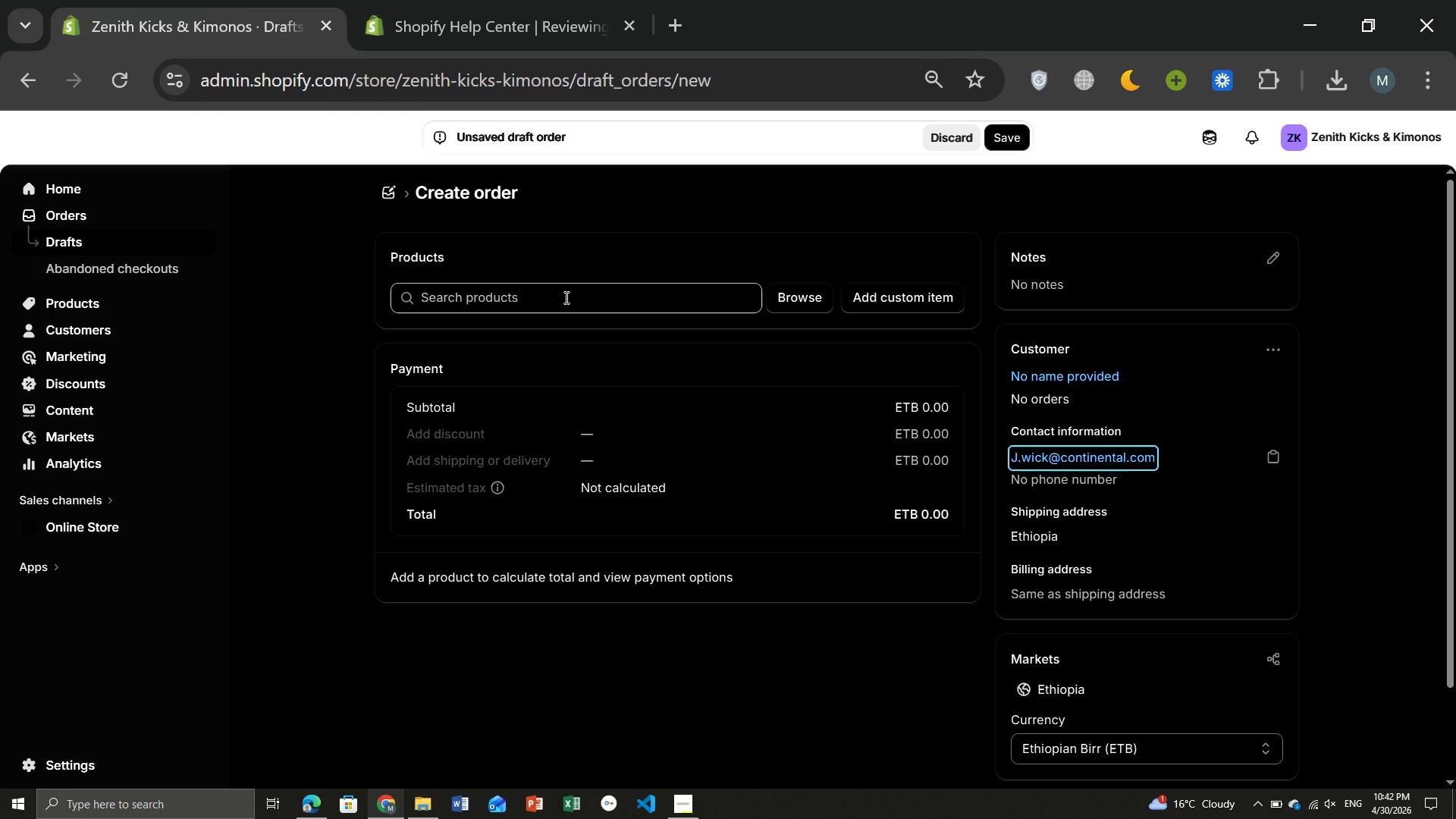 
type(16)
 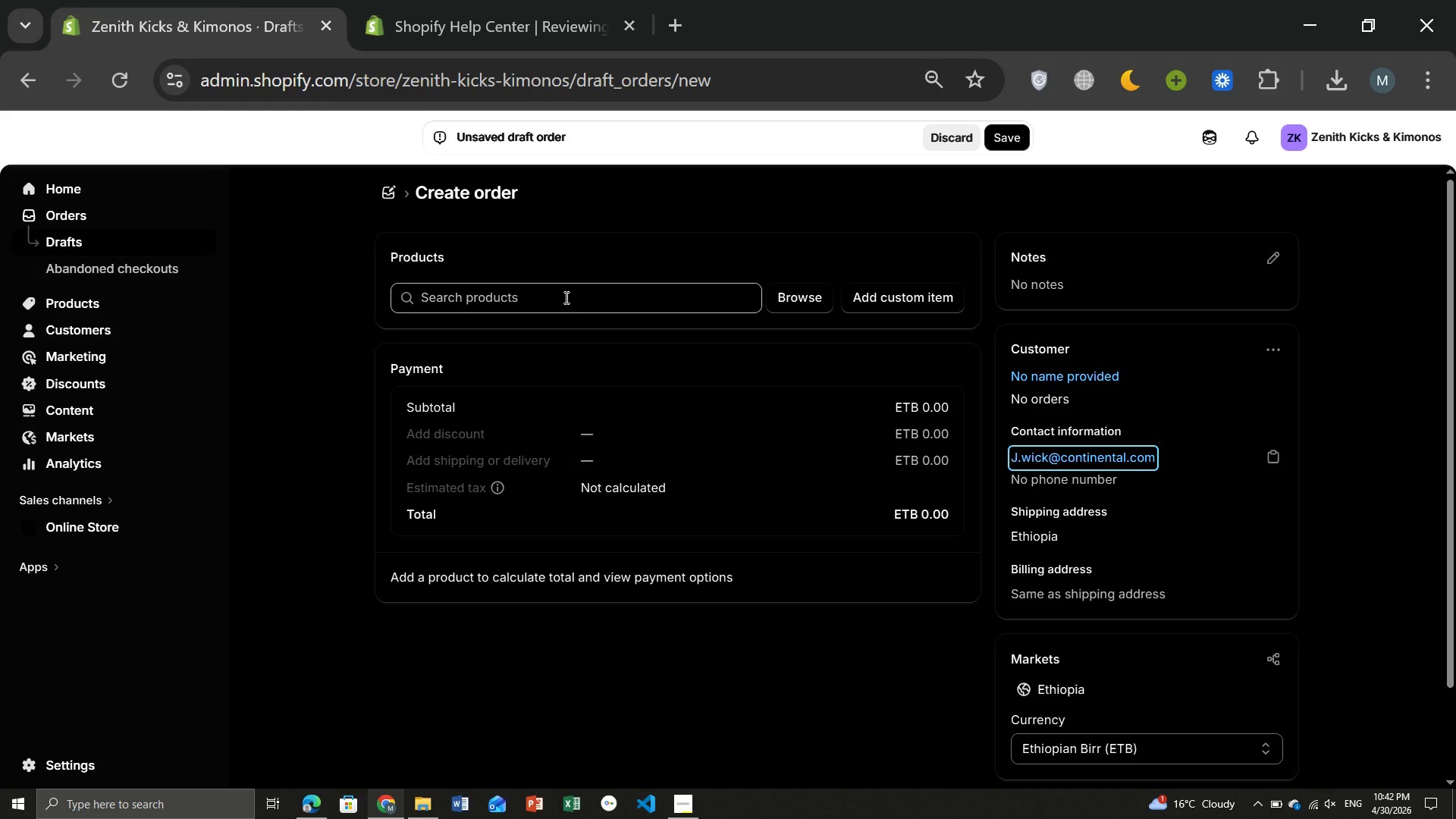 
wait(8.42)
 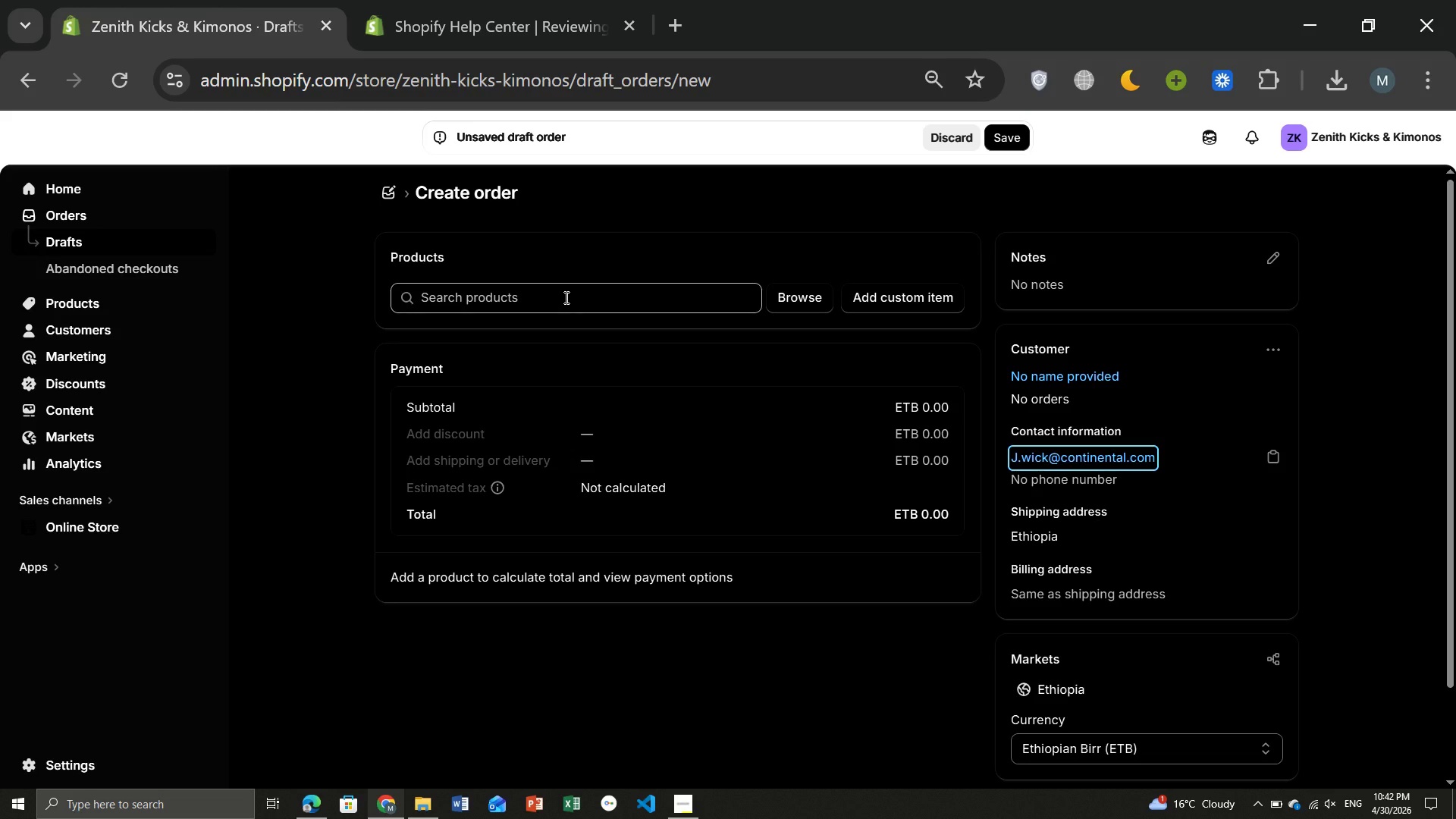 
left_click([639, 297])
 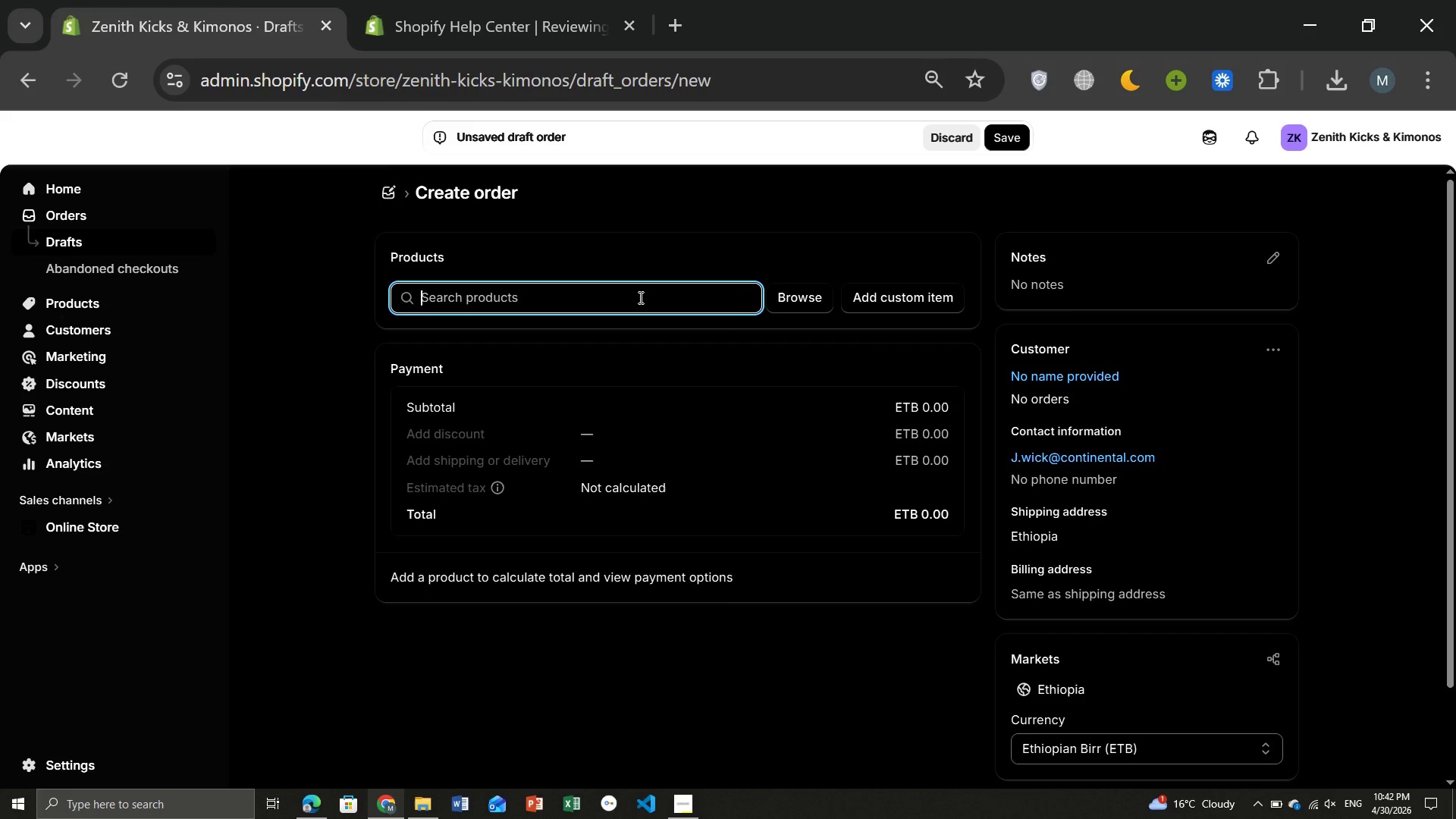 
type(16)
 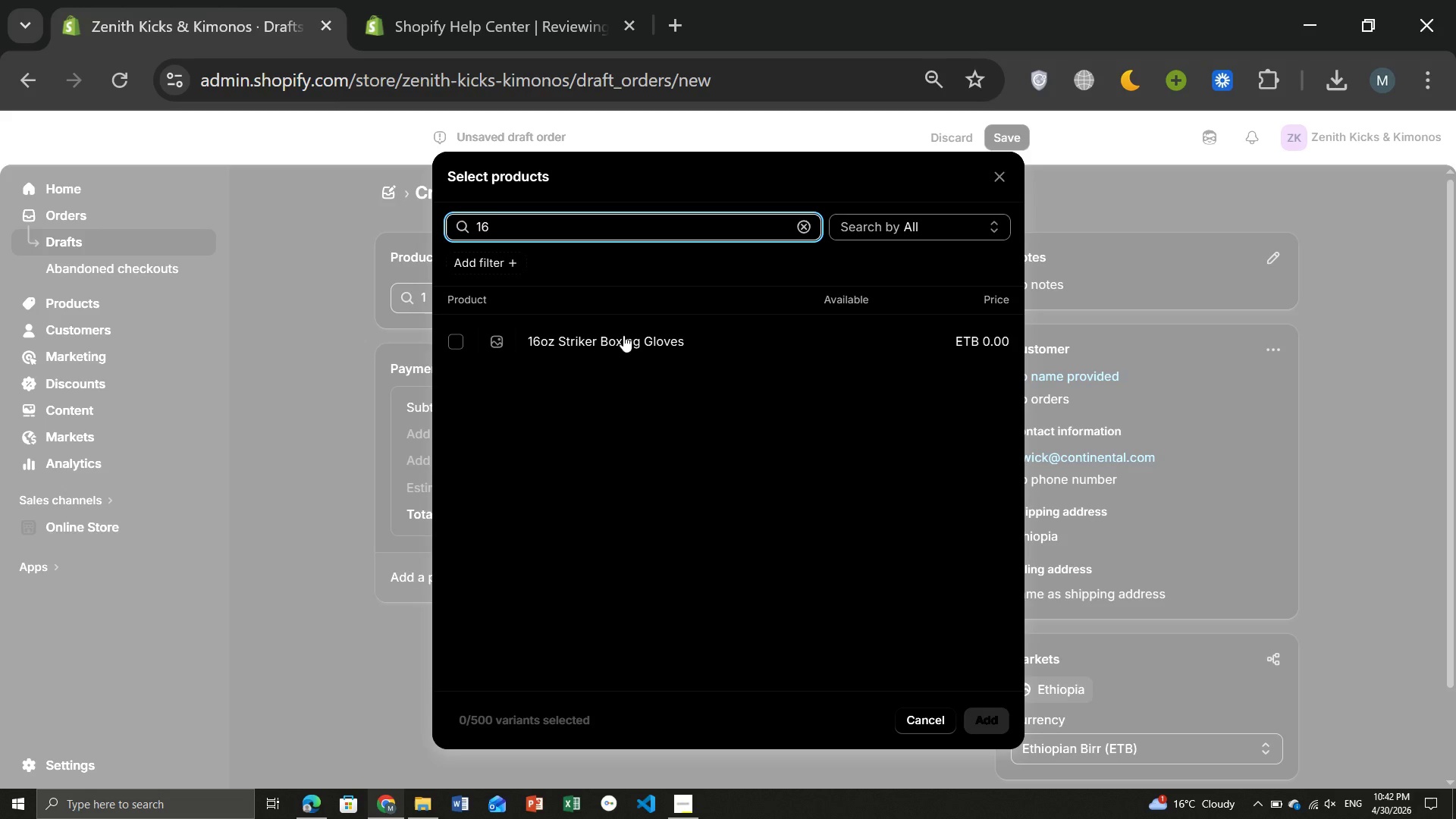 
left_click([621, 340])
 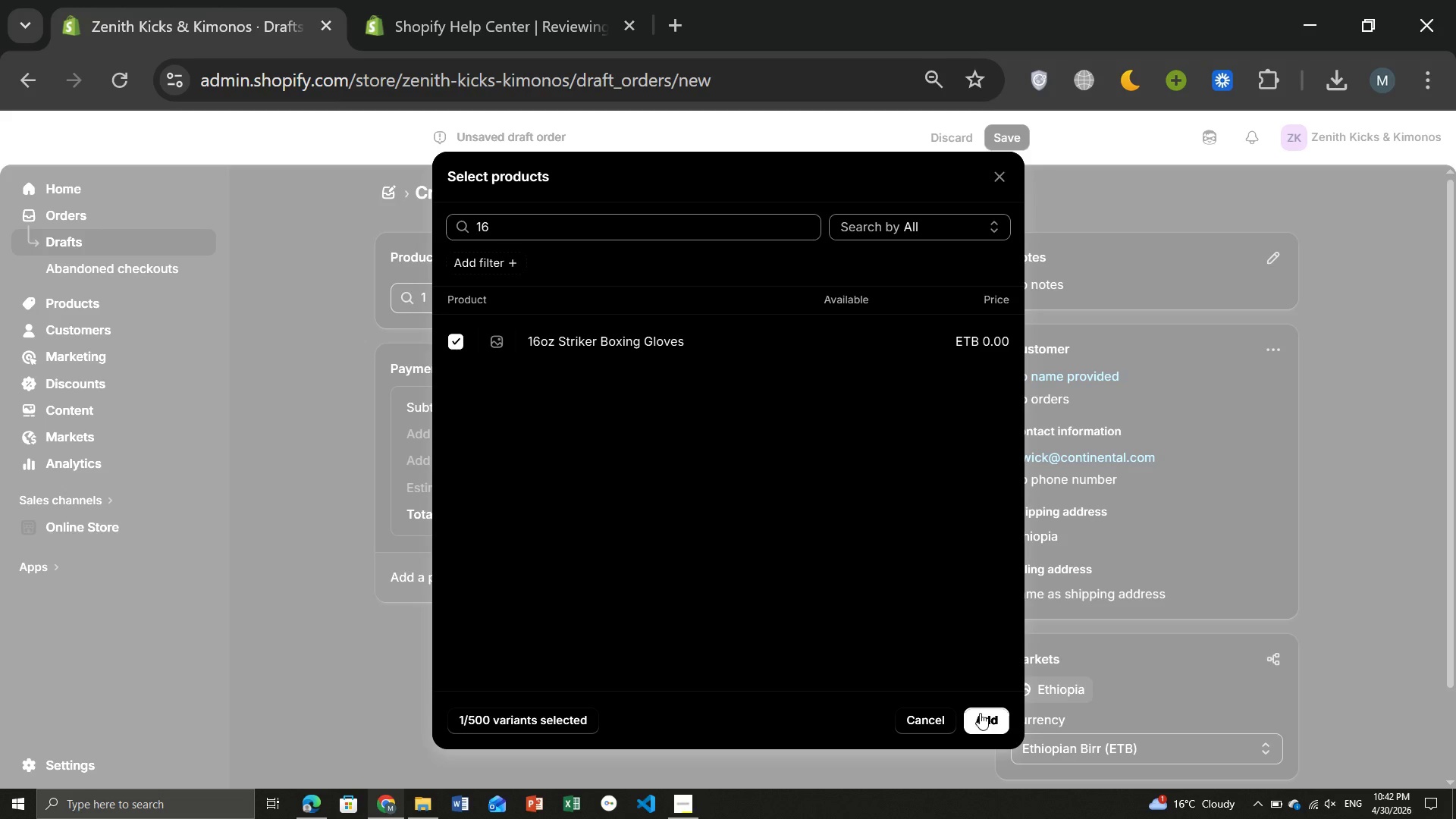 
left_click([990, 718])
 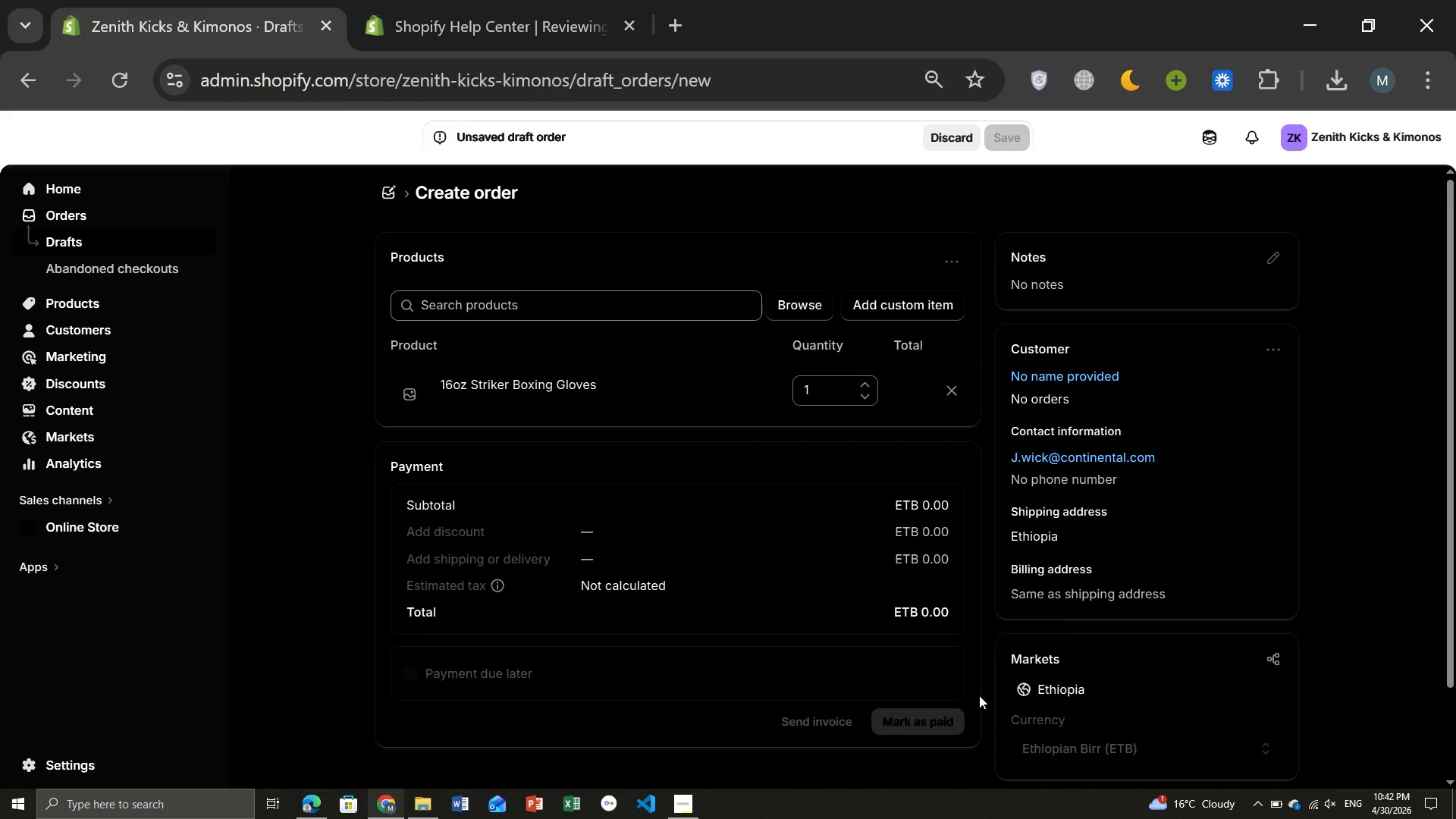 
mouse_move([971, 626])
 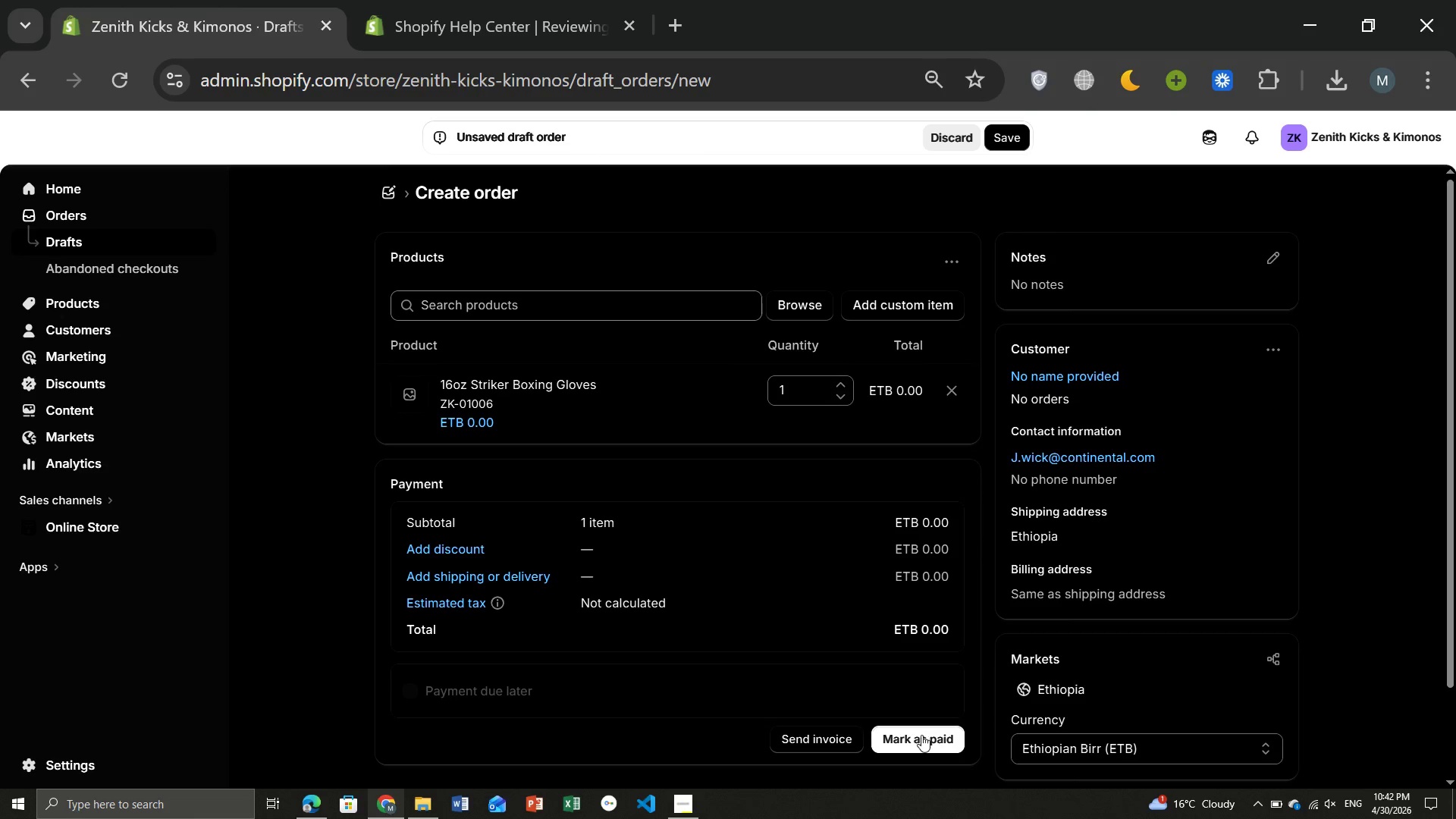 
left_click([921, 735])
 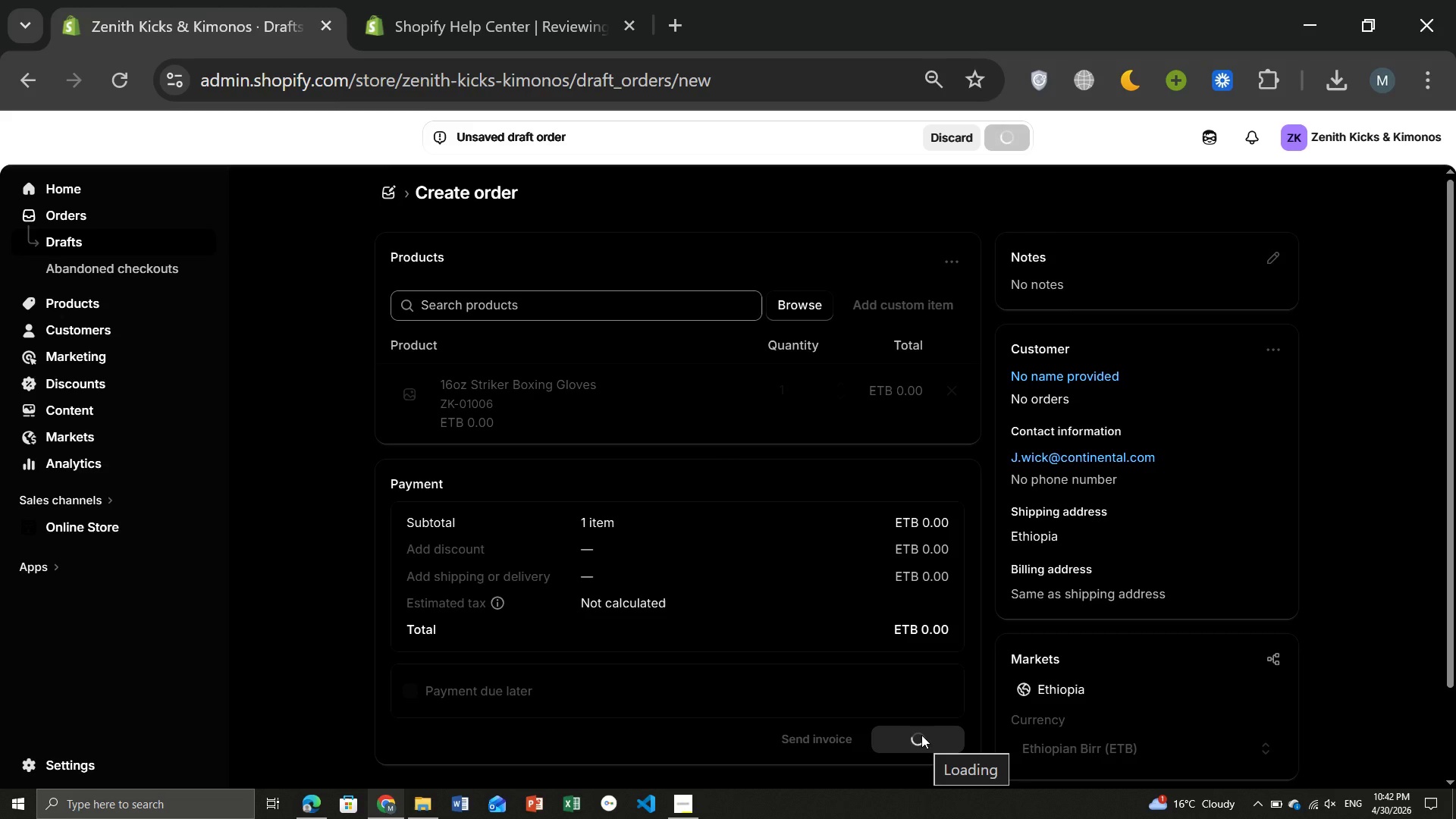 
mouse_move([911, 500])
 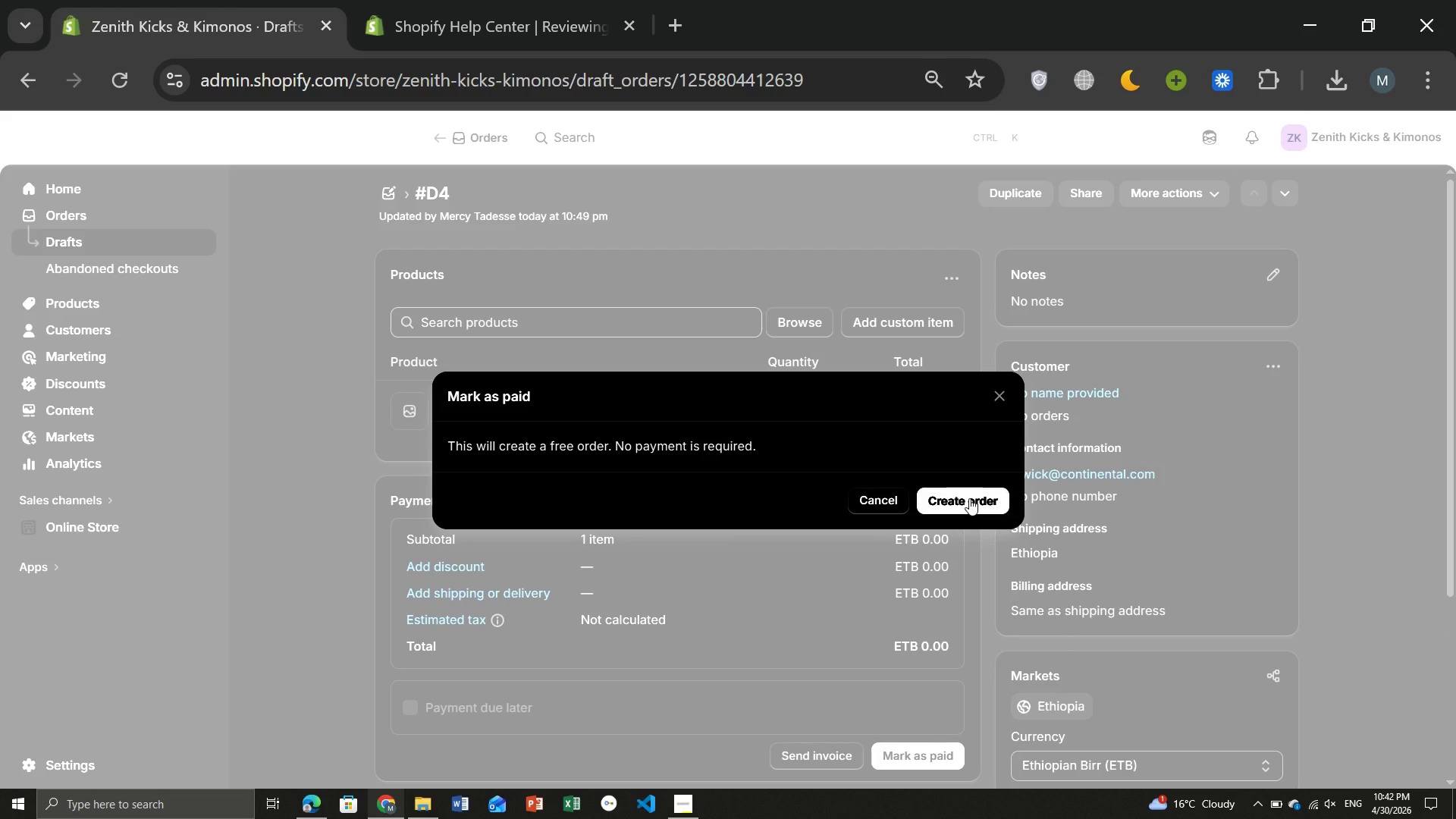 
left_click([969, 498])
 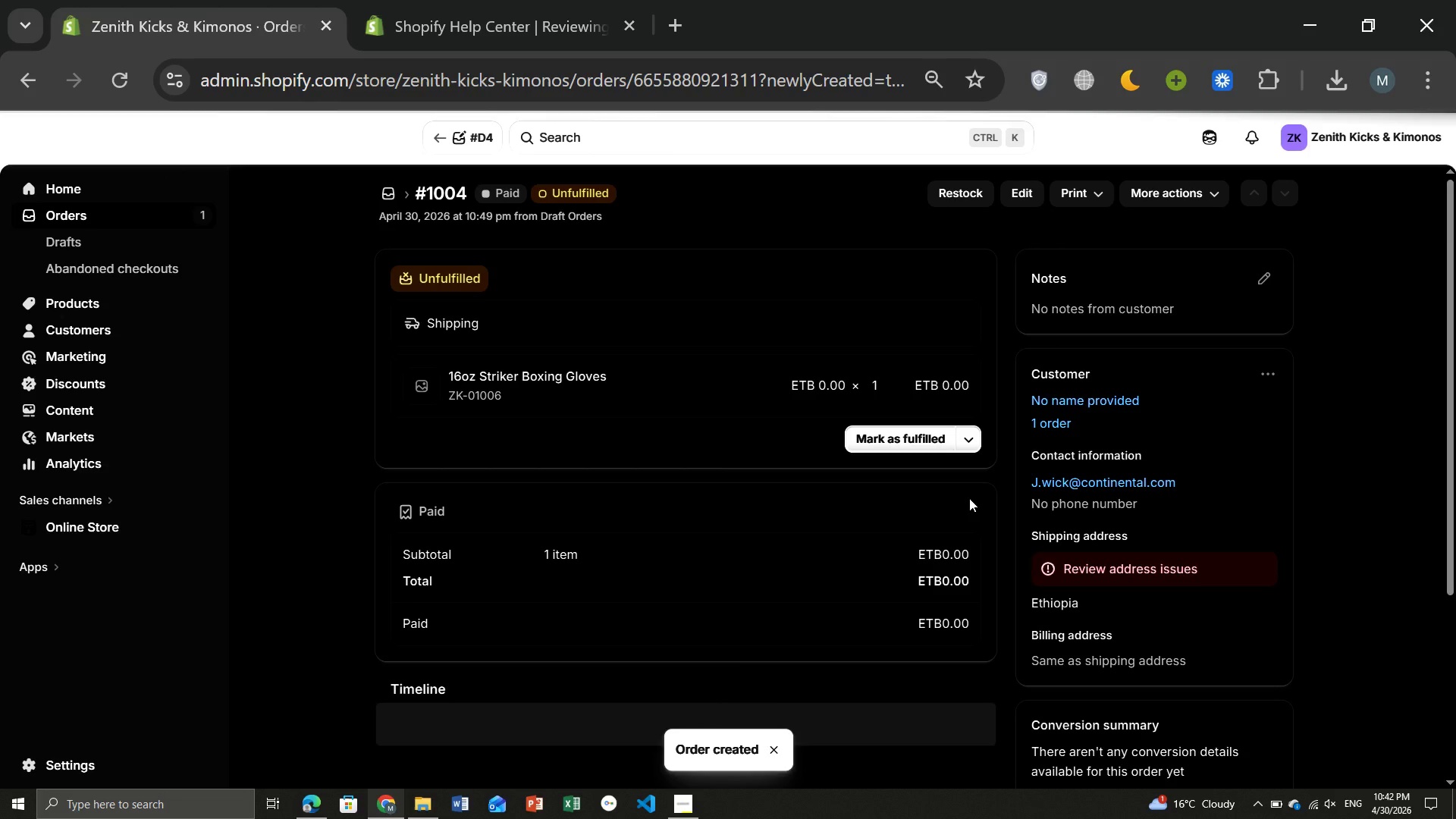 
wait(7.28)
 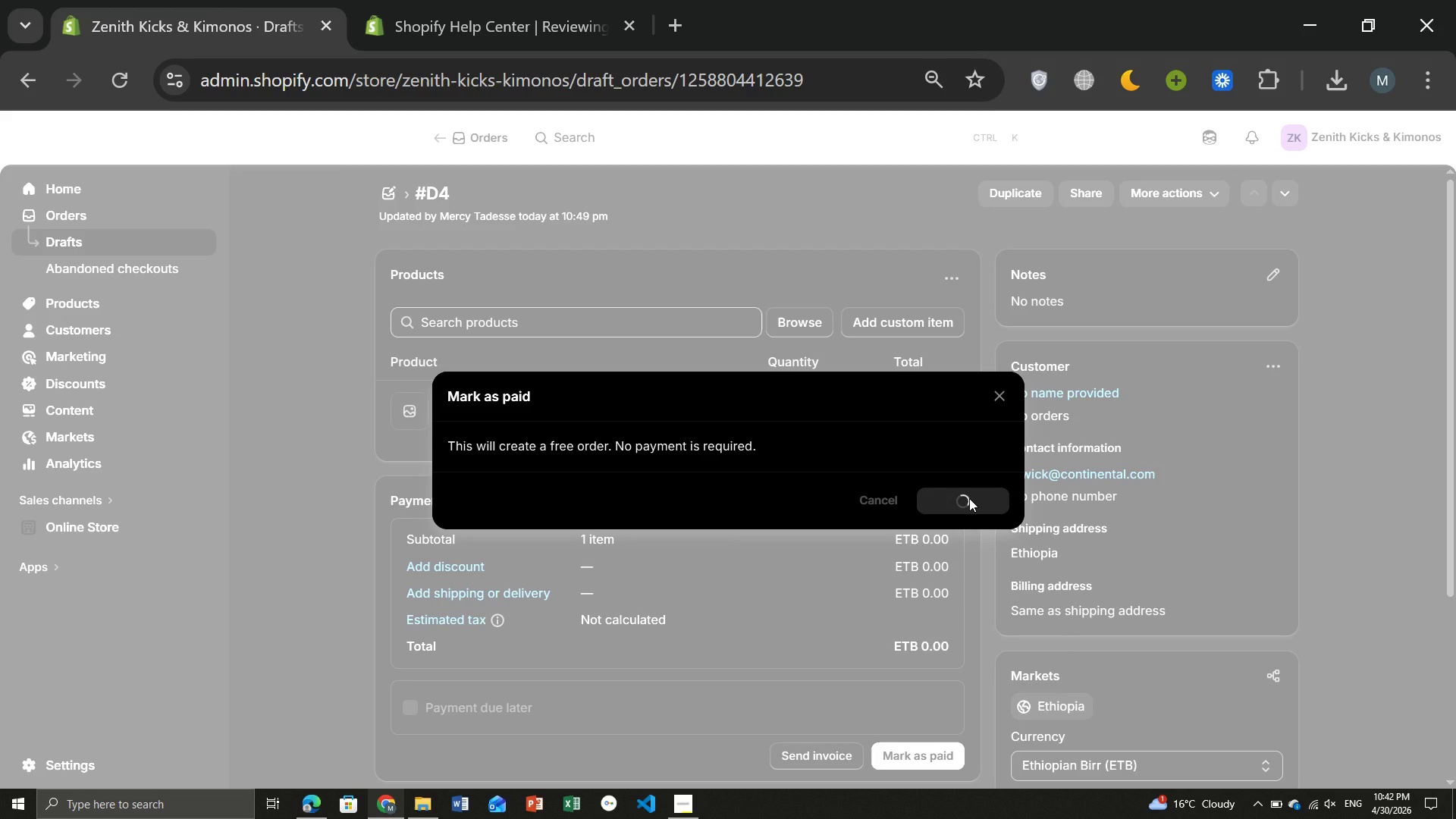 
left_click([912, 428])
 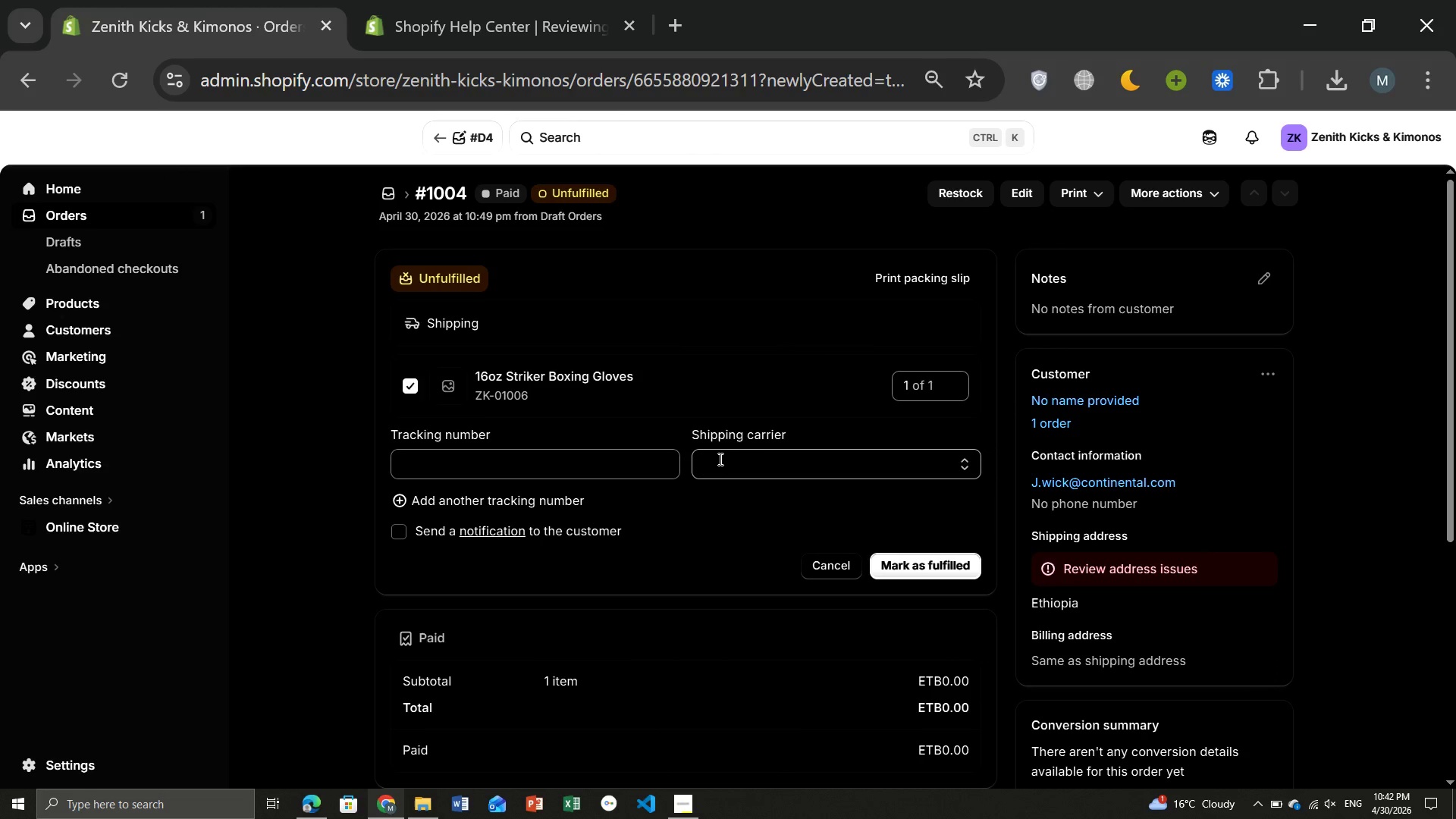 
left_click([773, 459])
 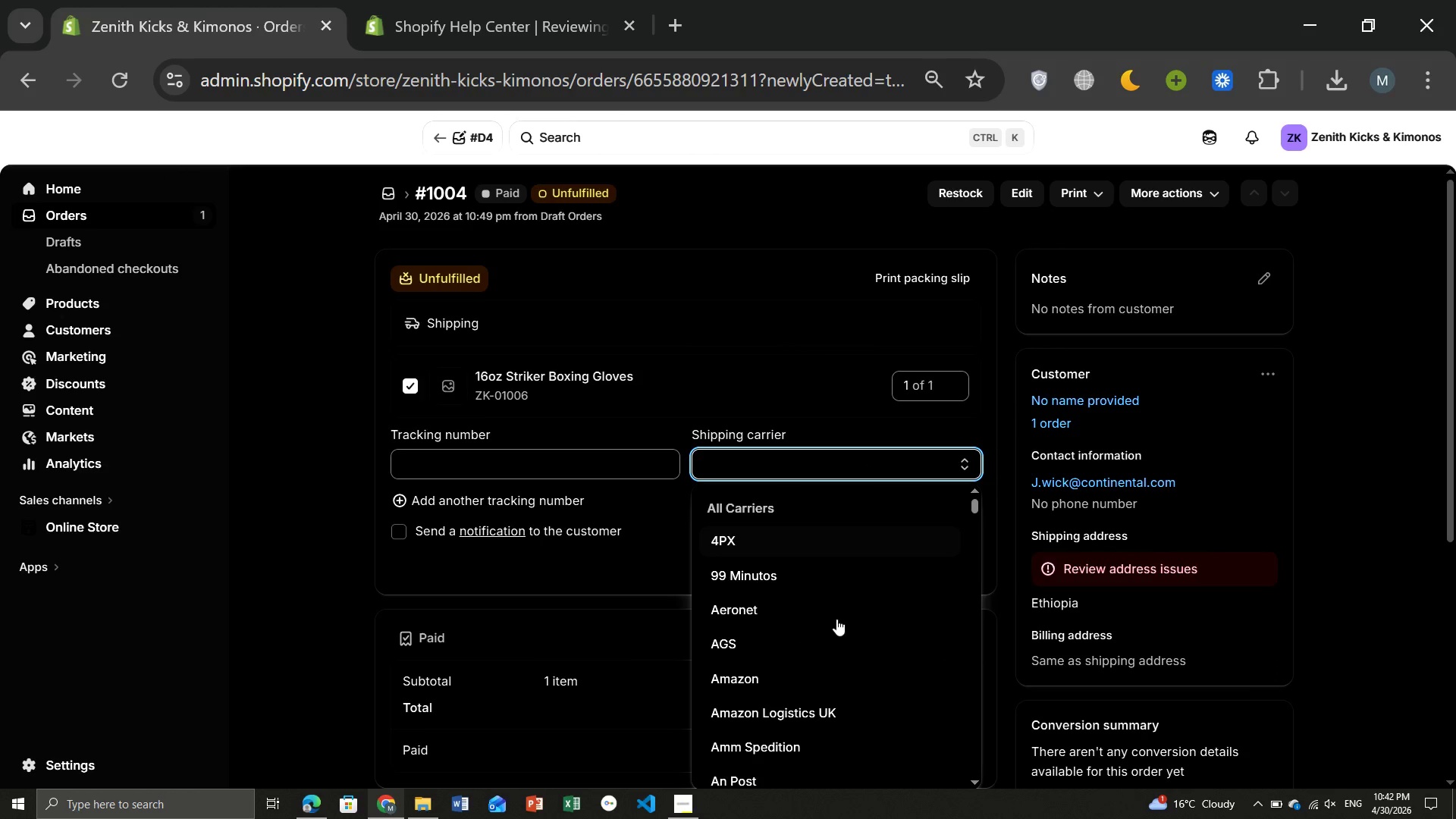 
wait(7.75)
 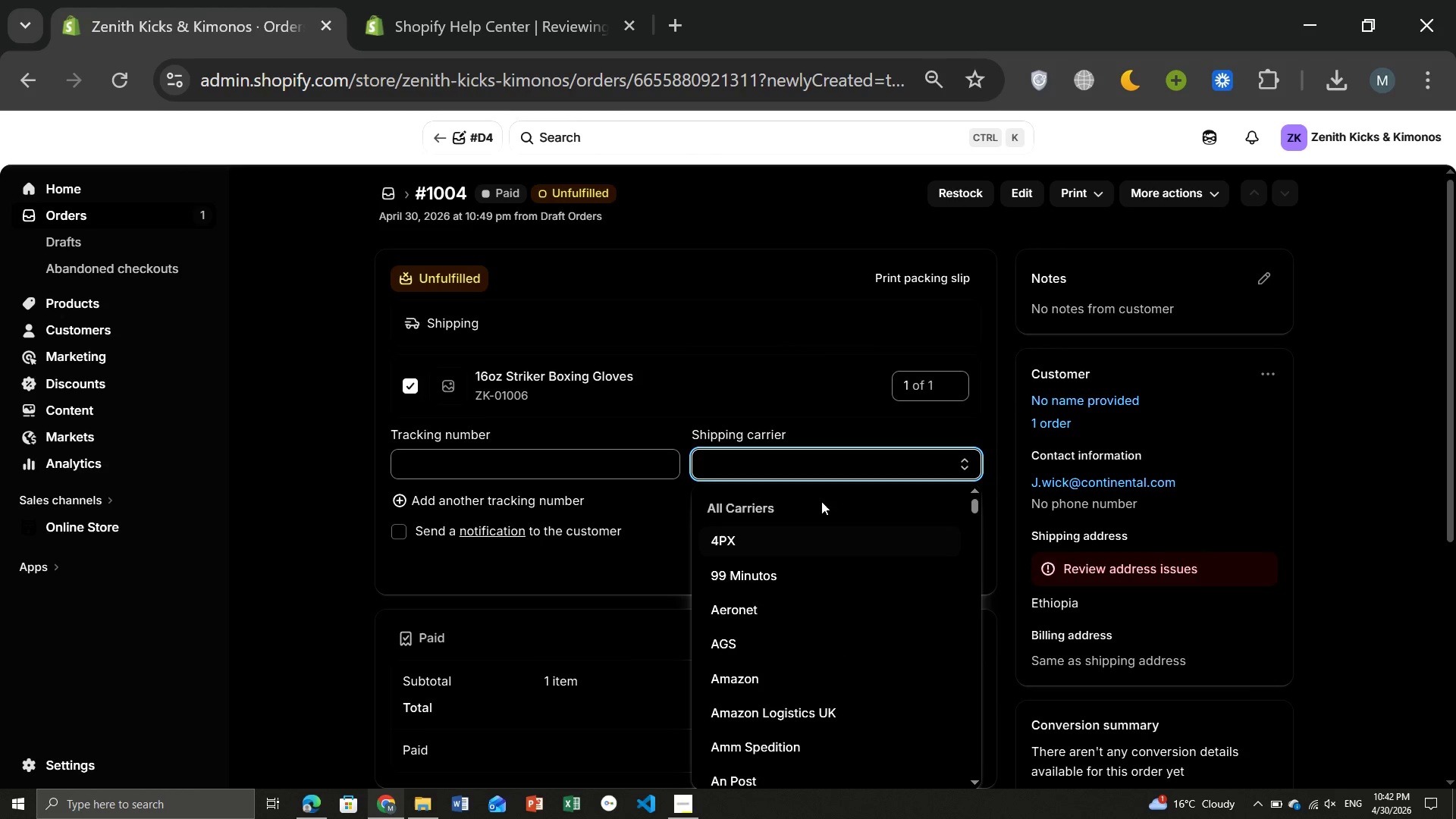 
left_click([734, 541])
 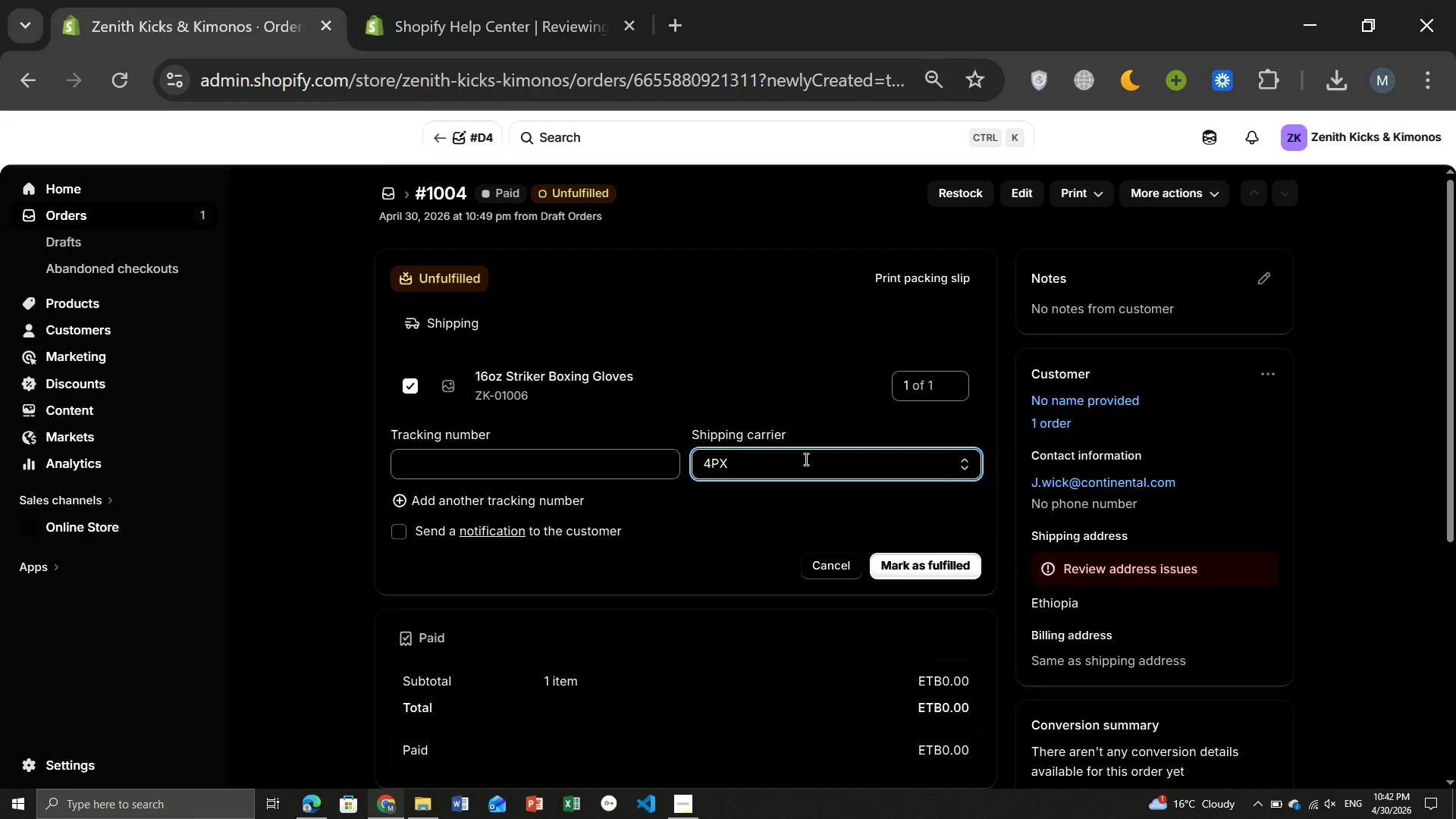 
wait(5.38)
 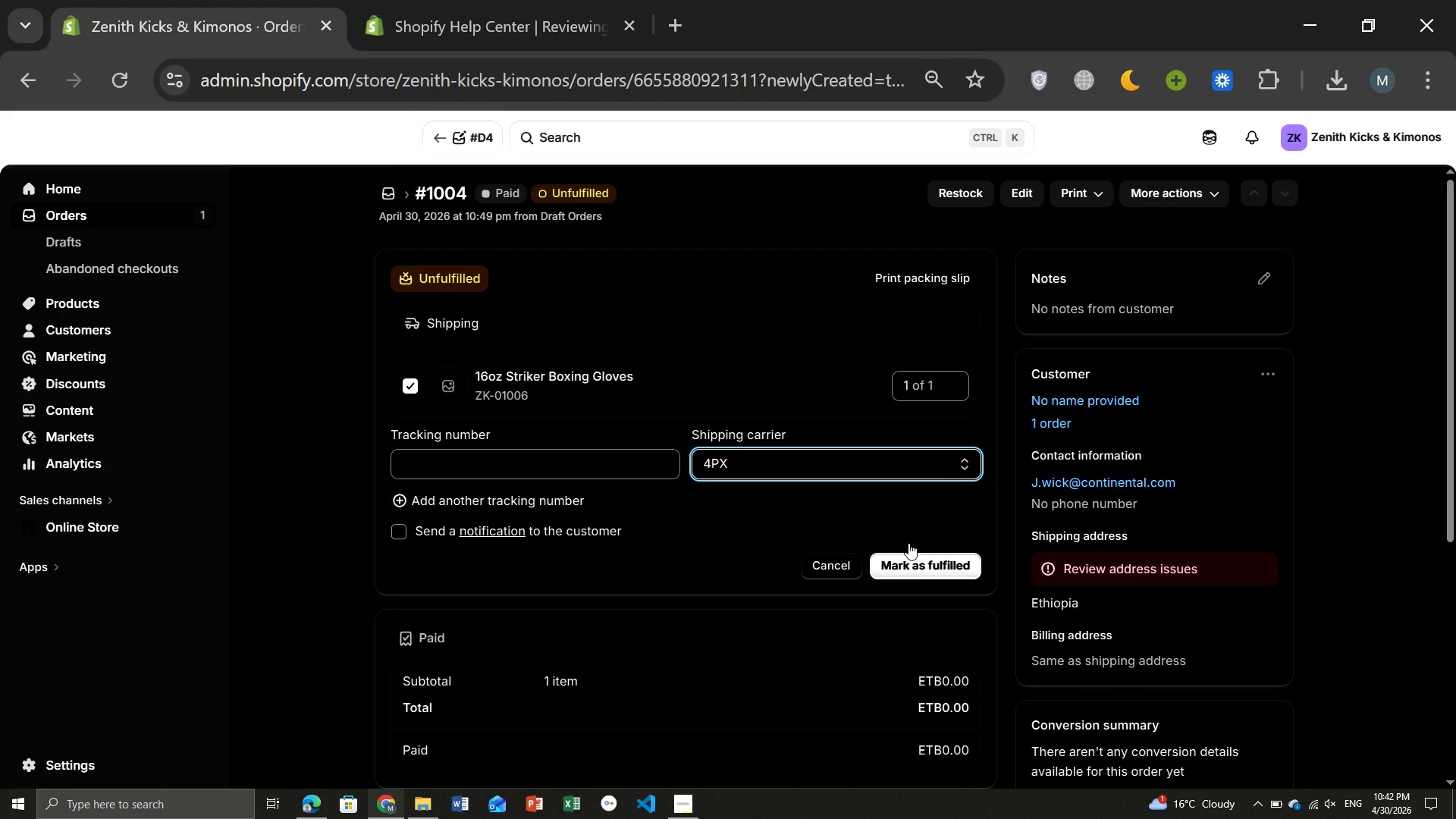 
left_click([922, 569])
 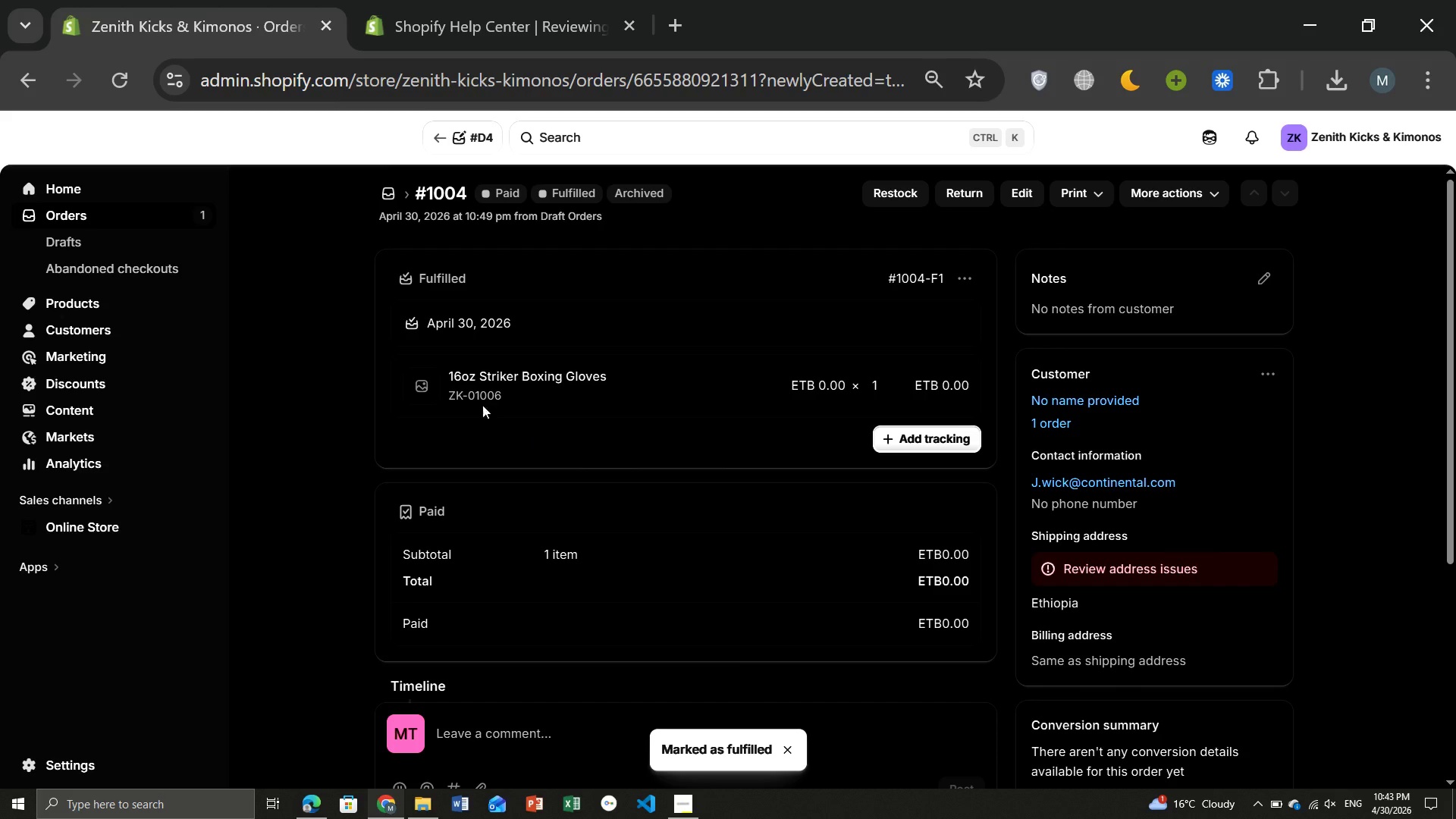 
wait(6.22)
 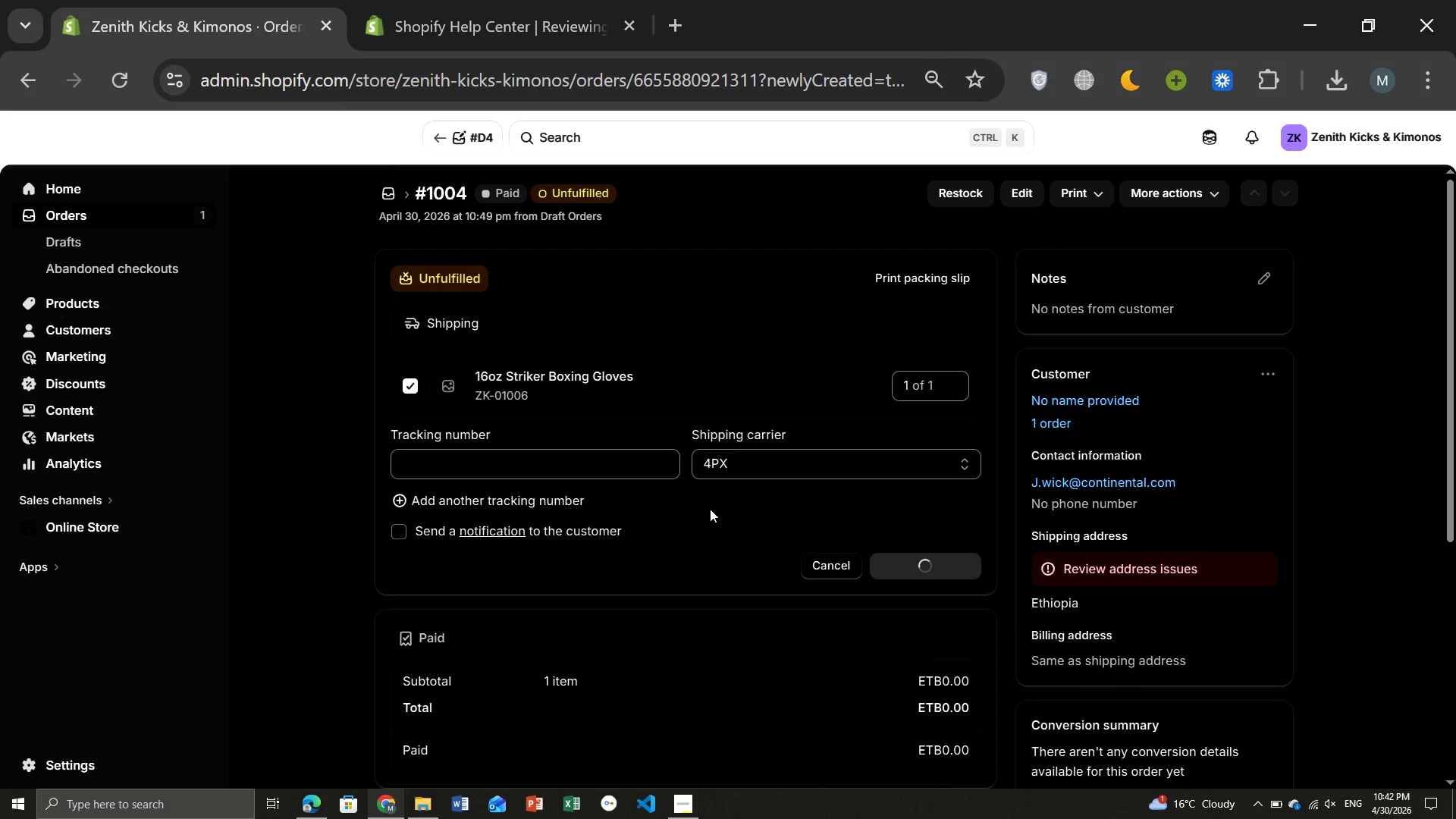 
left_click([388, 188])
 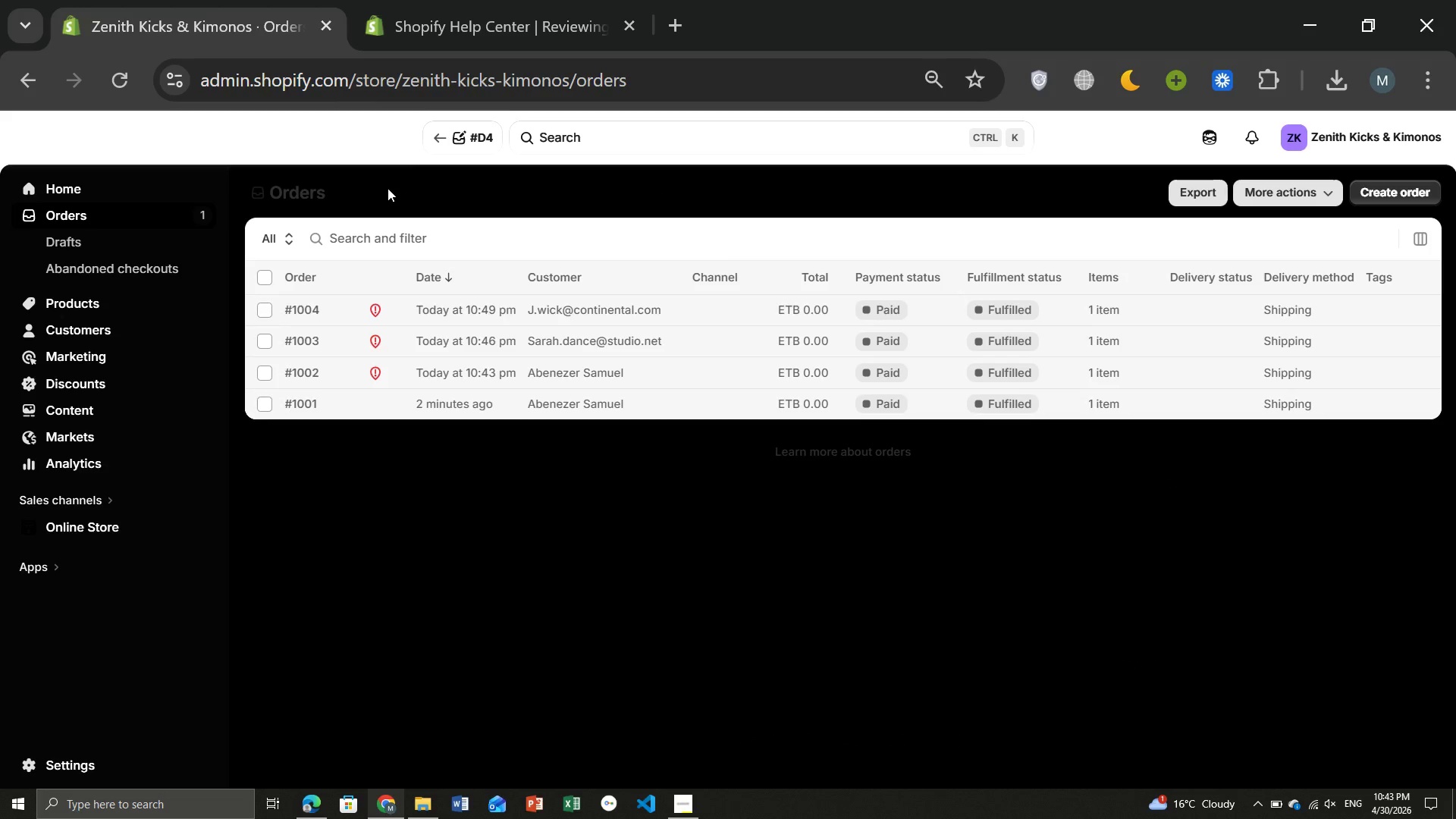 
wait(8.44)
 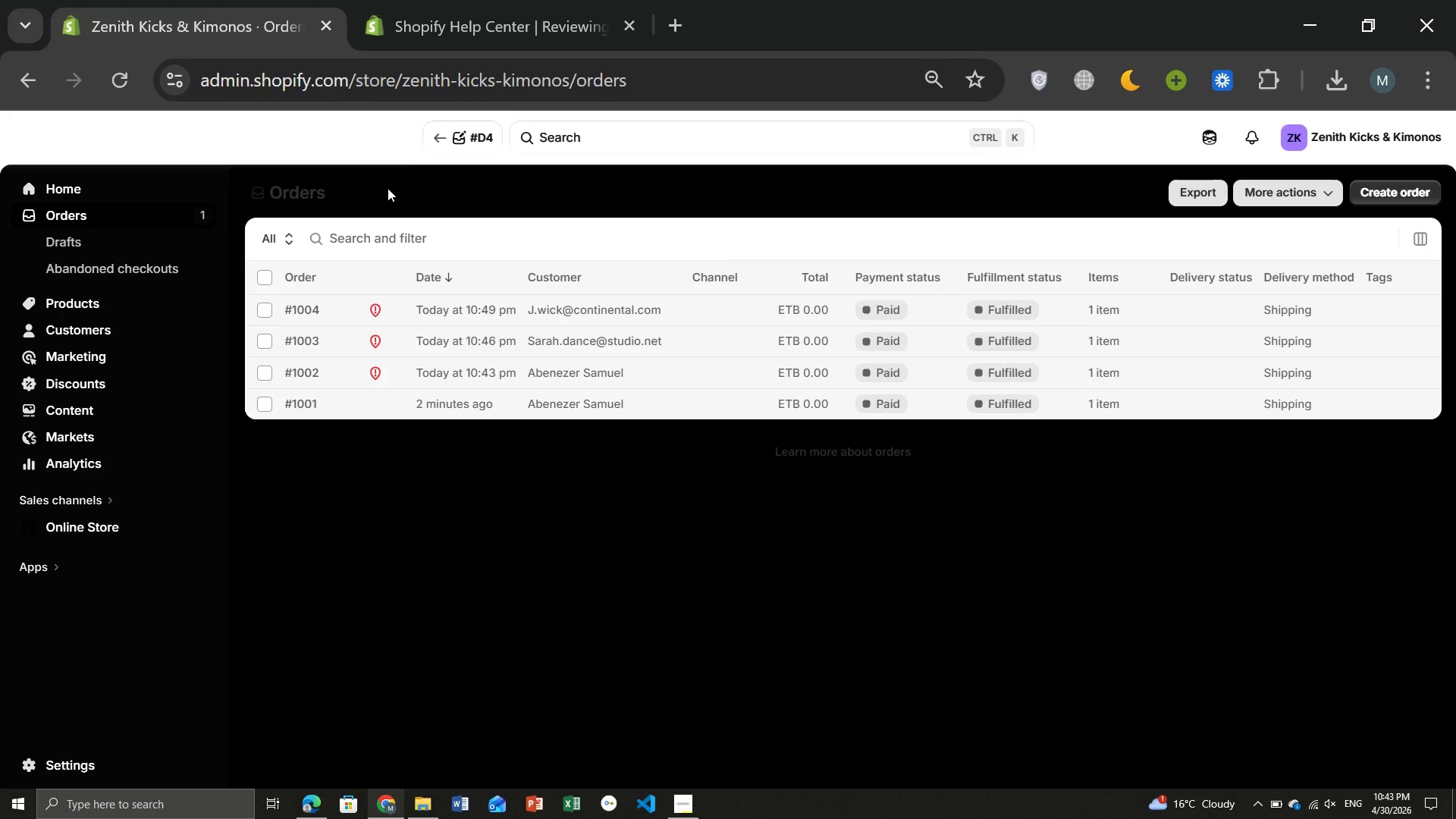 
left_click([373, 309])
 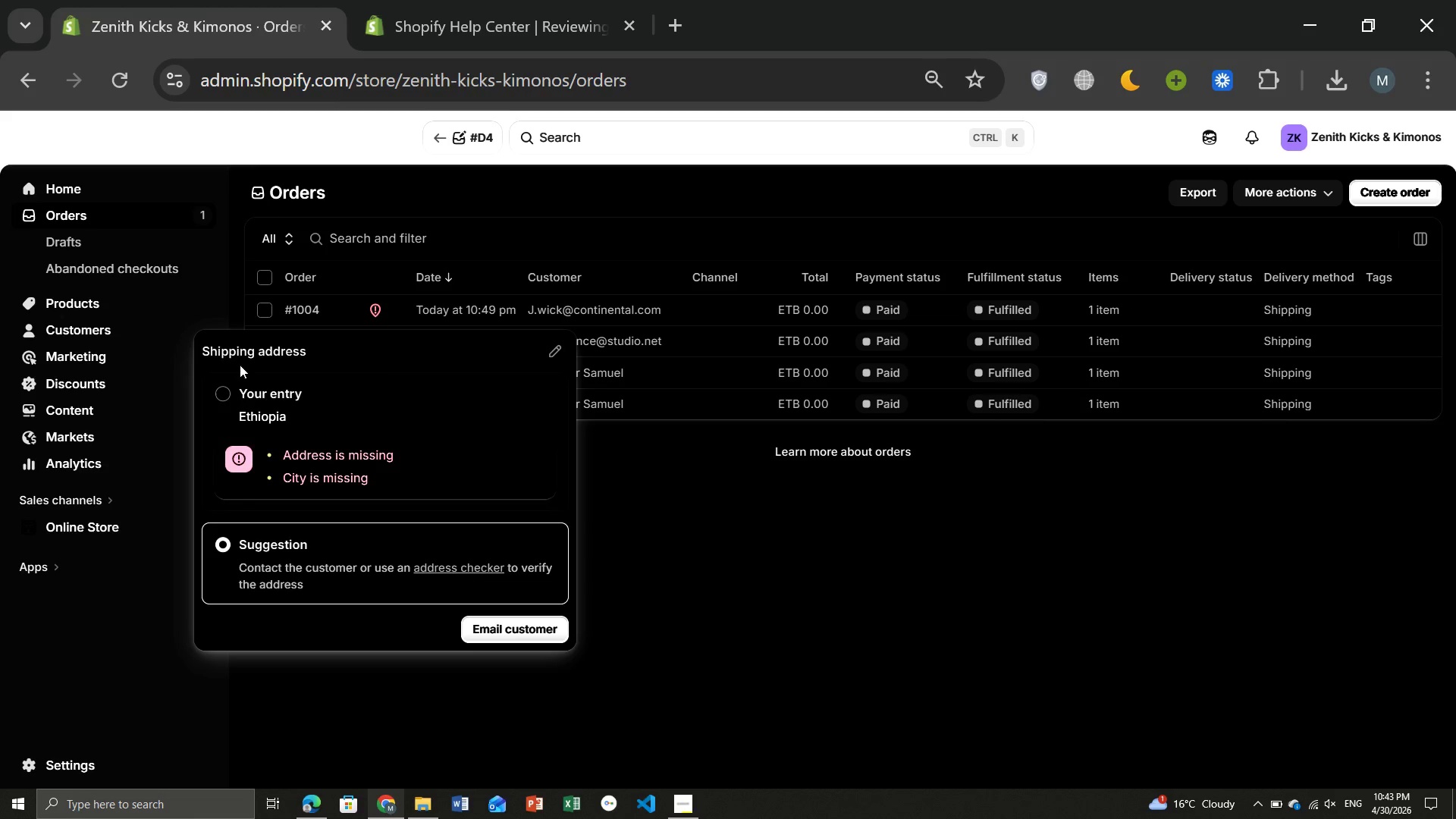 
wait(5.14)
 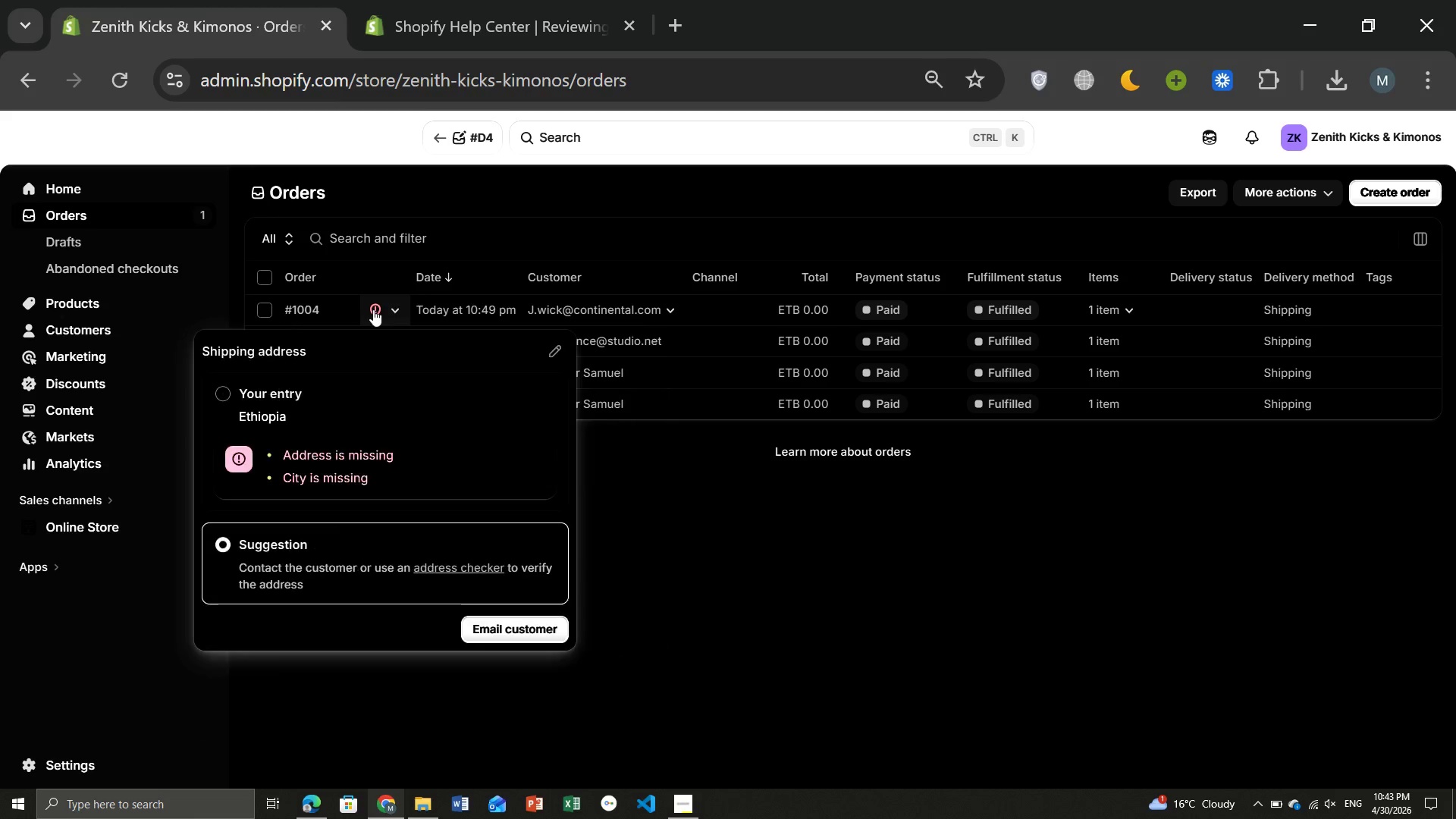 
left_click([298, 472])
 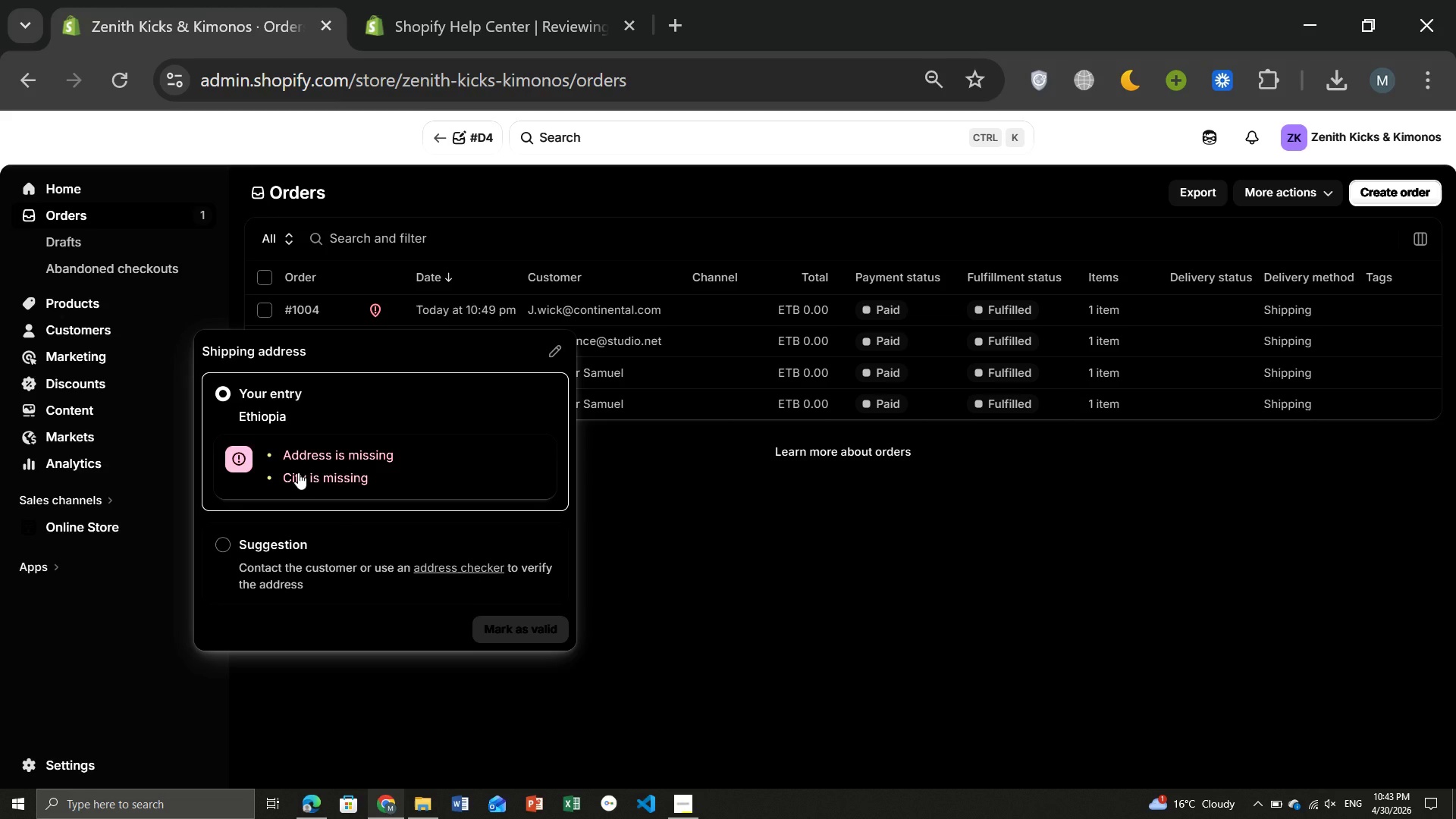 
left_click([298, 472])
 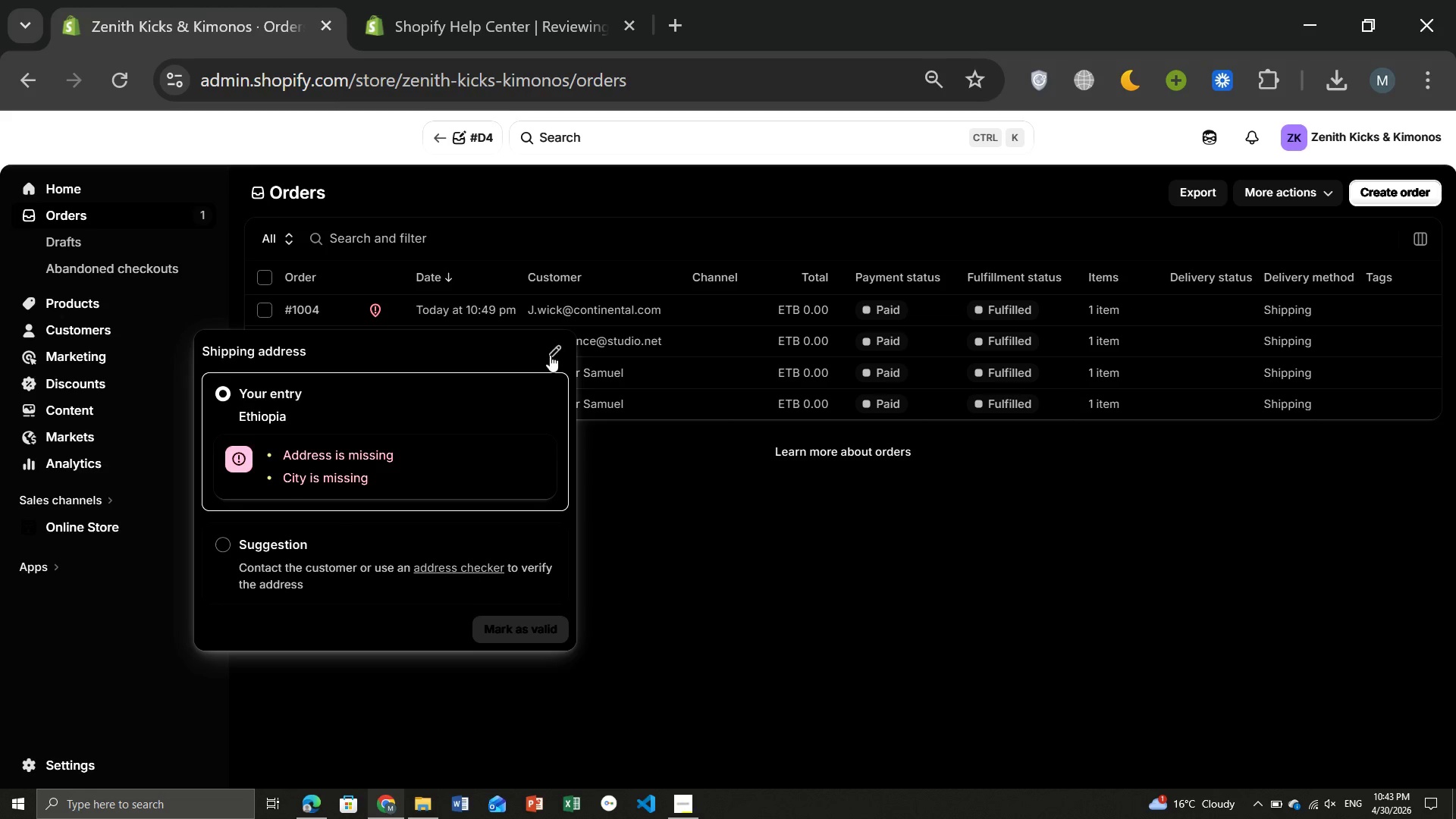 
left_click([554, 353])
 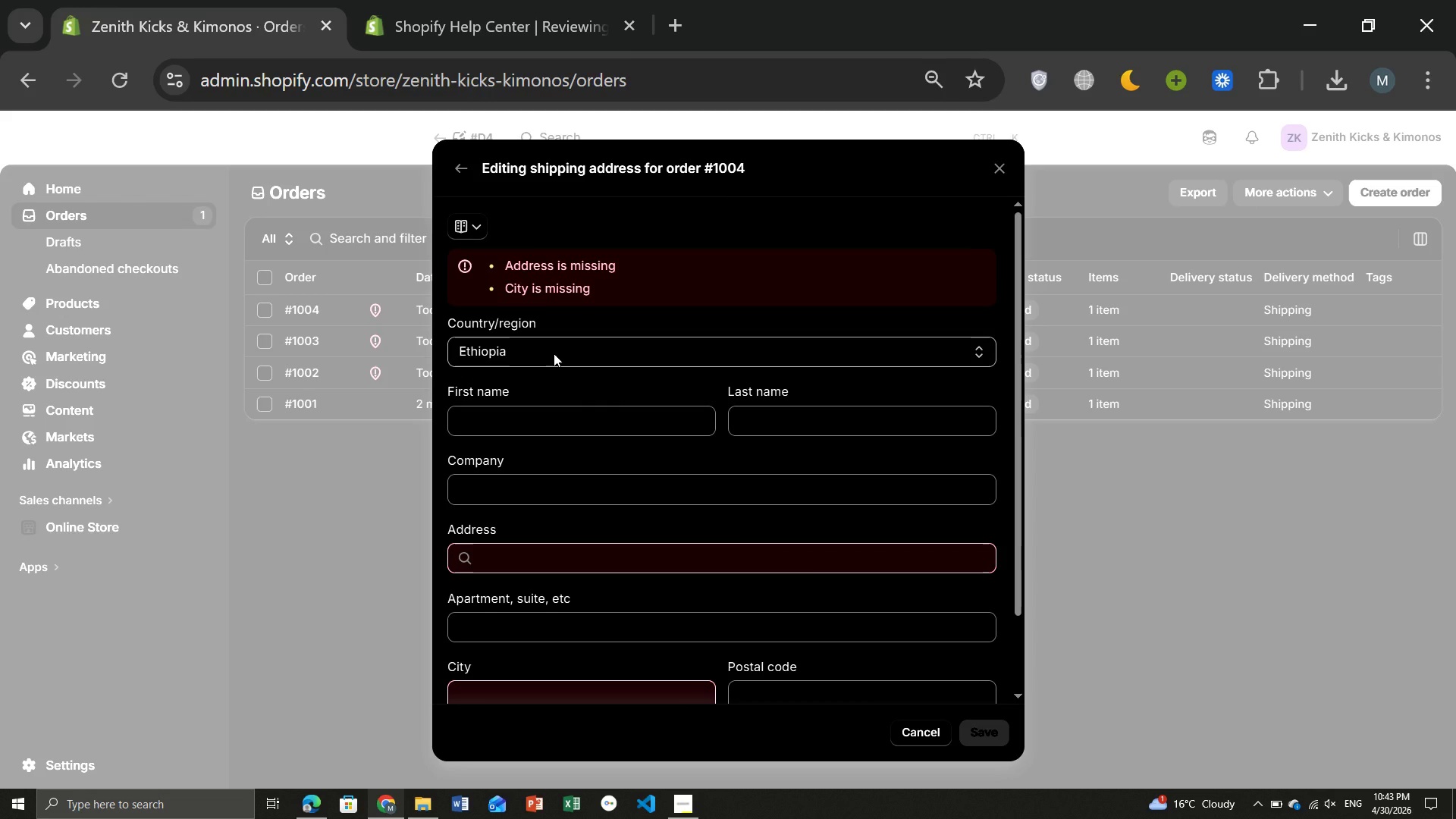 
left_click([554, 353])
 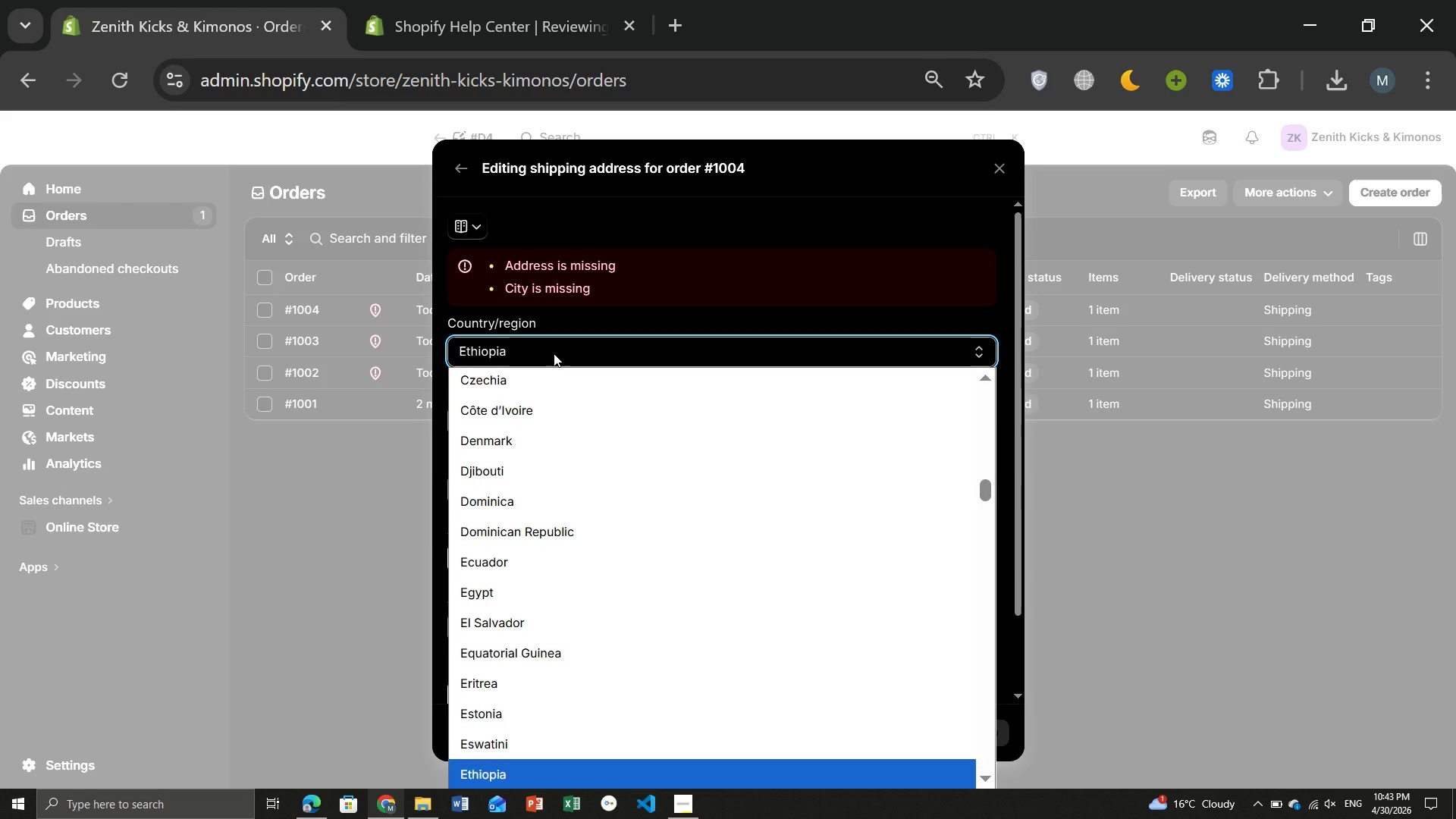 
left_click([554, 353])
 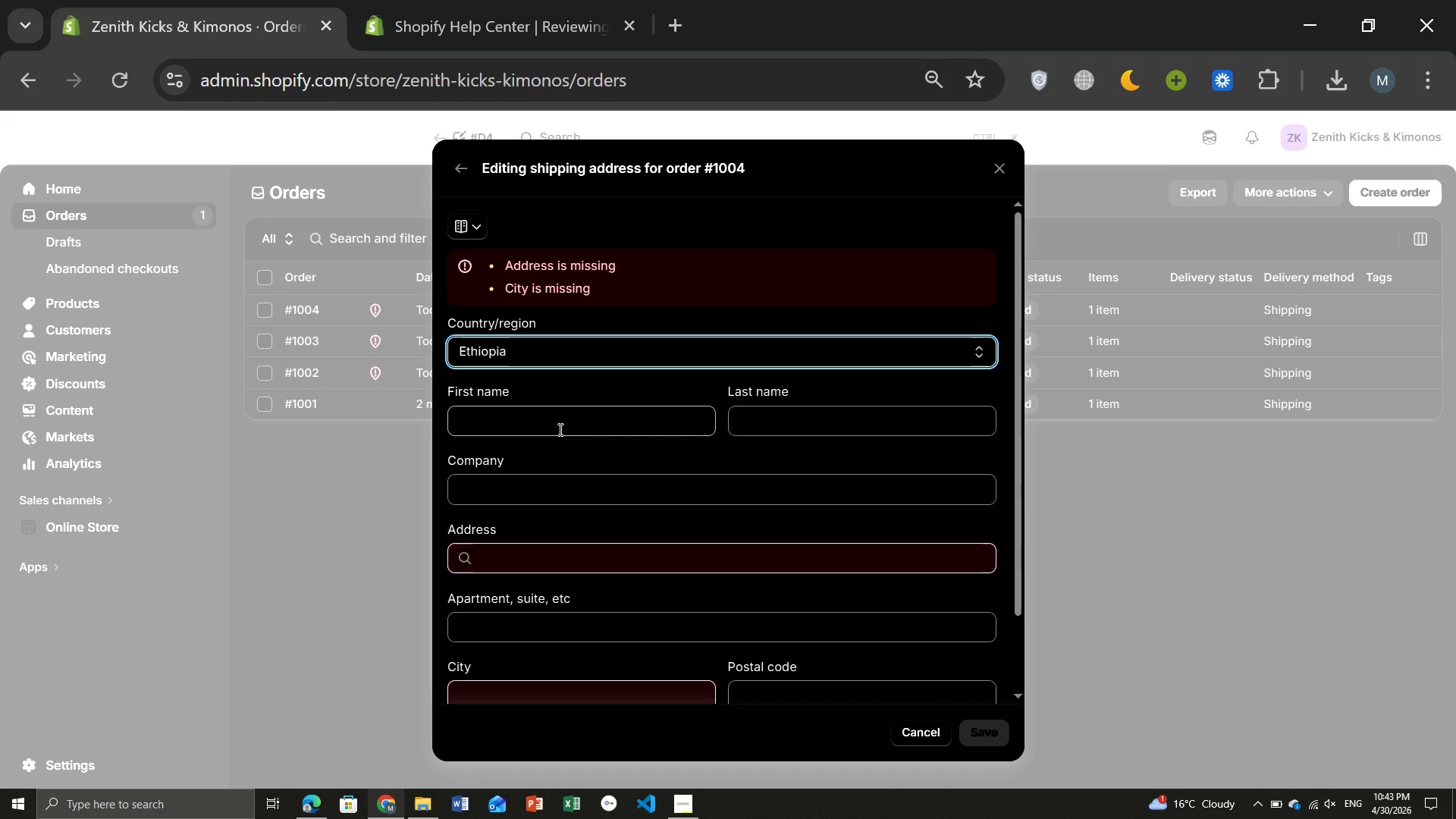 
left_click([559, 429])
 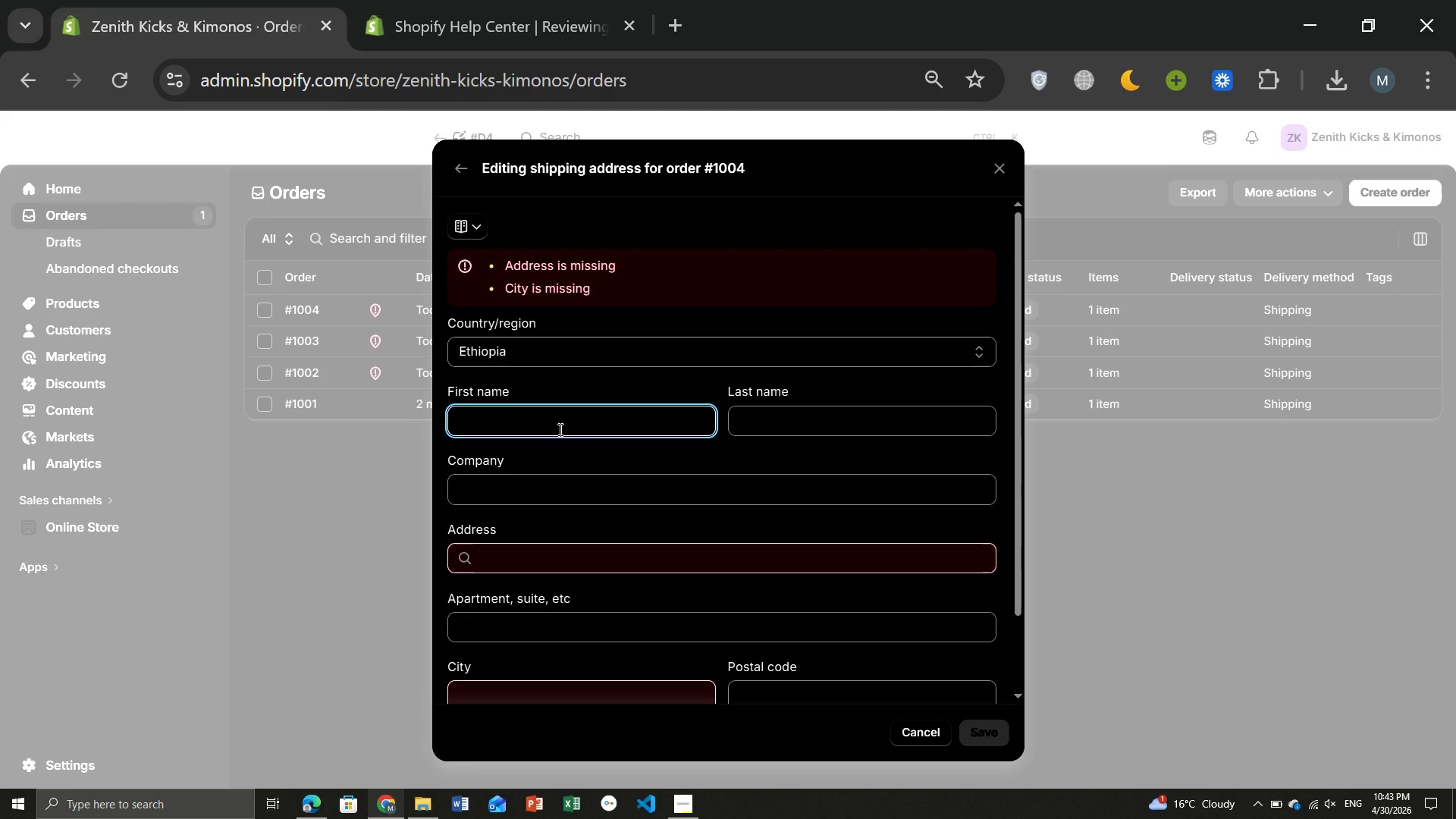 
type(Mihret)
 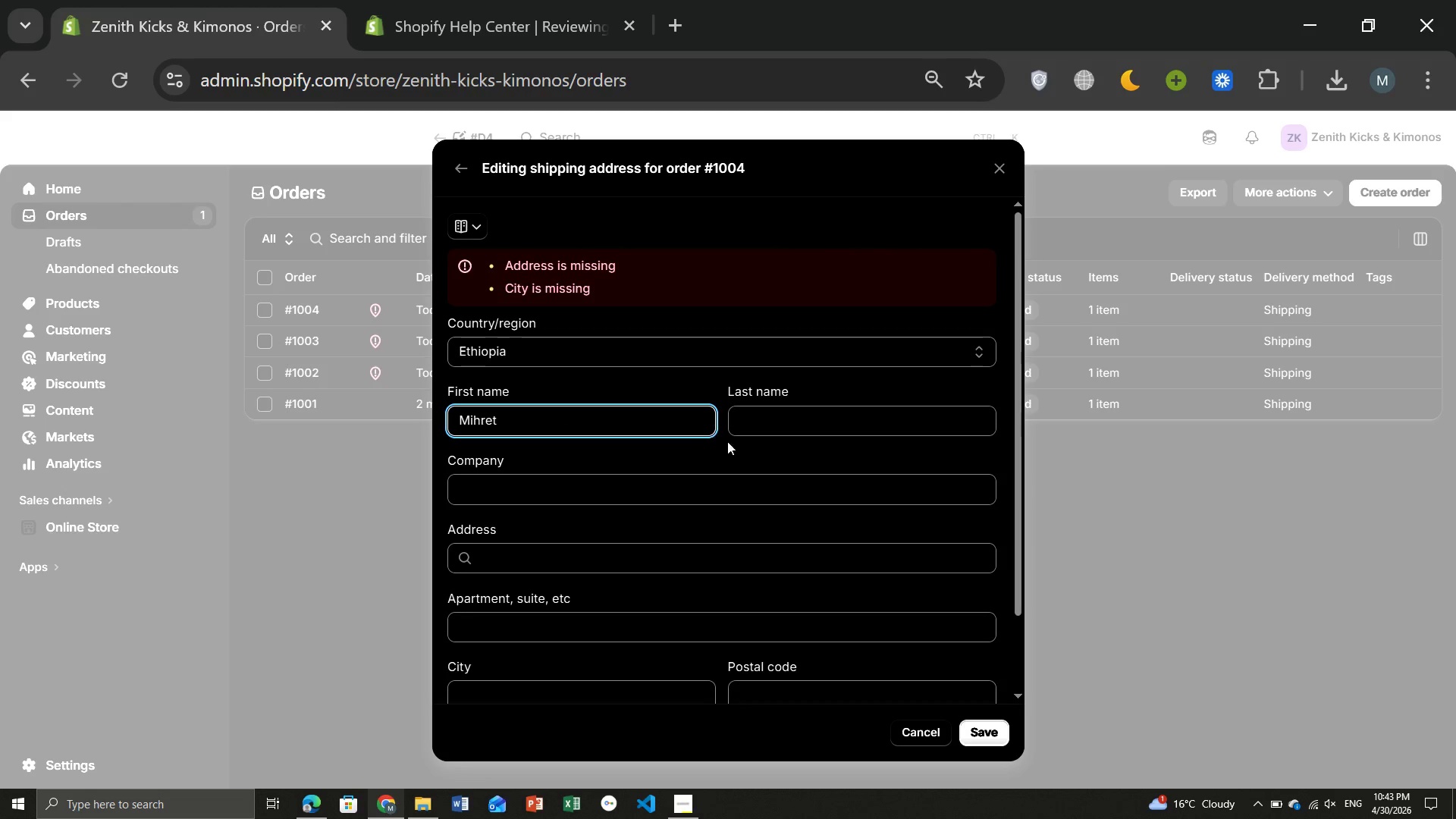 
left_click([755, 425])
 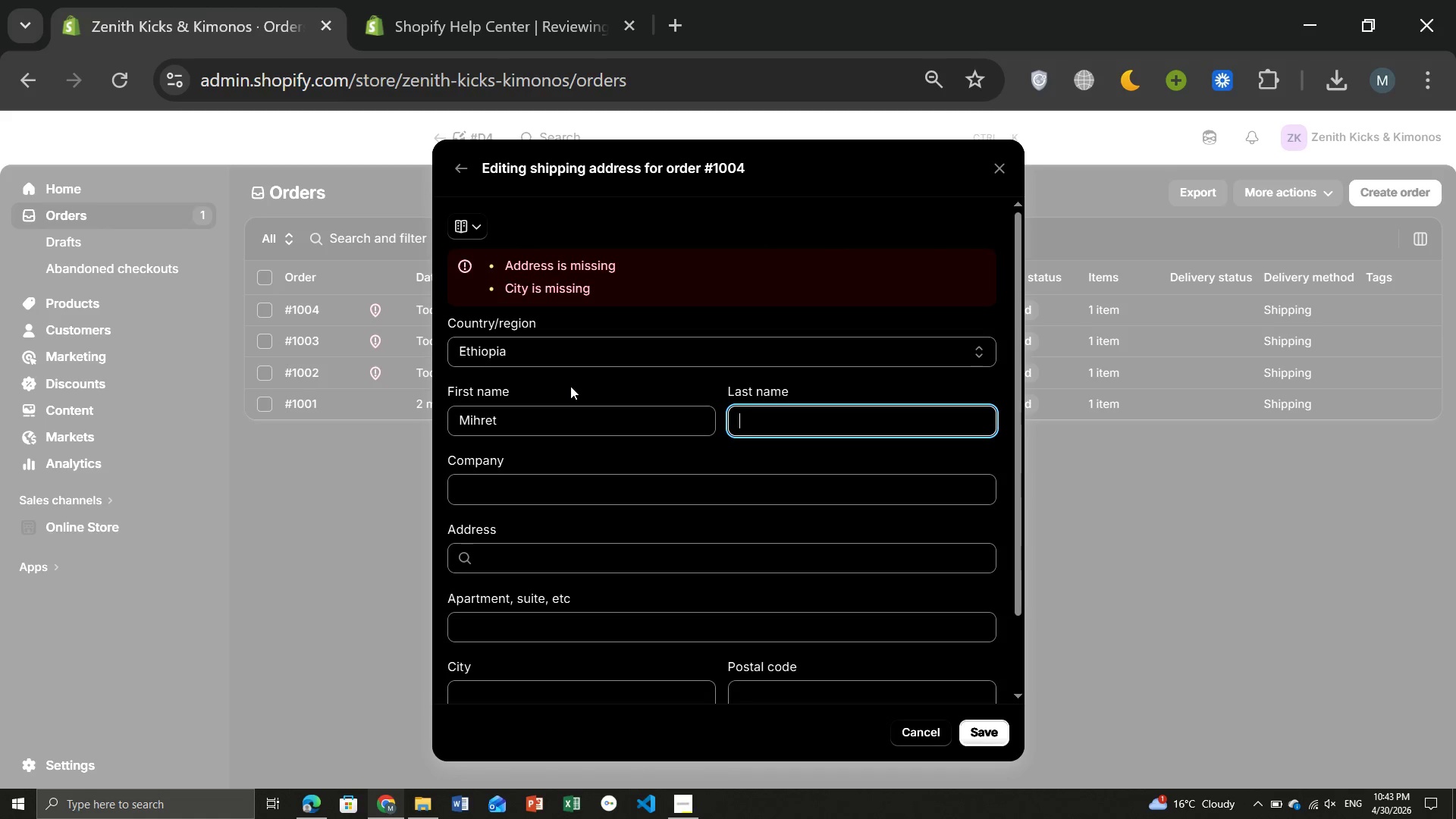 
left_click([546, 415])
 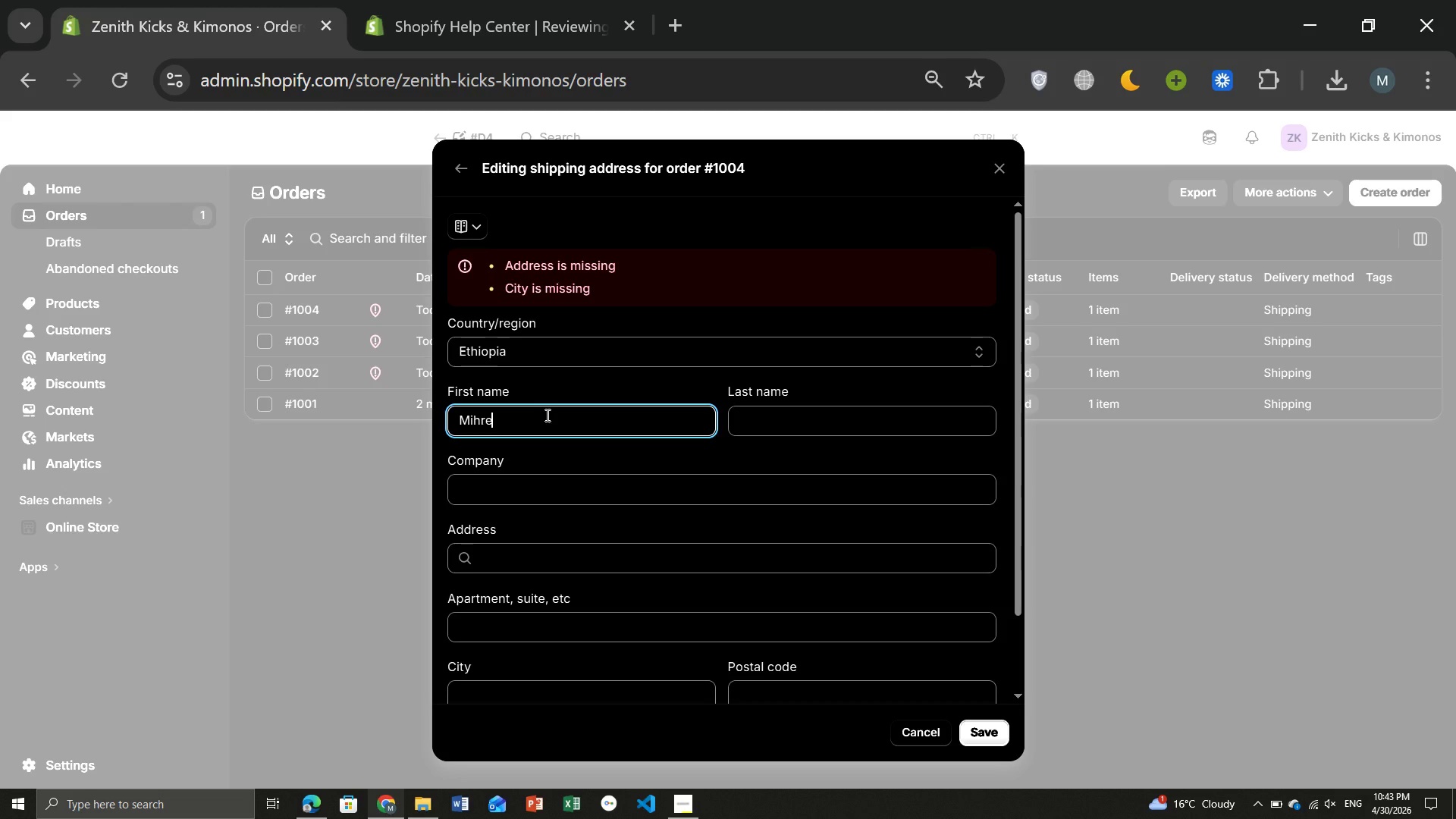 
hold_key(key=Backspace, duration=1.02)
 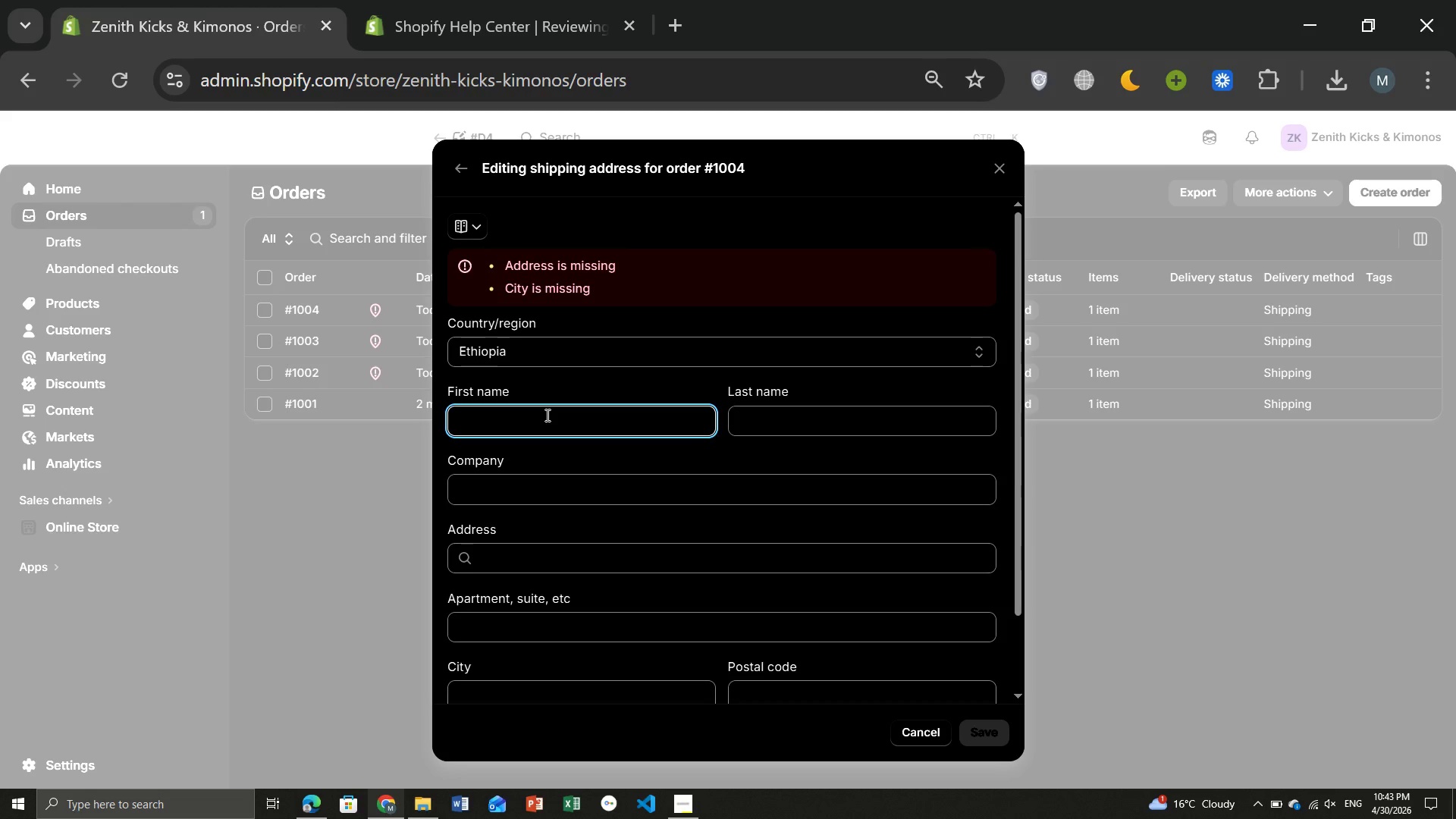 
type(John)
 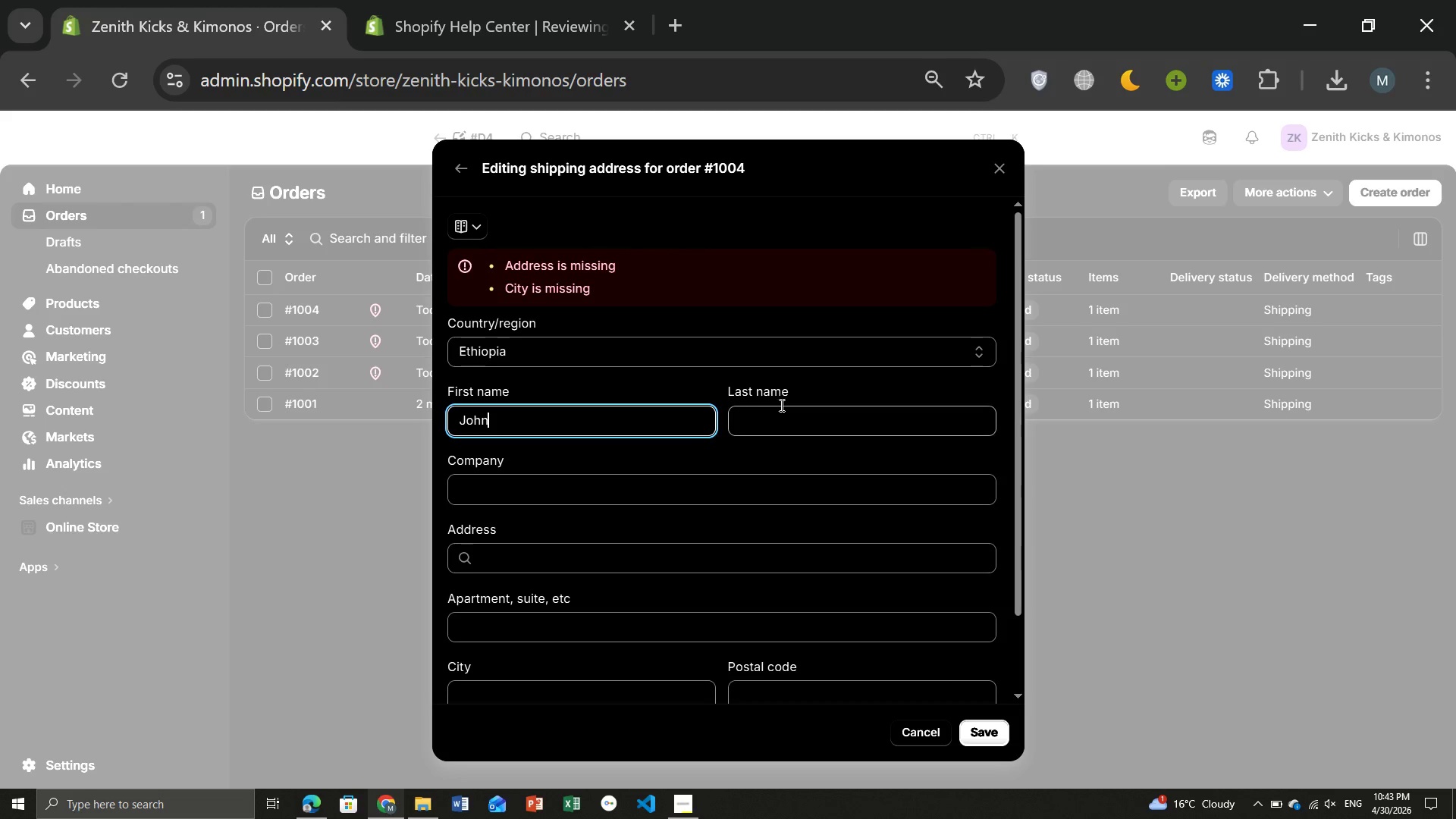 
left_click([780, 405])
 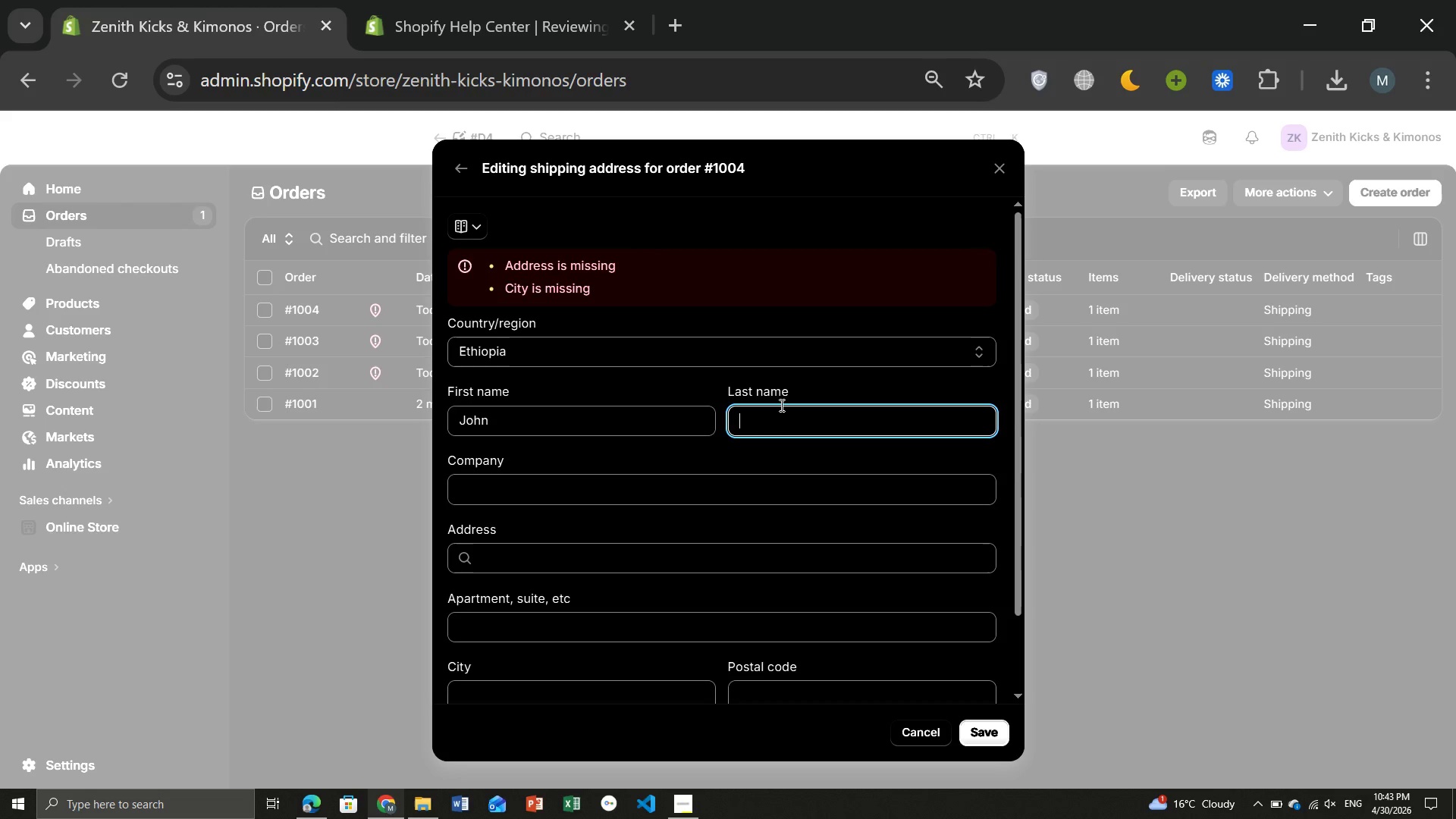 
wait(7.45)
 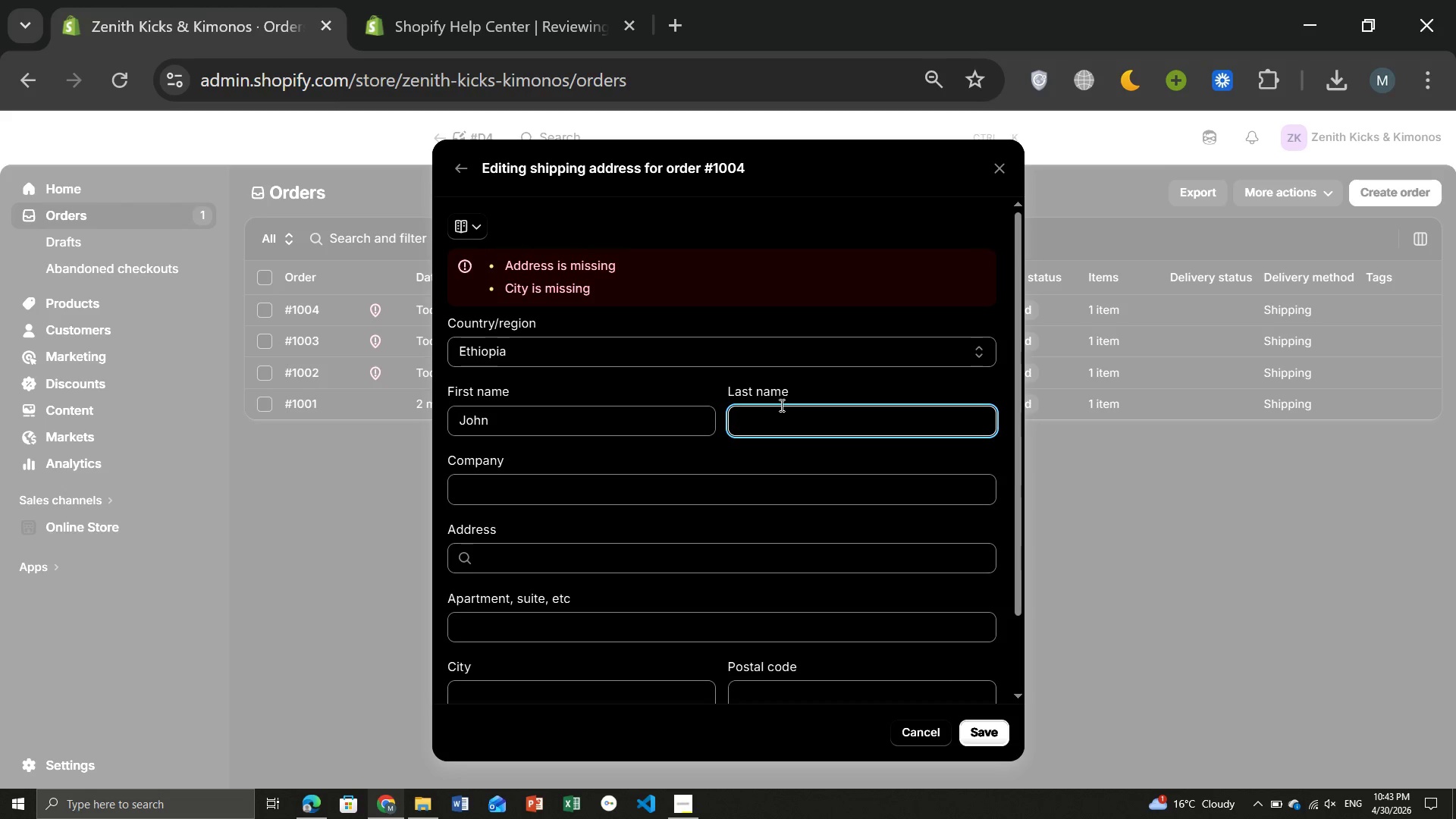 
type(Cris)
key(Backspace)
key(Backspace)
key(Backspace)
type(hris)
 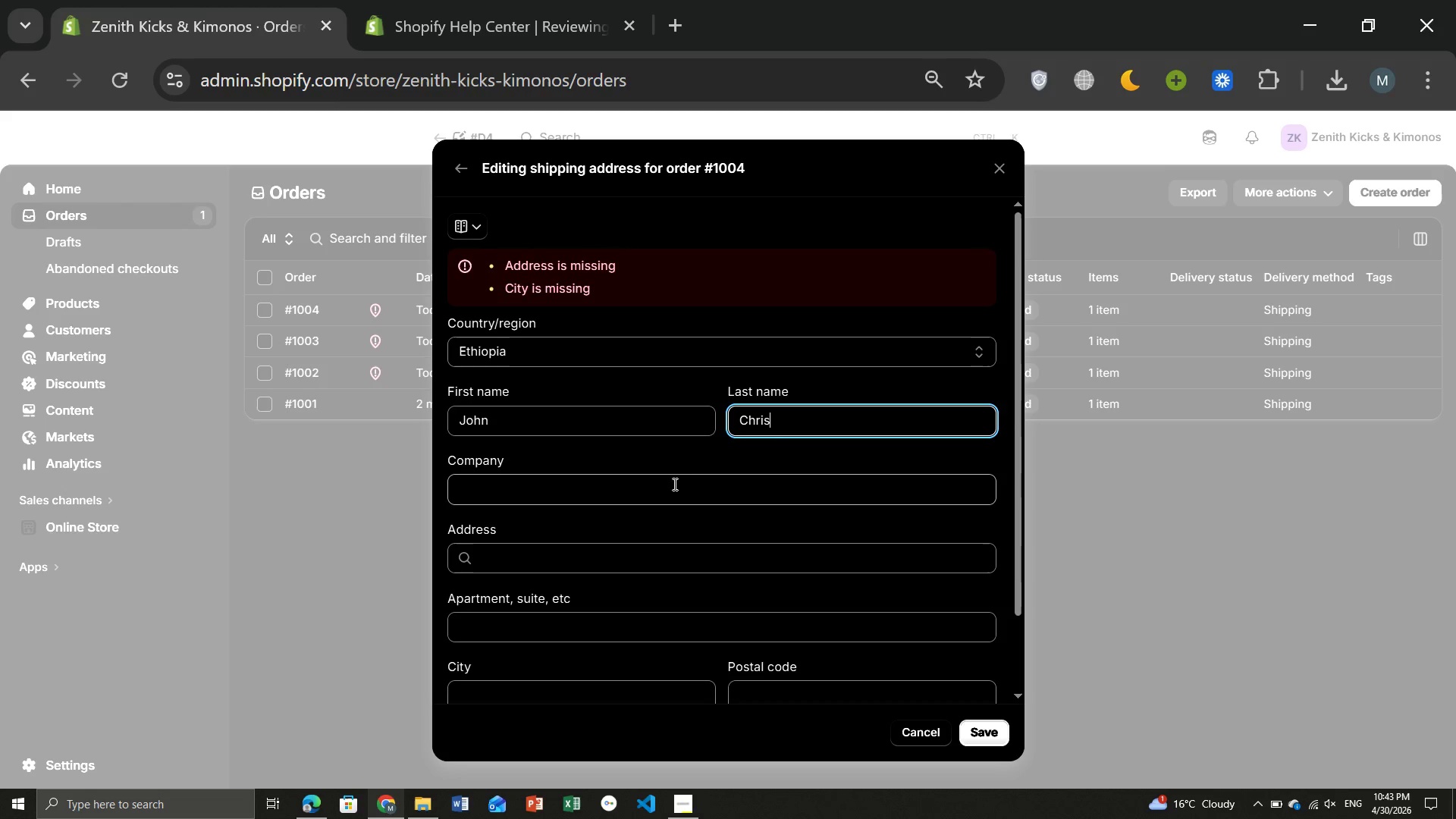 
left_click([664, 488])
 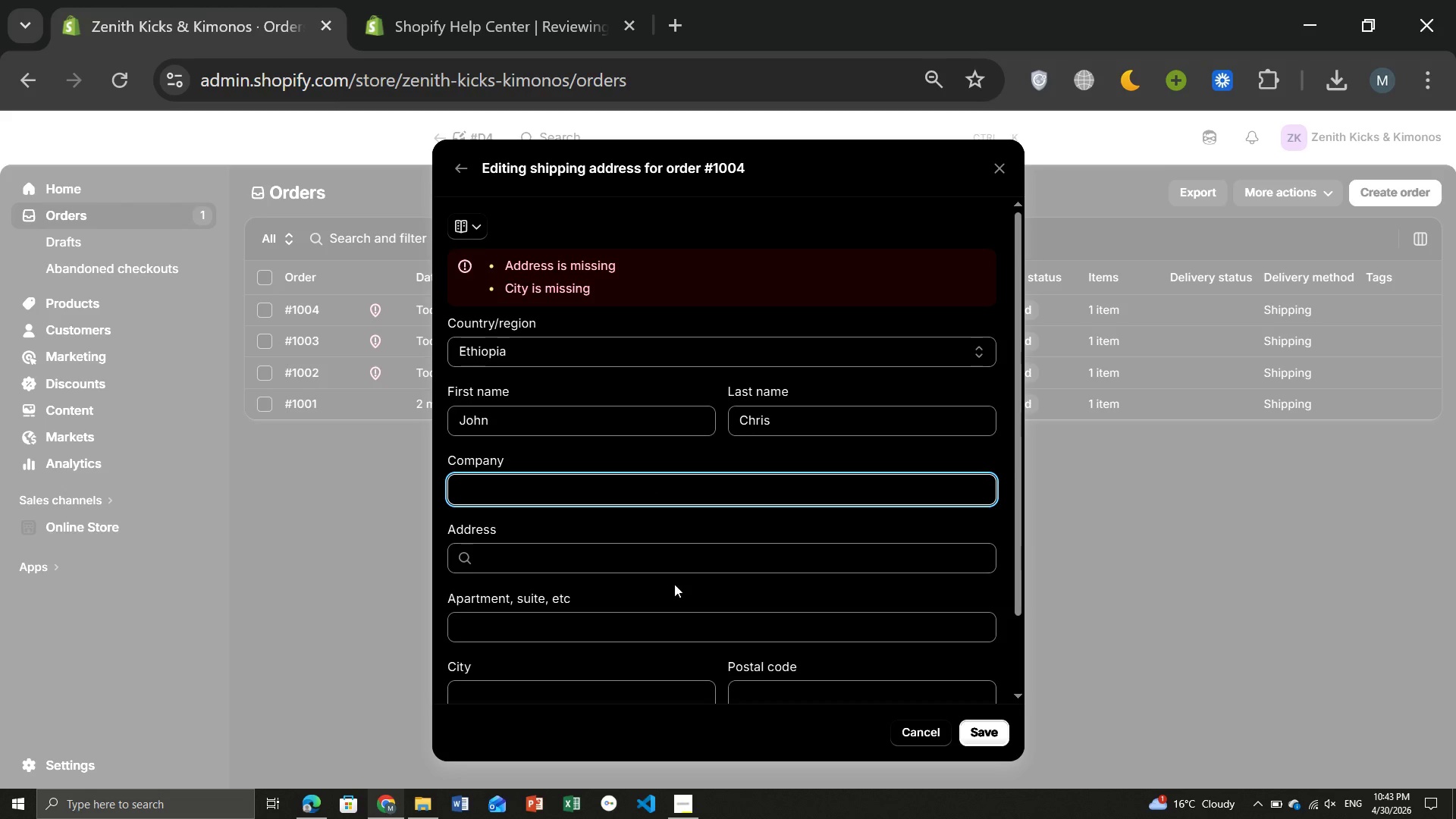 
left_click([632, 554])
 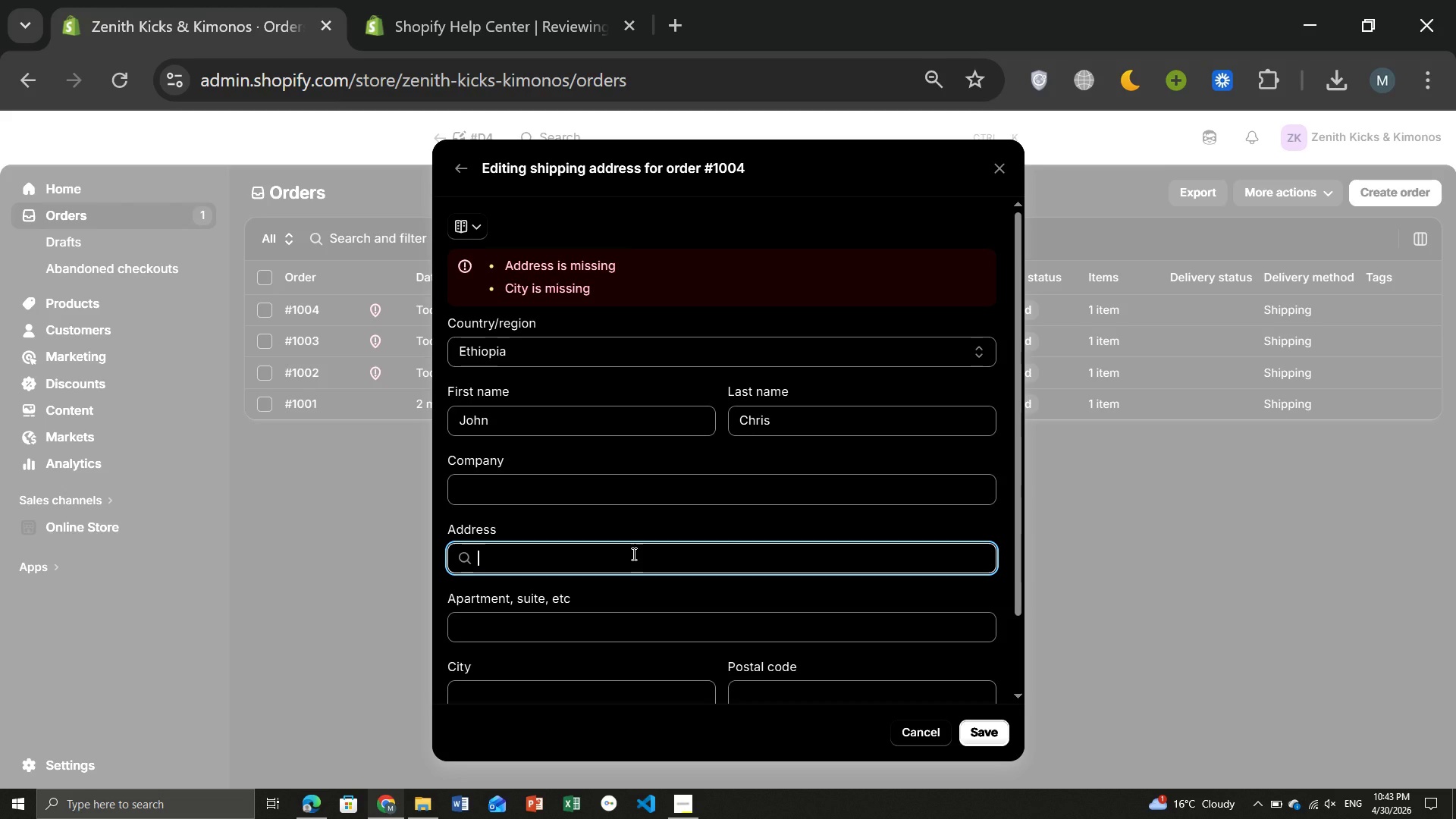 
type(USA)
 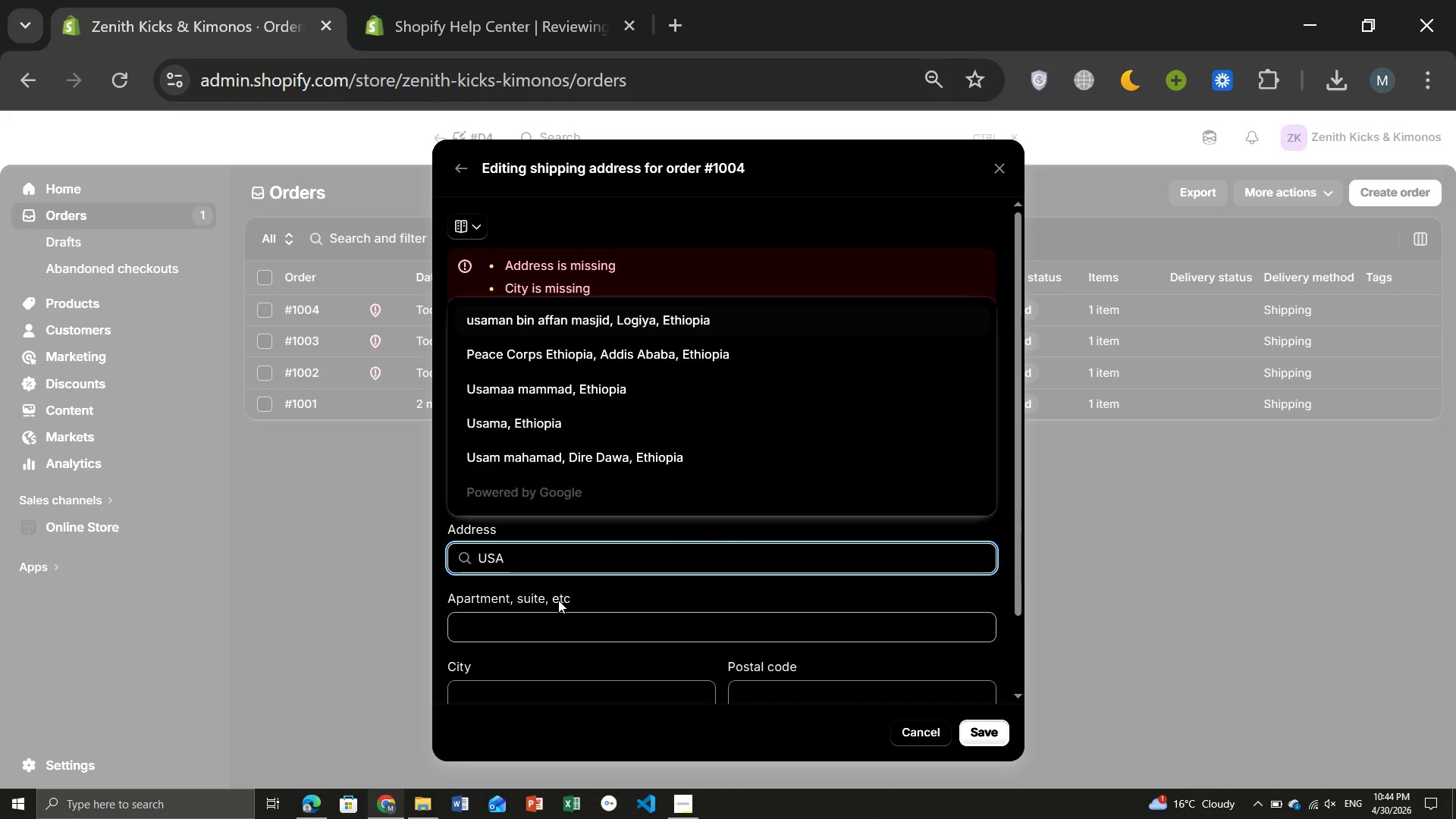 
left_click([558, 600])
 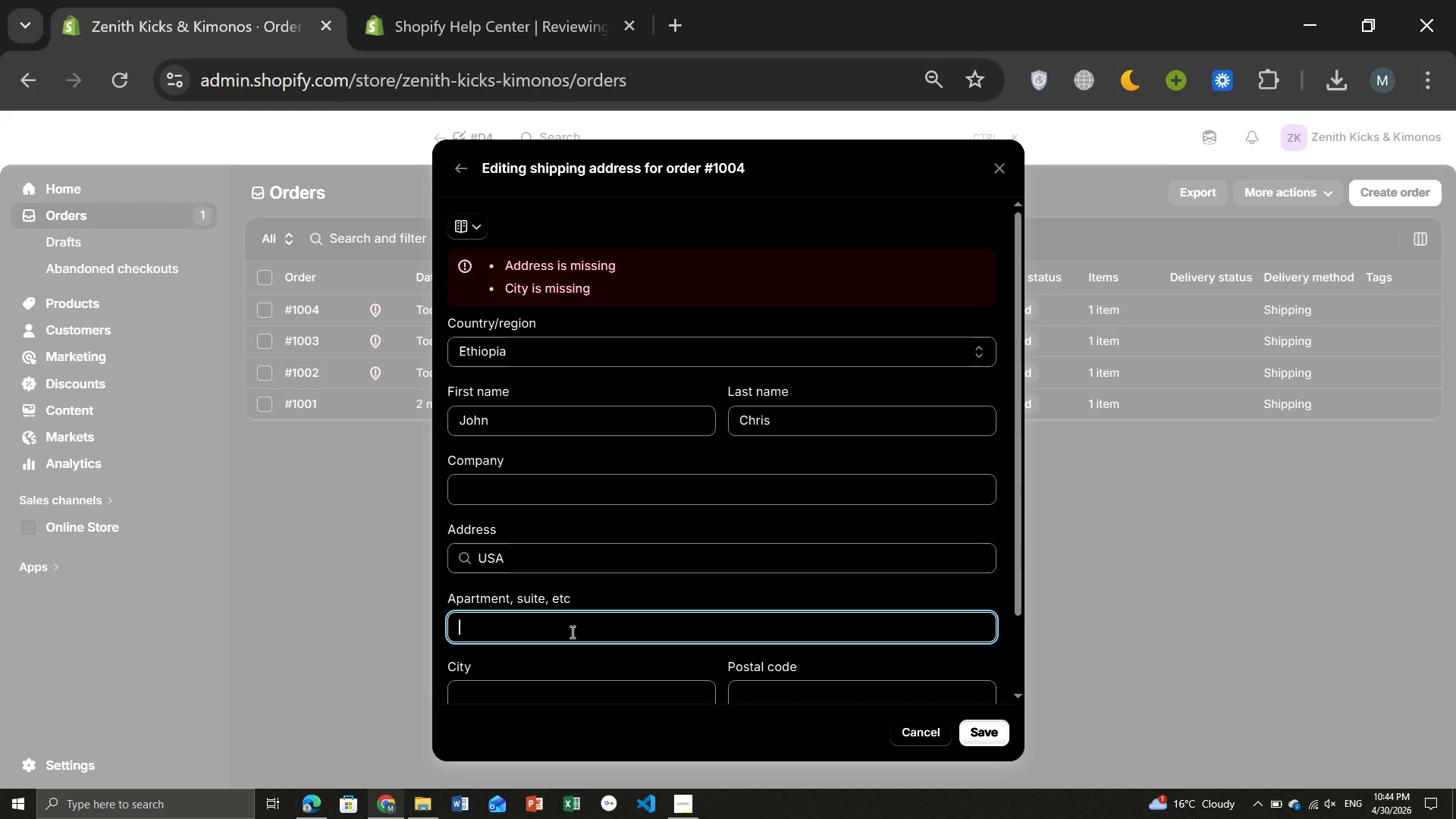 
wait(6.11)
 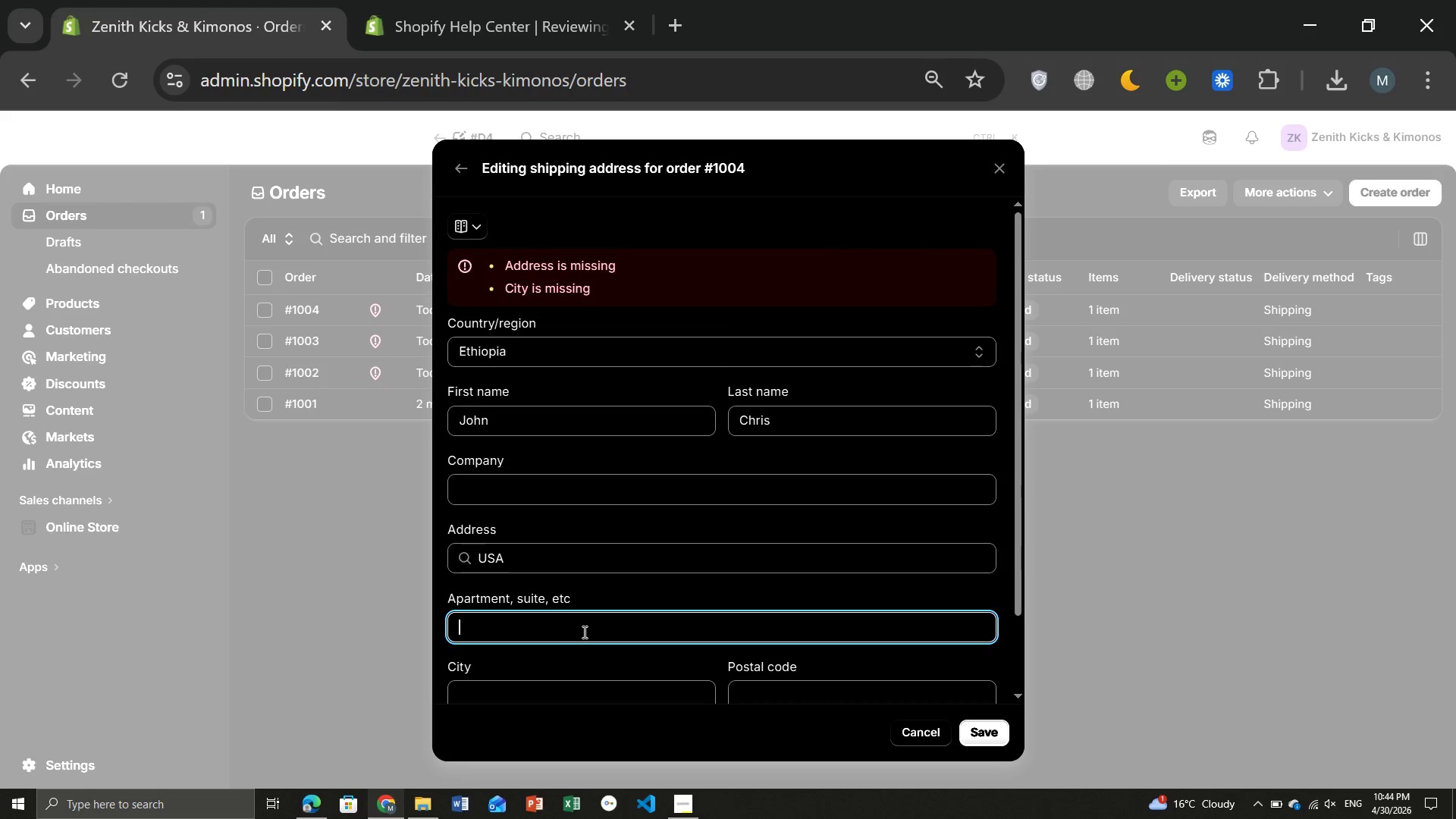 
type(12)
 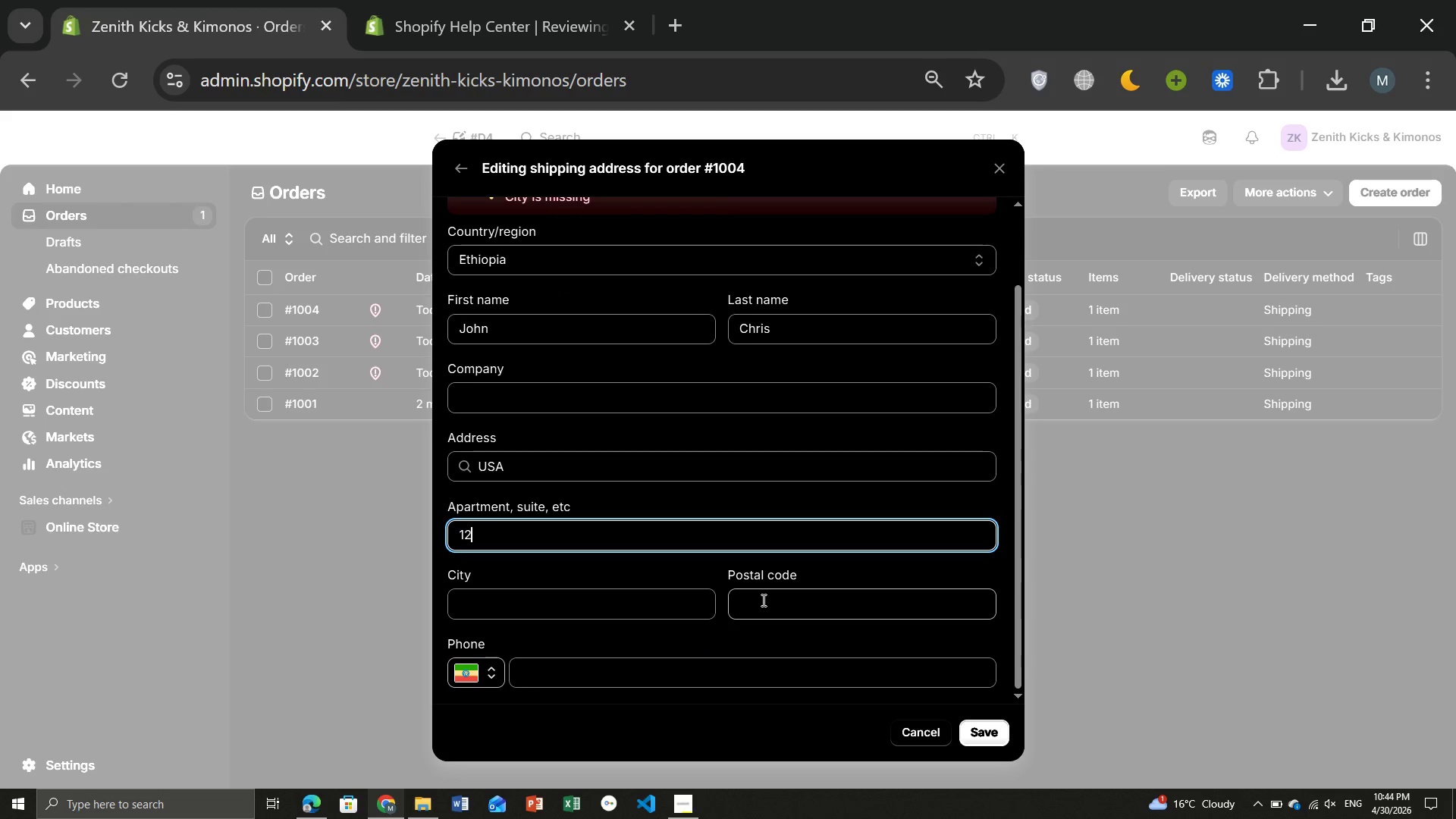 
left_click([759, 597])
 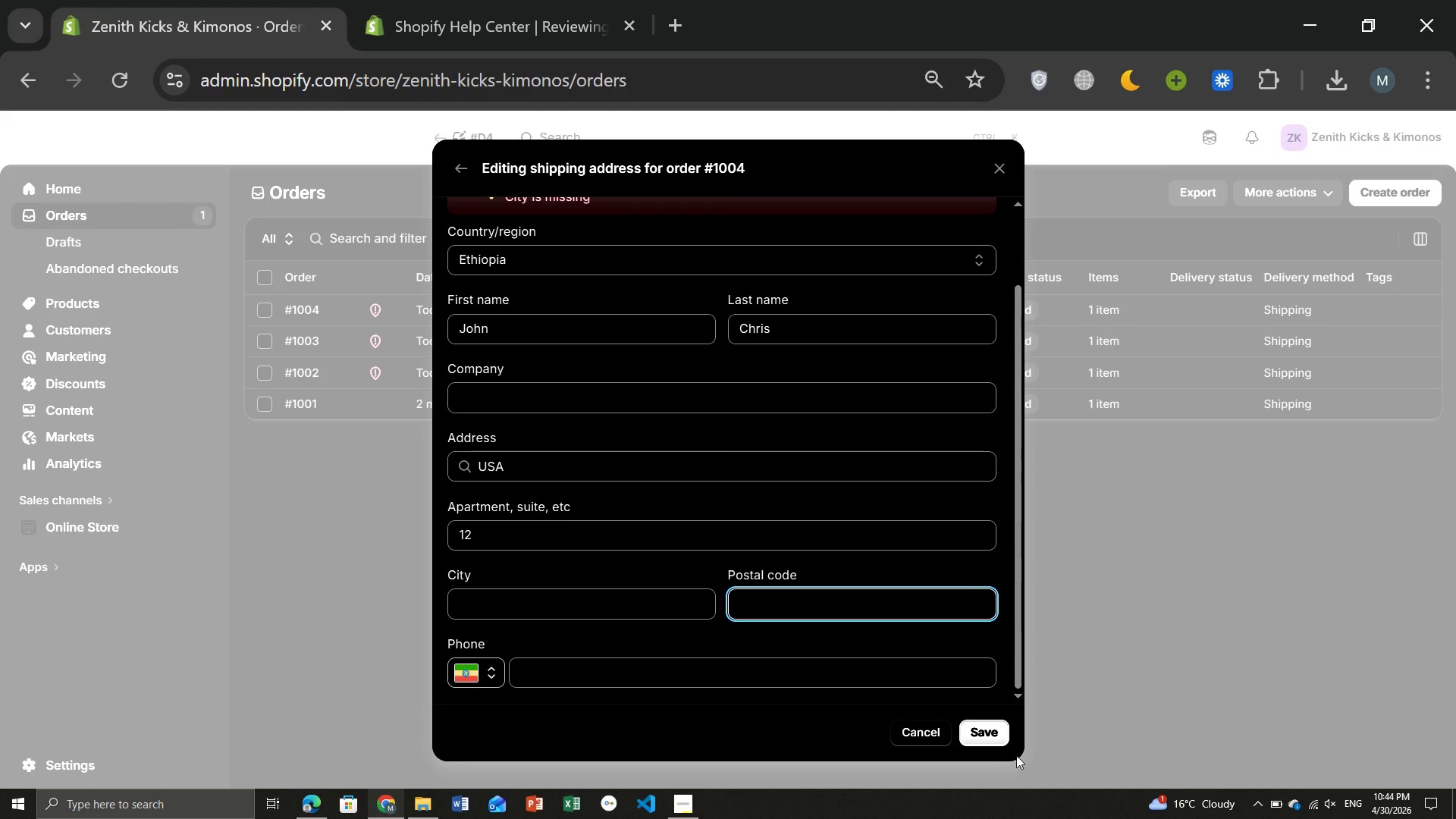 
left_click([989, 733])
 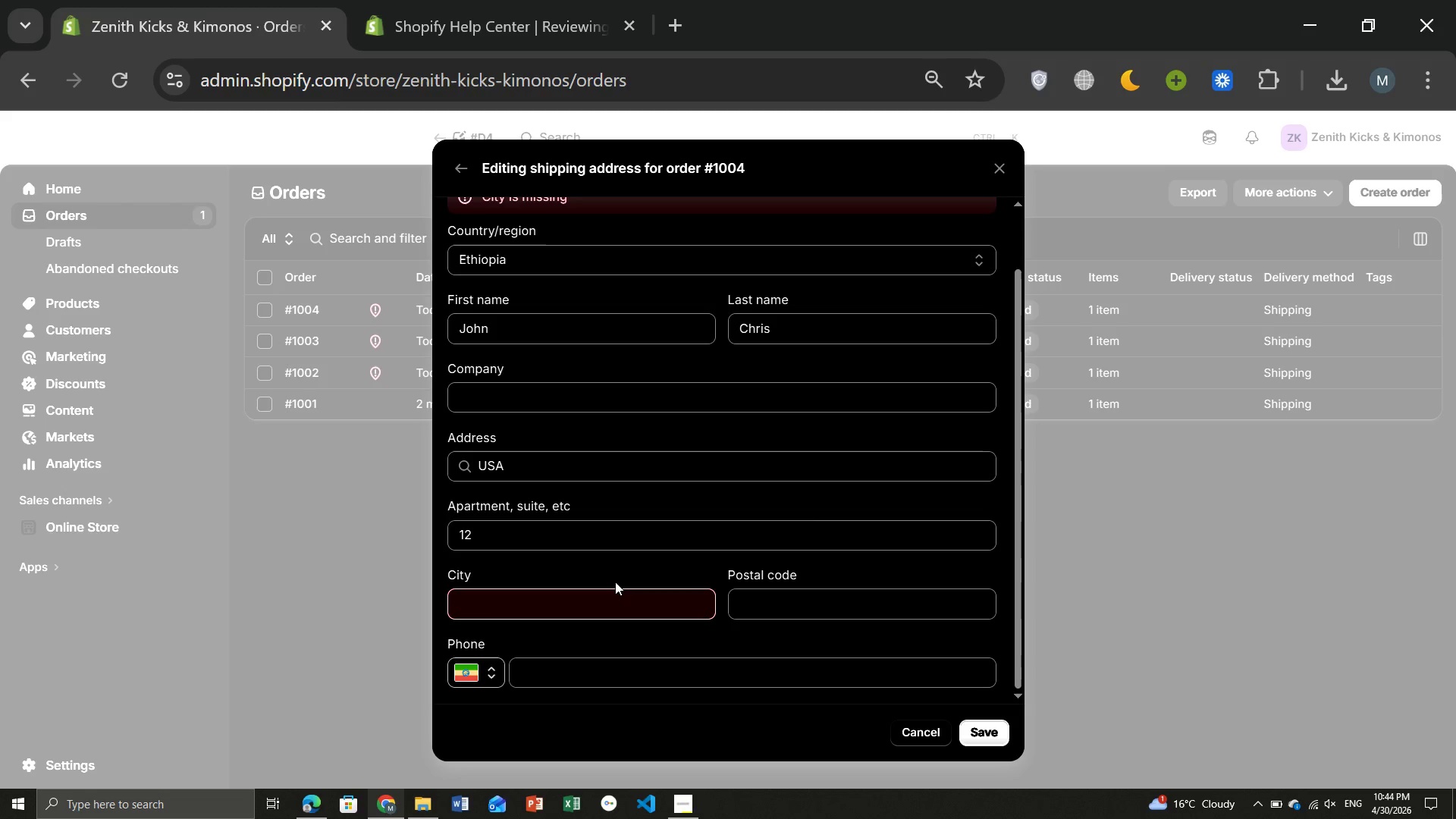 
left_click([569, 599])
 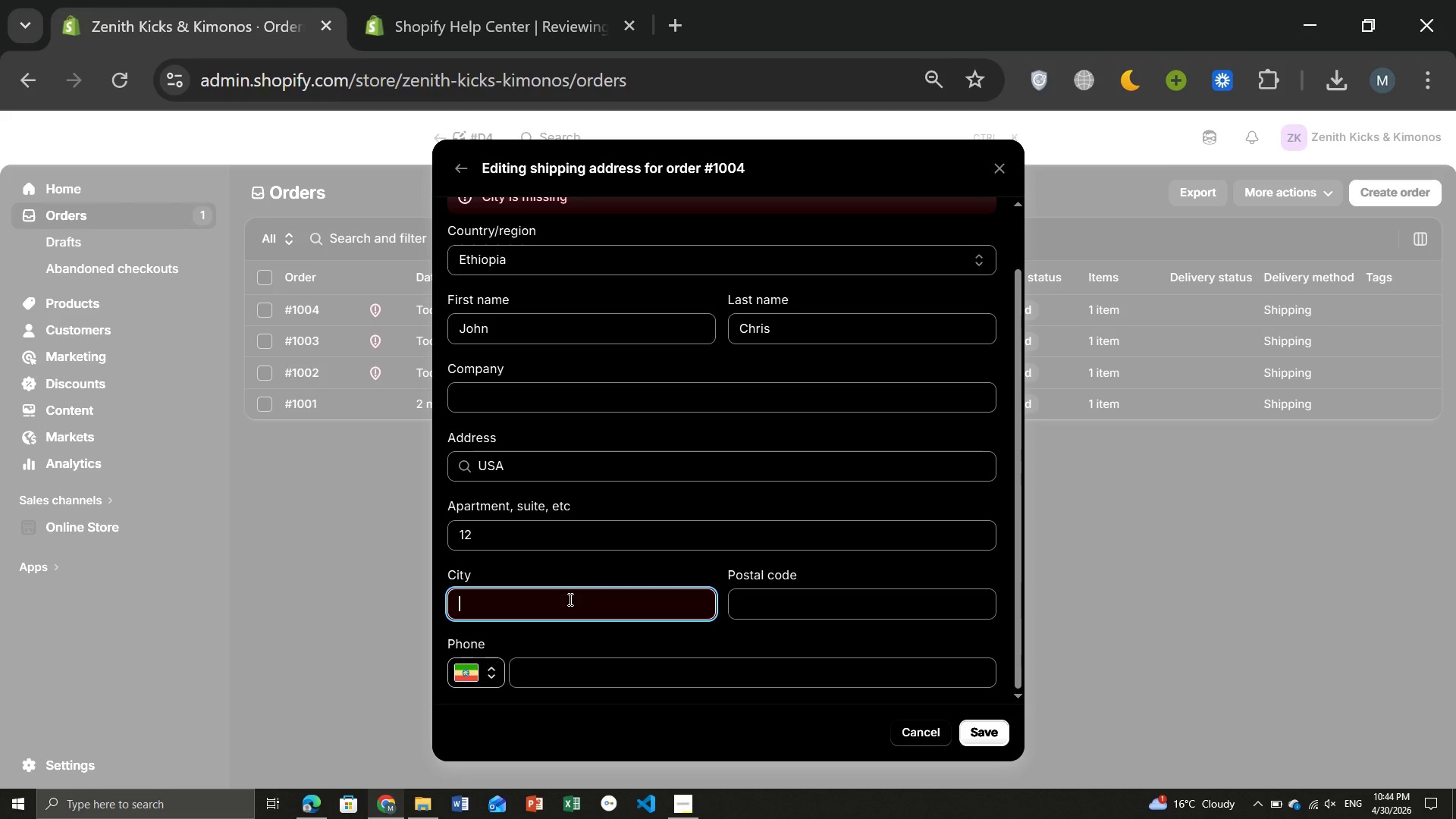 
type(newyork)
 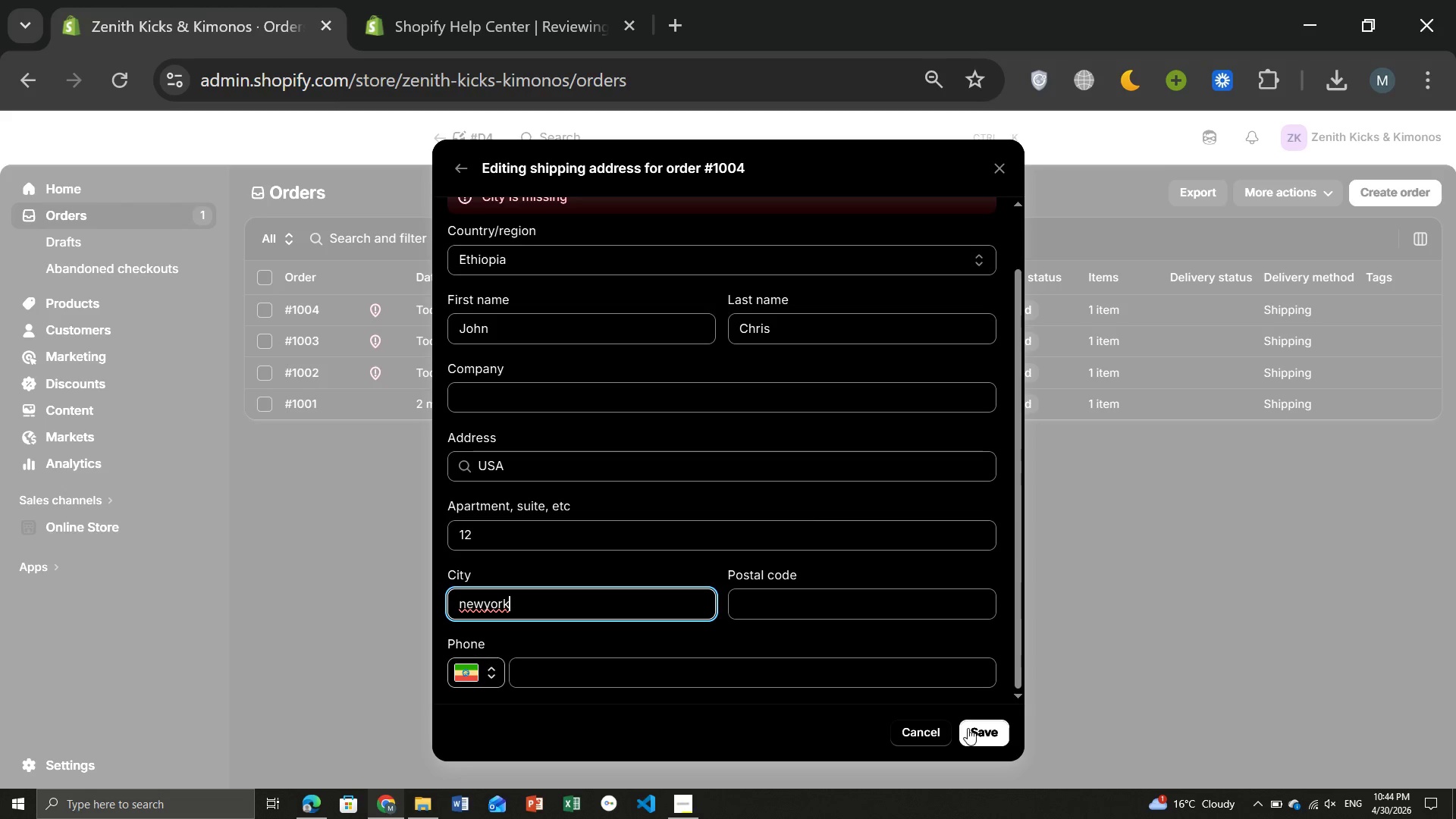 
left_click([971, 728])
 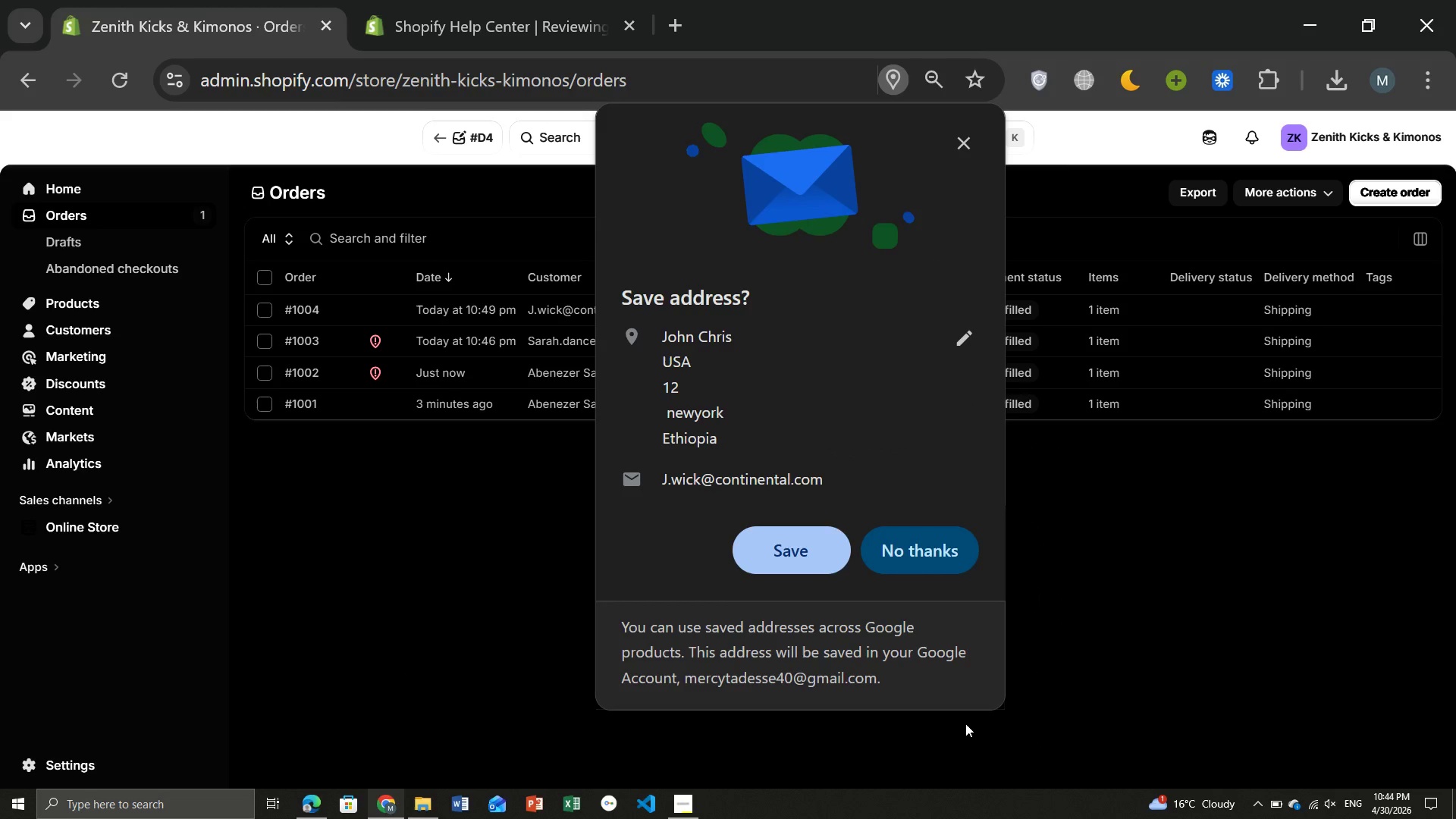 
wait(5.64)
 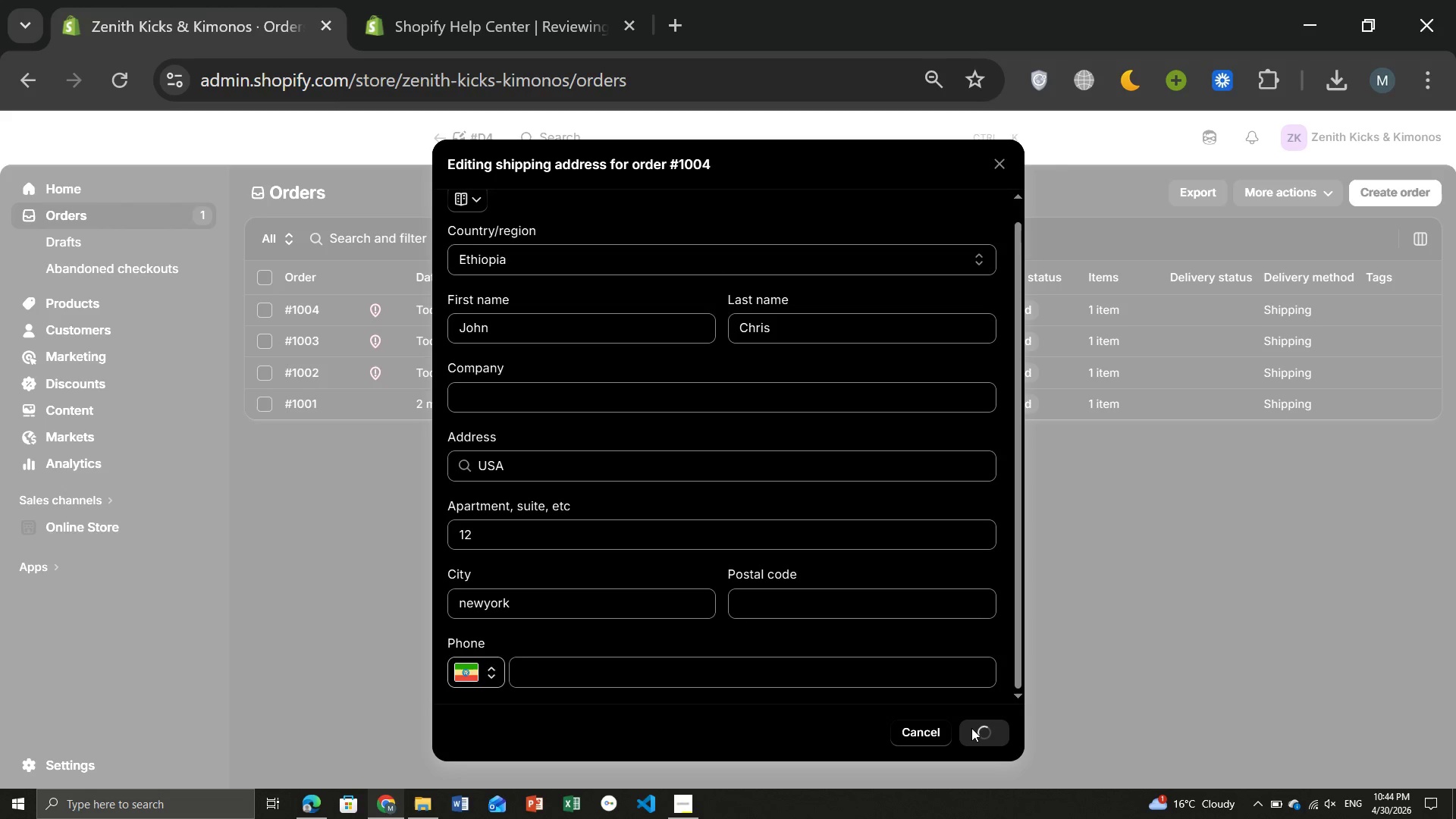 
left_click([911, 554])
 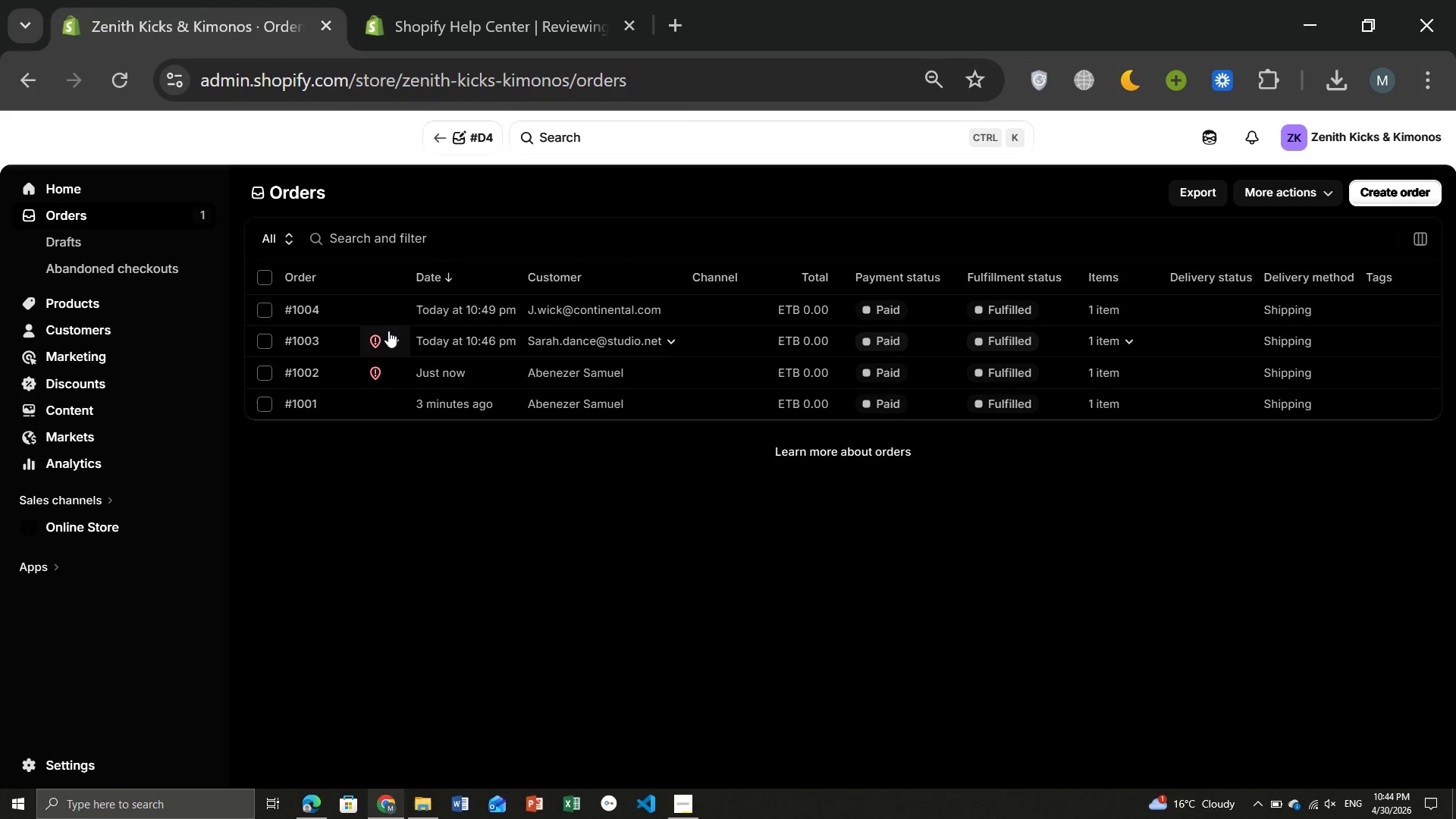 
left_click([389, 334])
 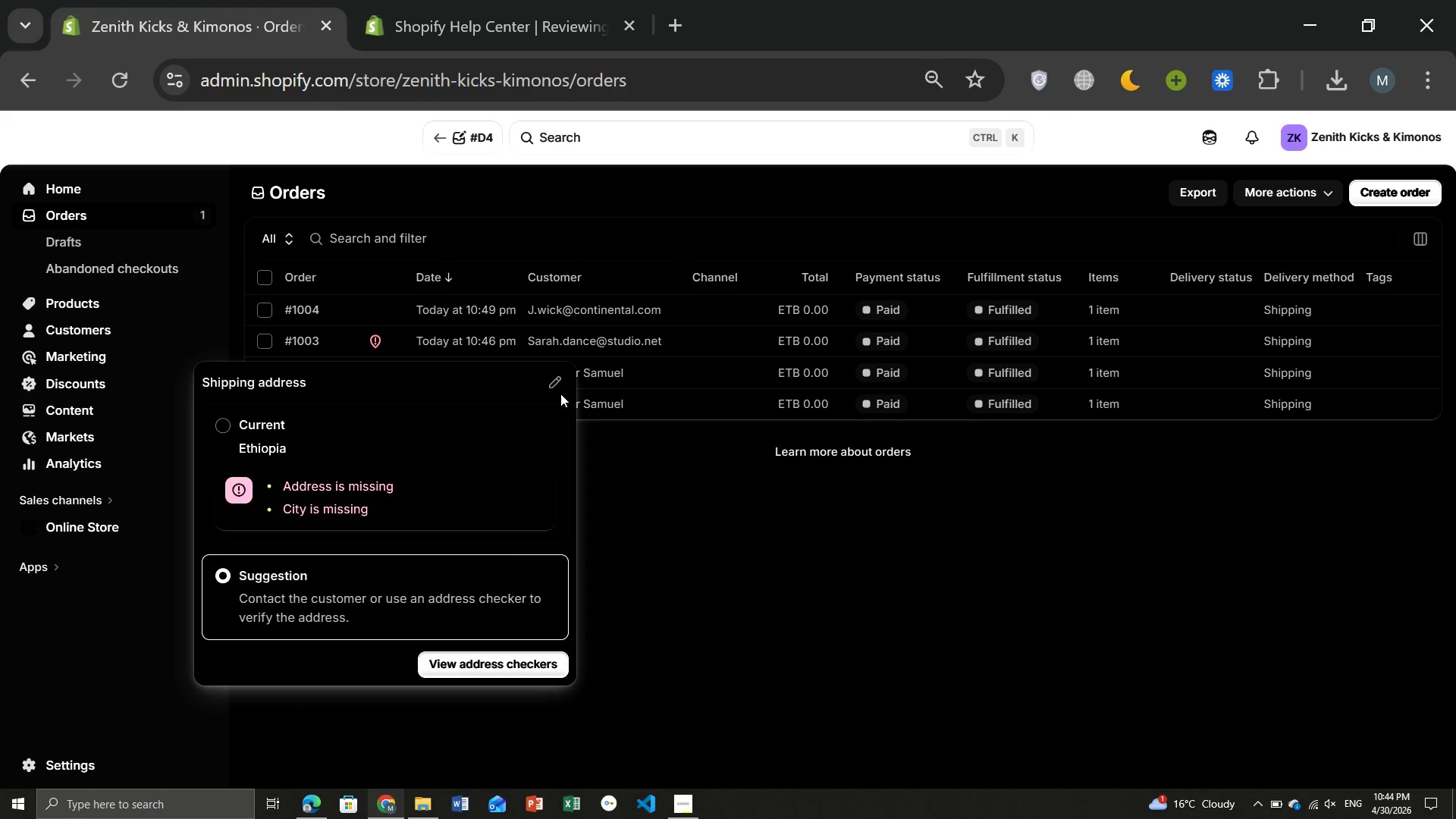 
left_click([552, 379])
 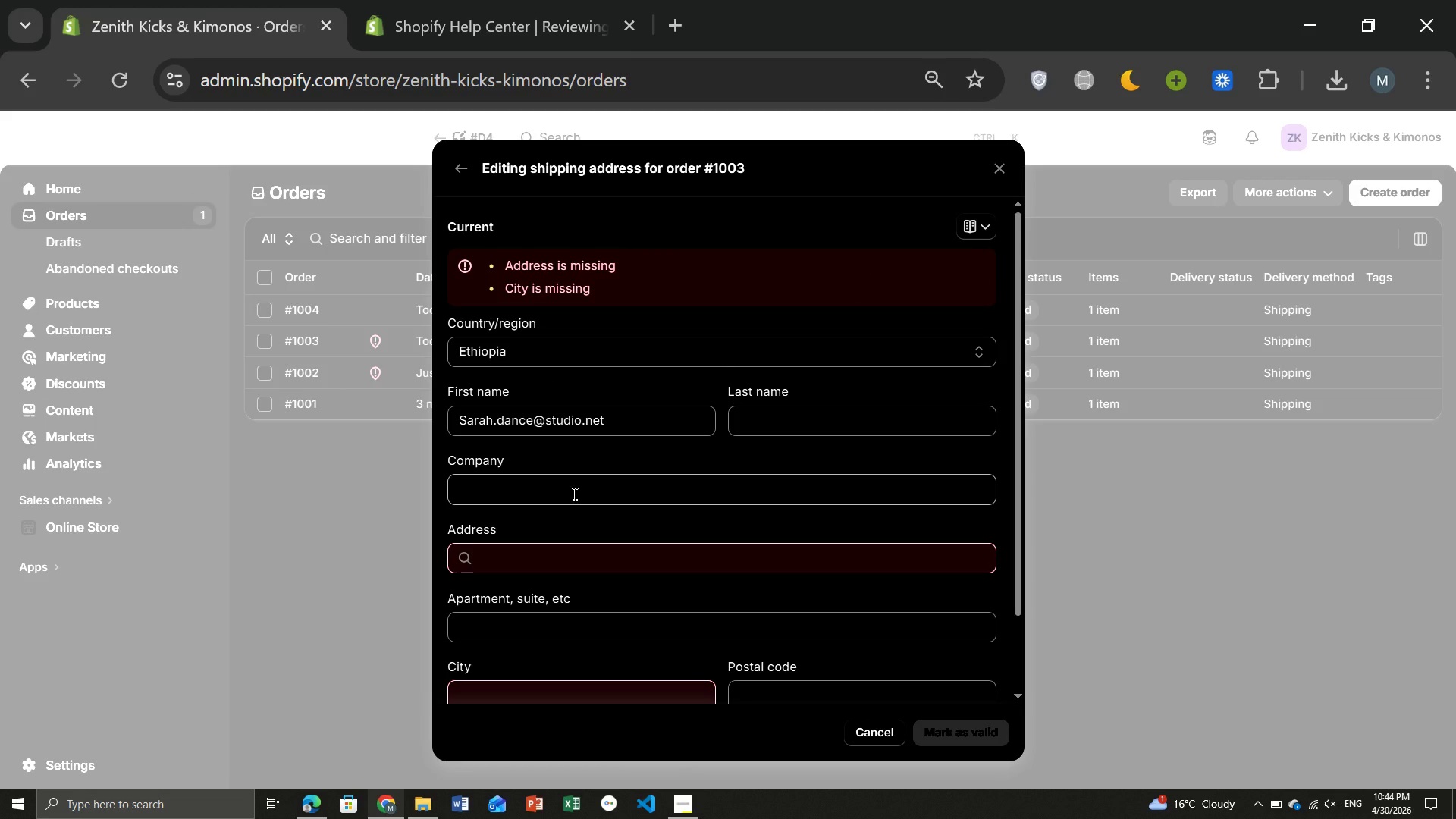 
wait(8.31)
 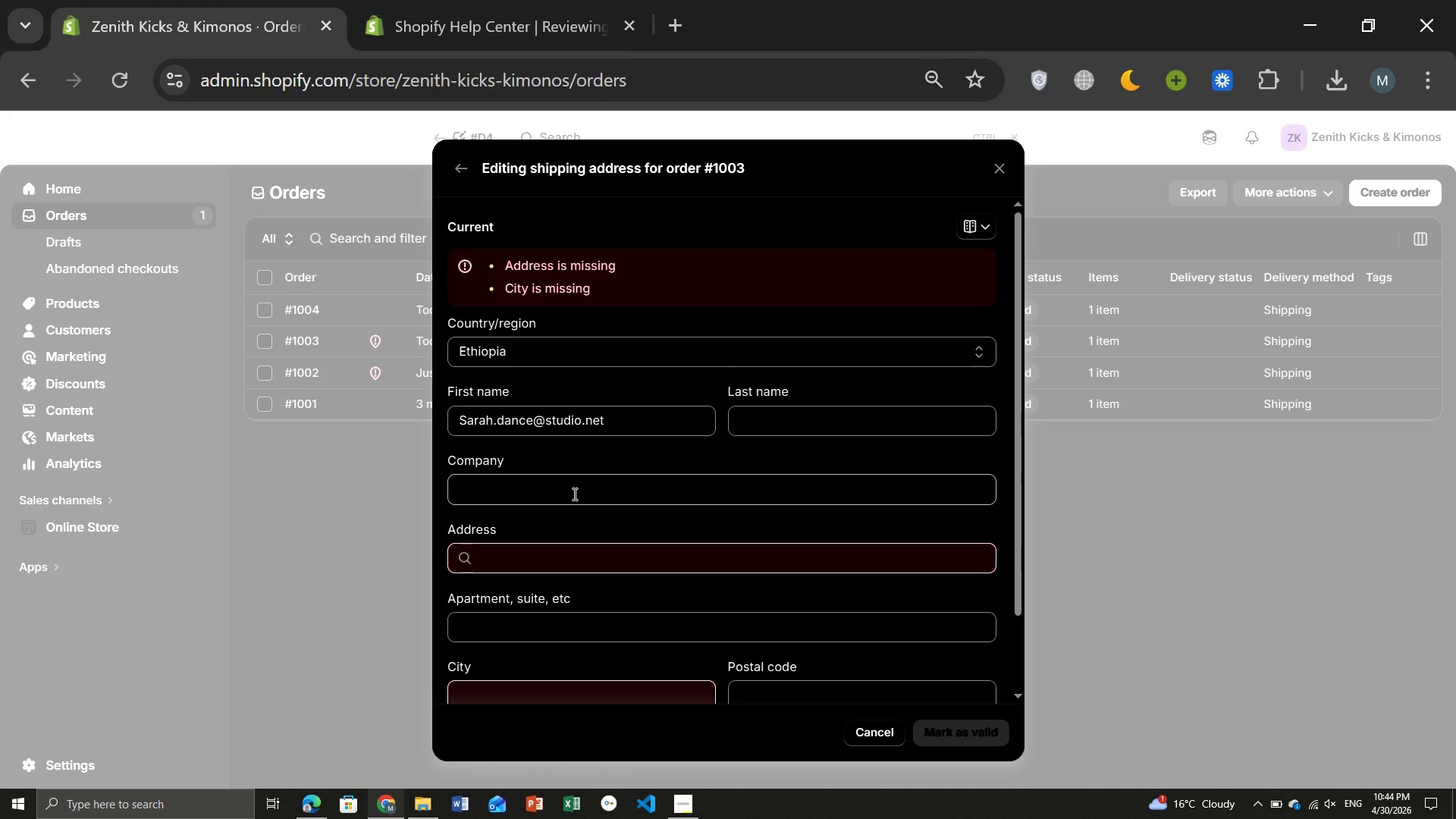 
left_click([535, 557])
 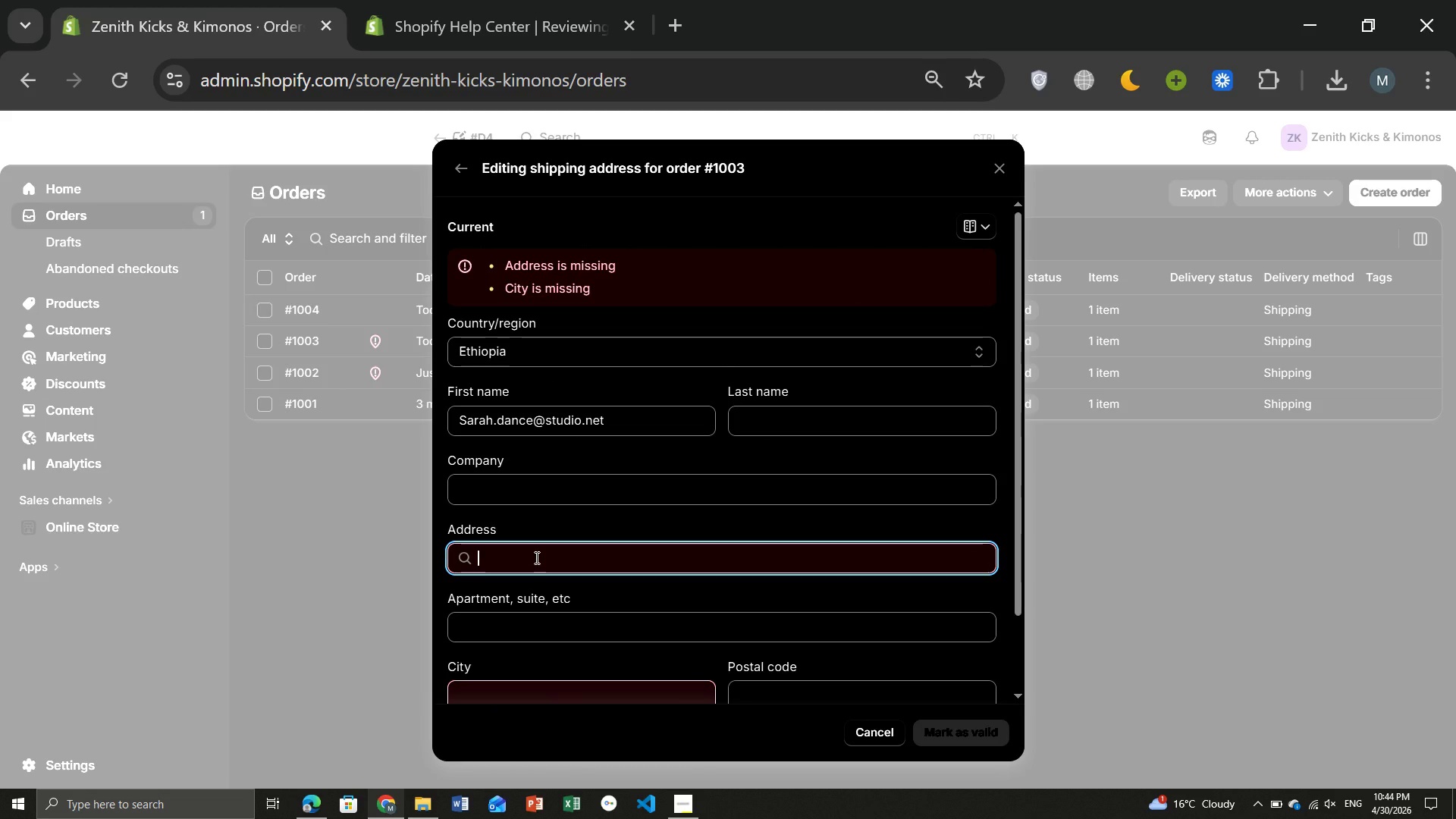 
type(Canada)
 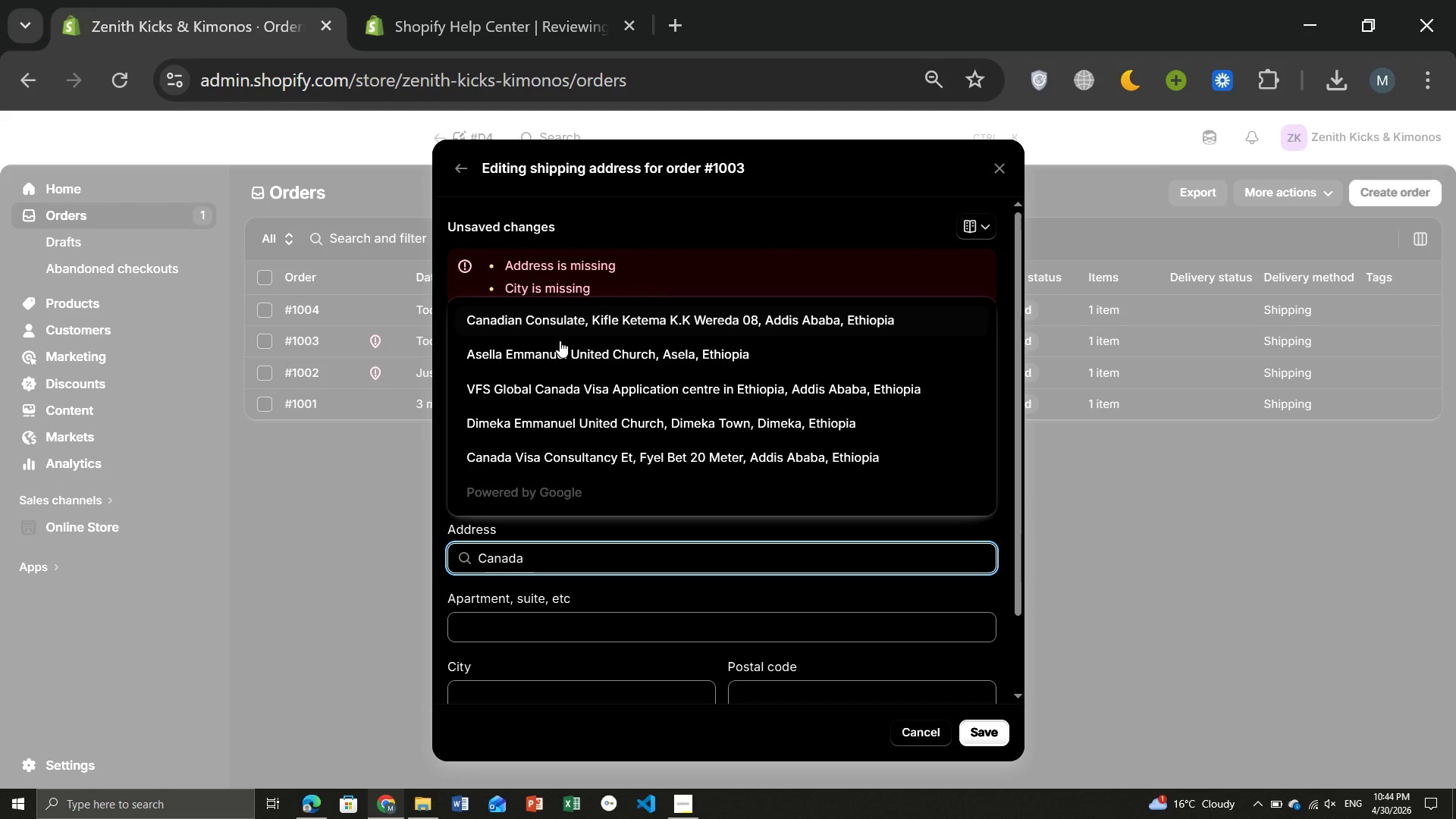 
key(Backspace)
 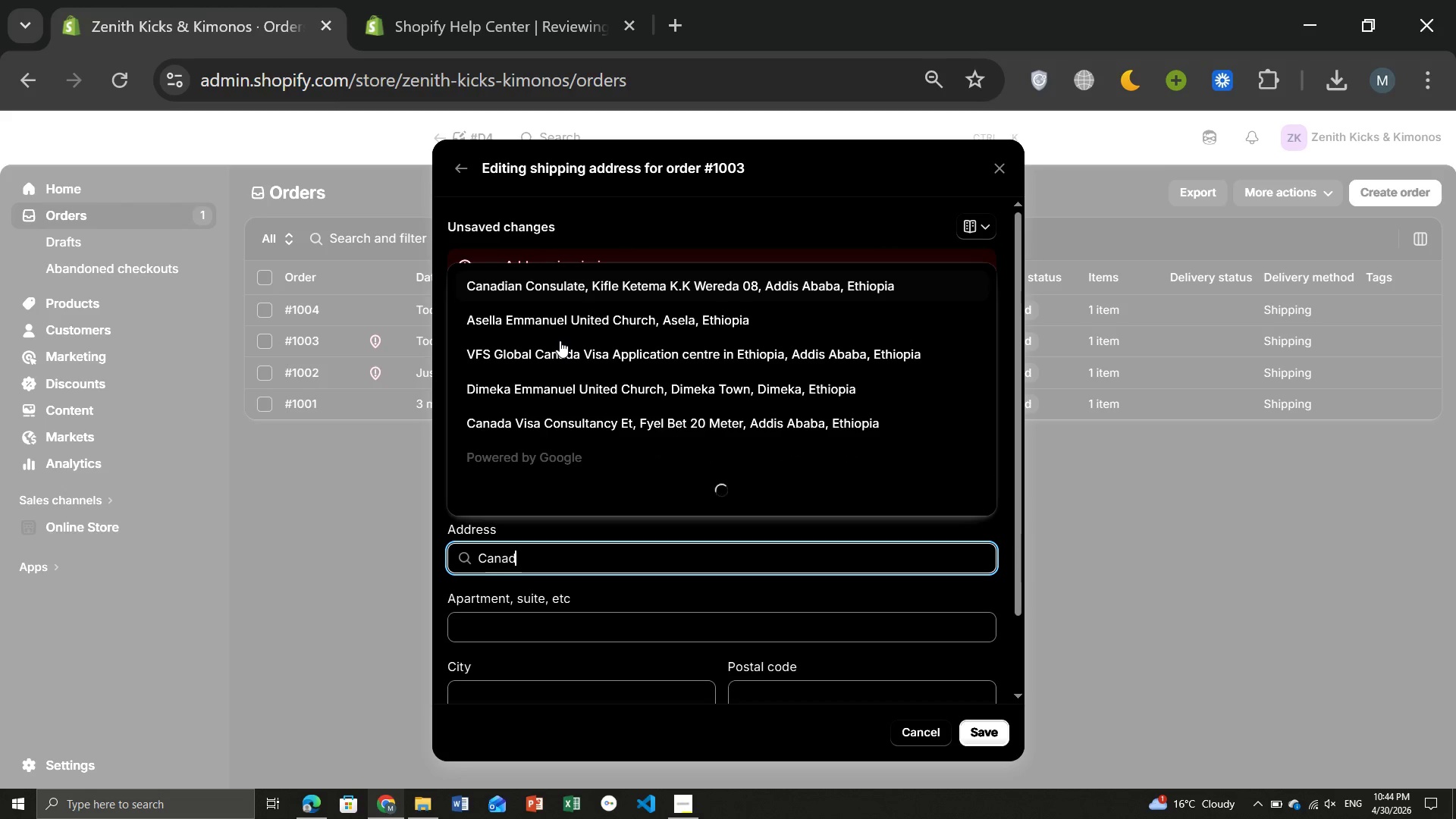 
key(Backspace)
 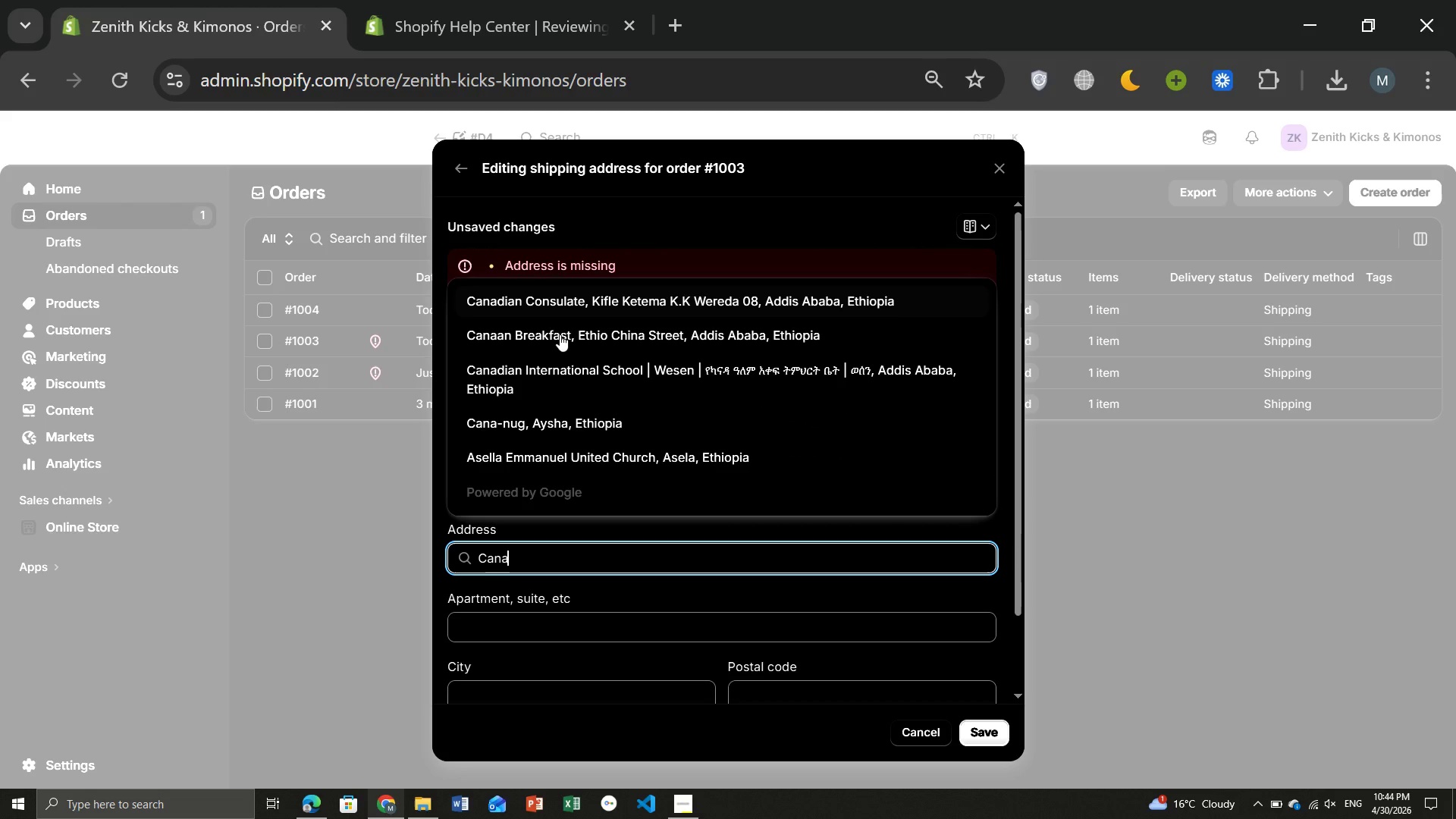 
left_click([556, 305])
 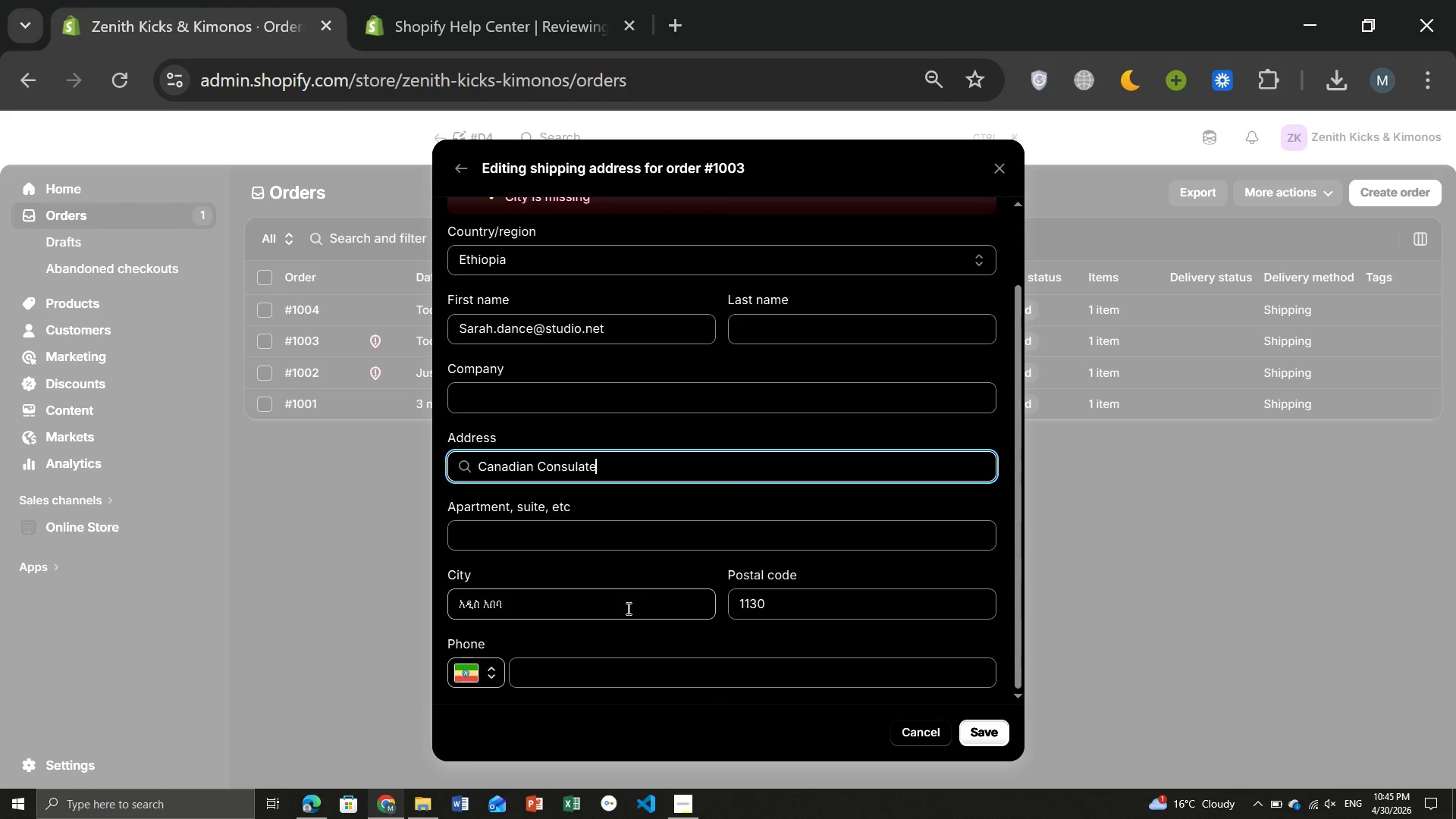 
wait(6.42)
 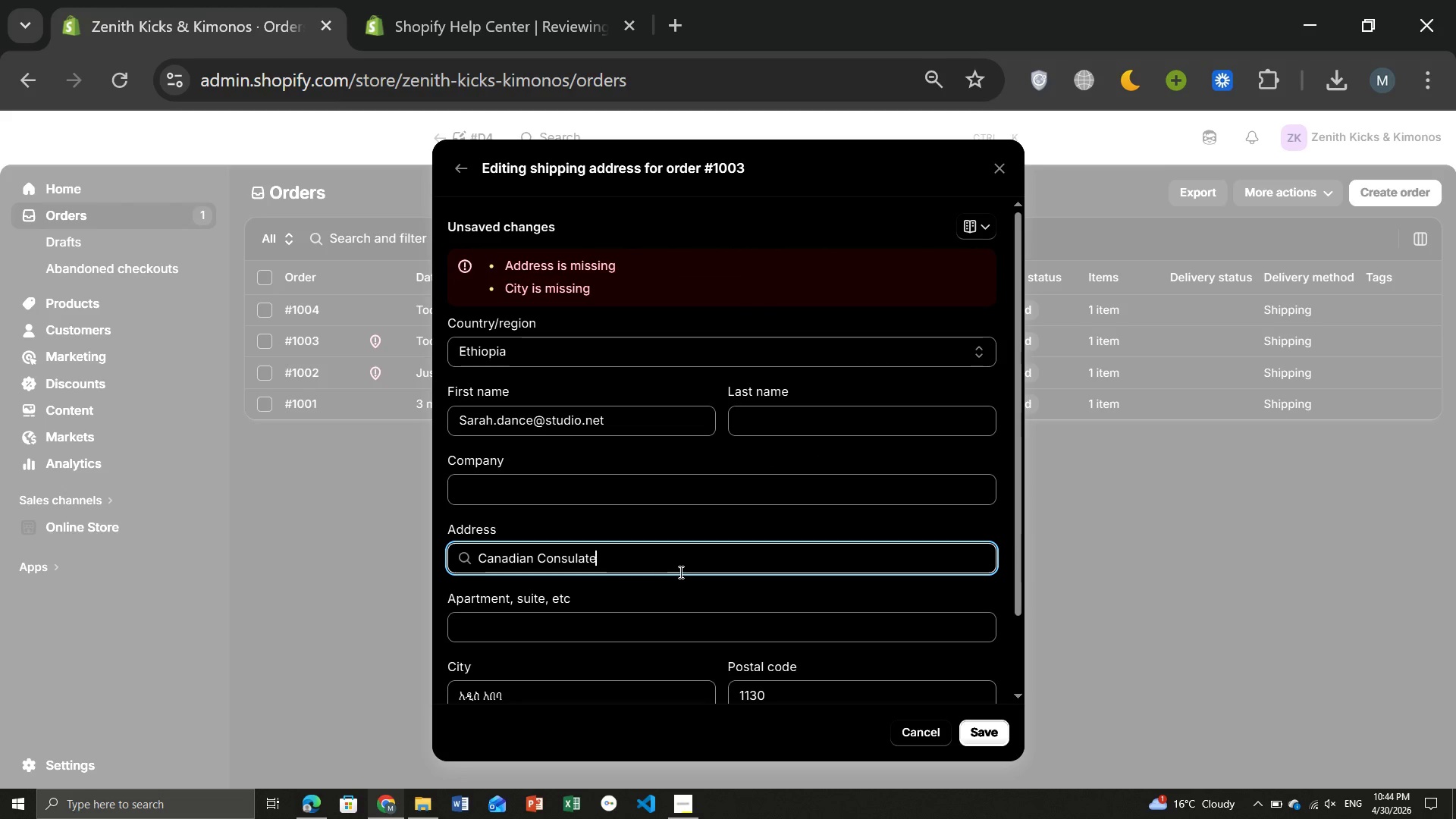 
left_click([560, 608])
 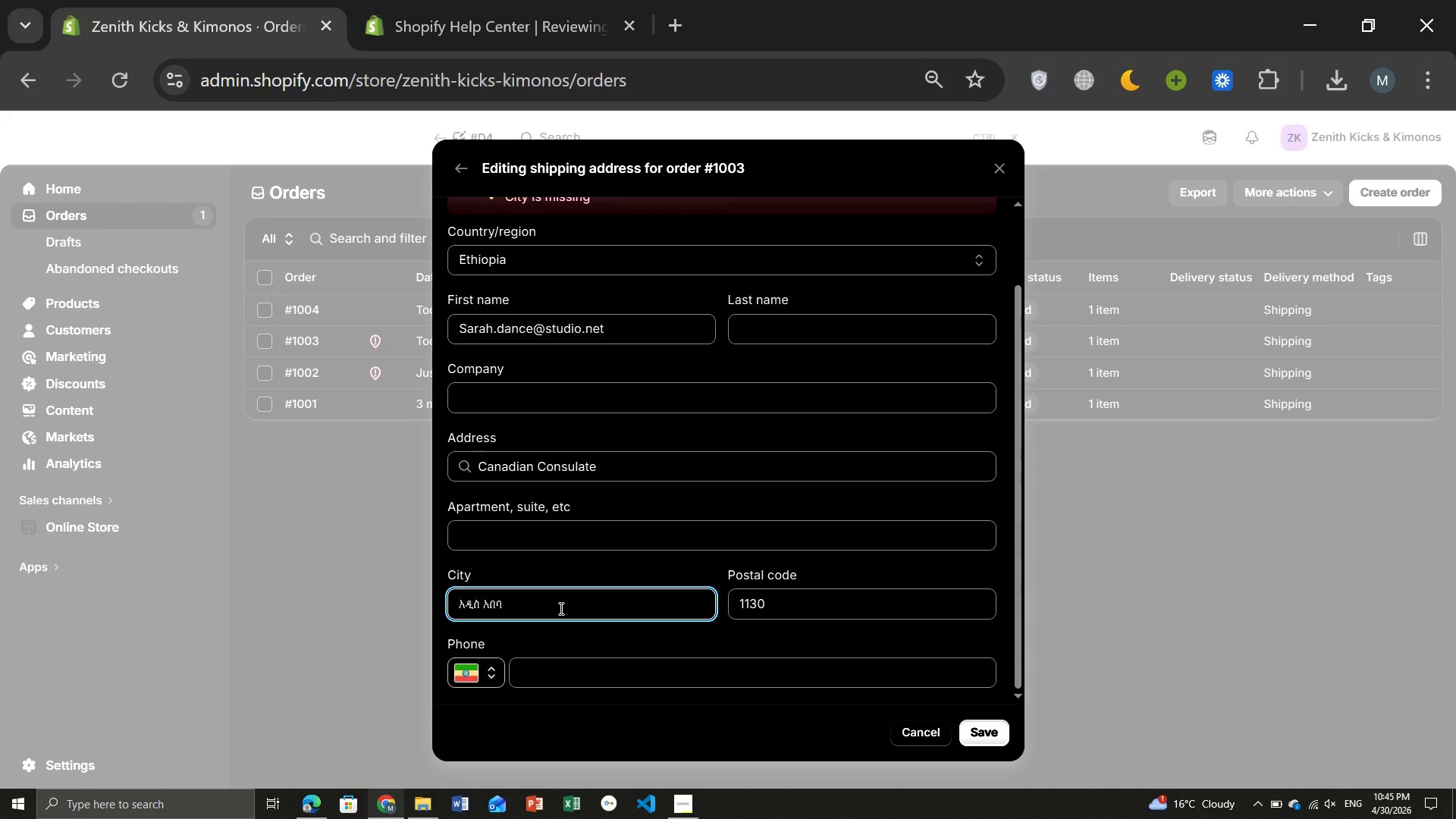 
hold_key(key=Backspace, duration=0.98)
 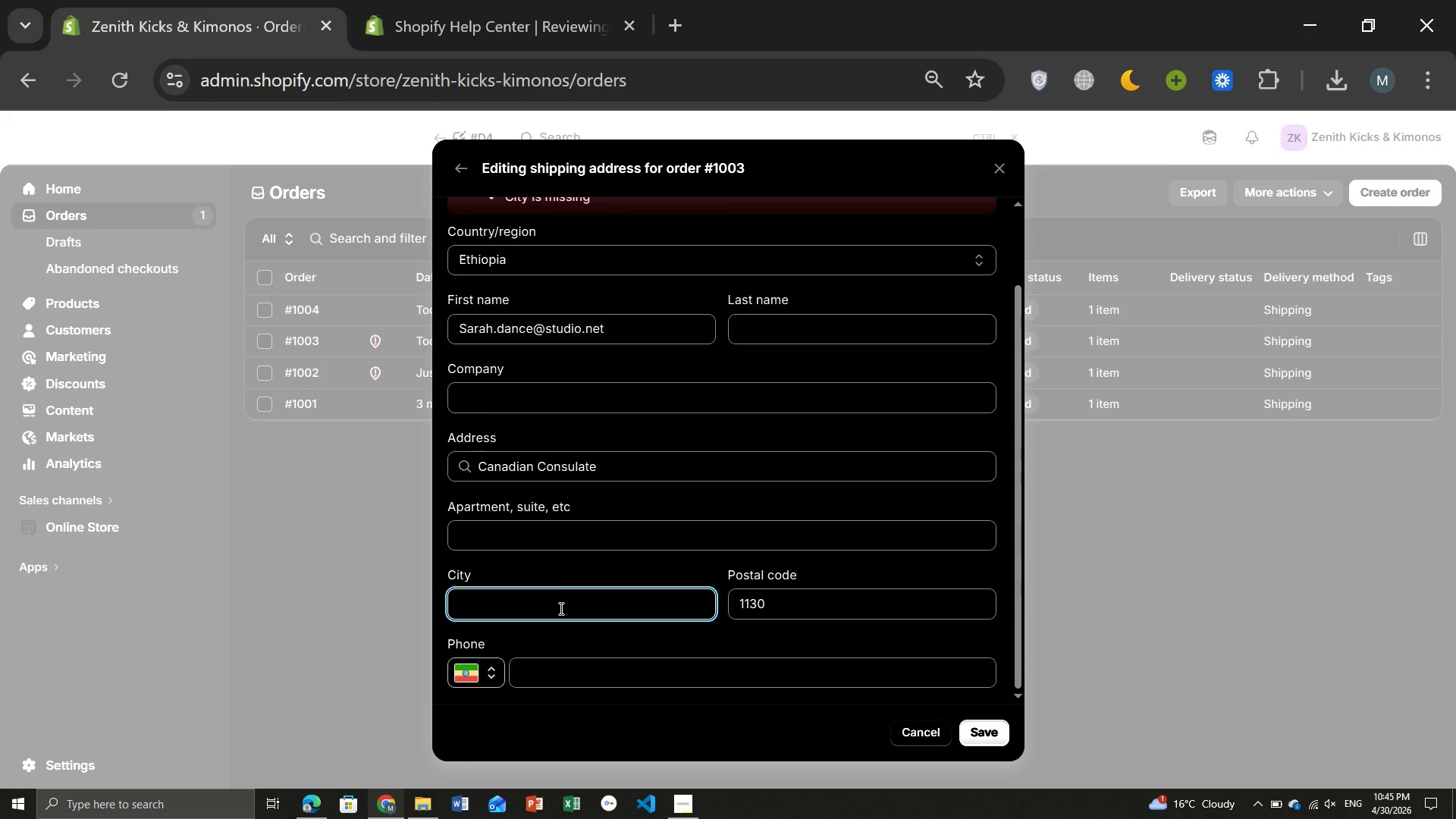 
left_click([560, 608])
 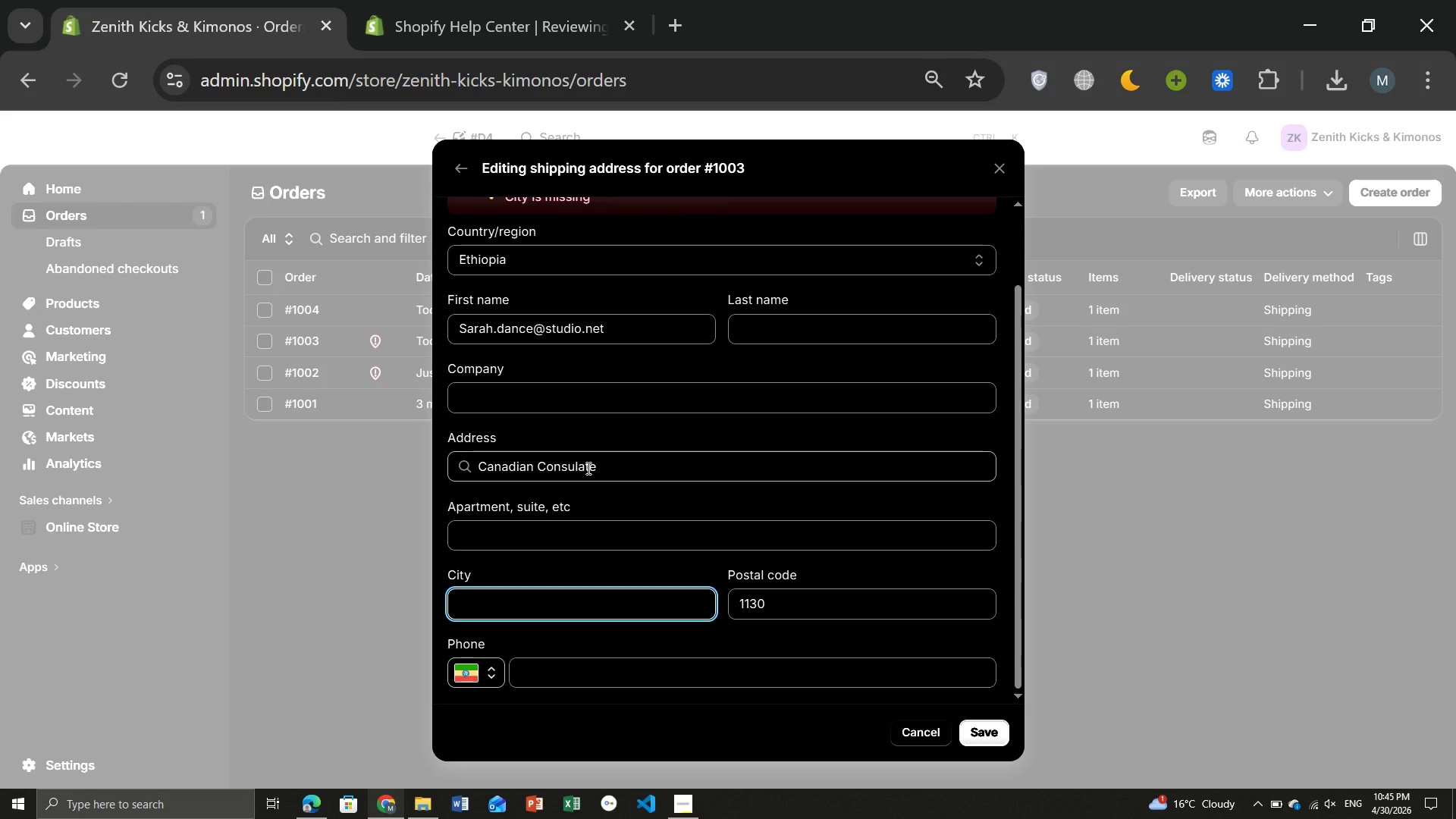 
double_click([587, 468])
 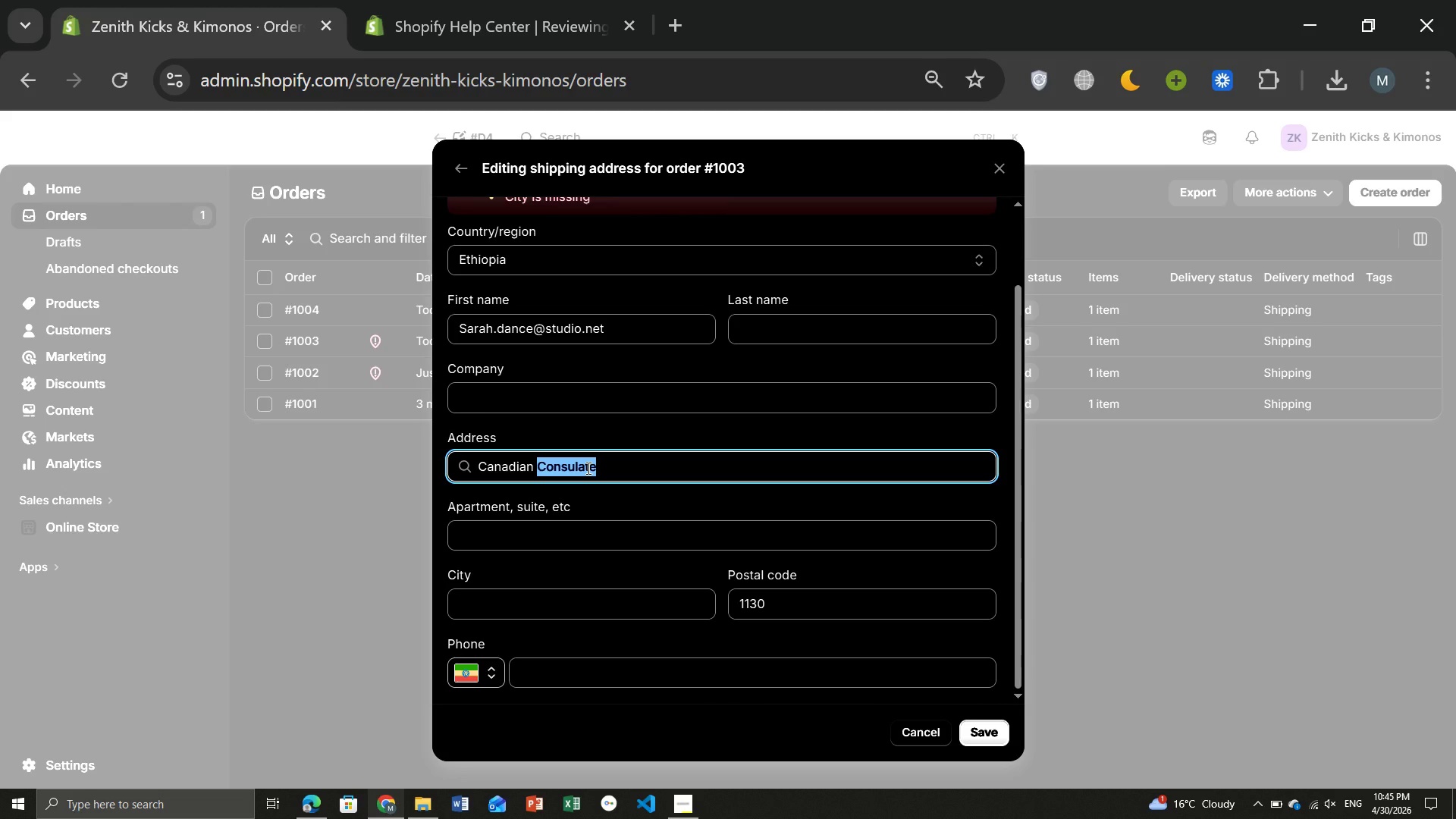 
left_click([615, 468])
 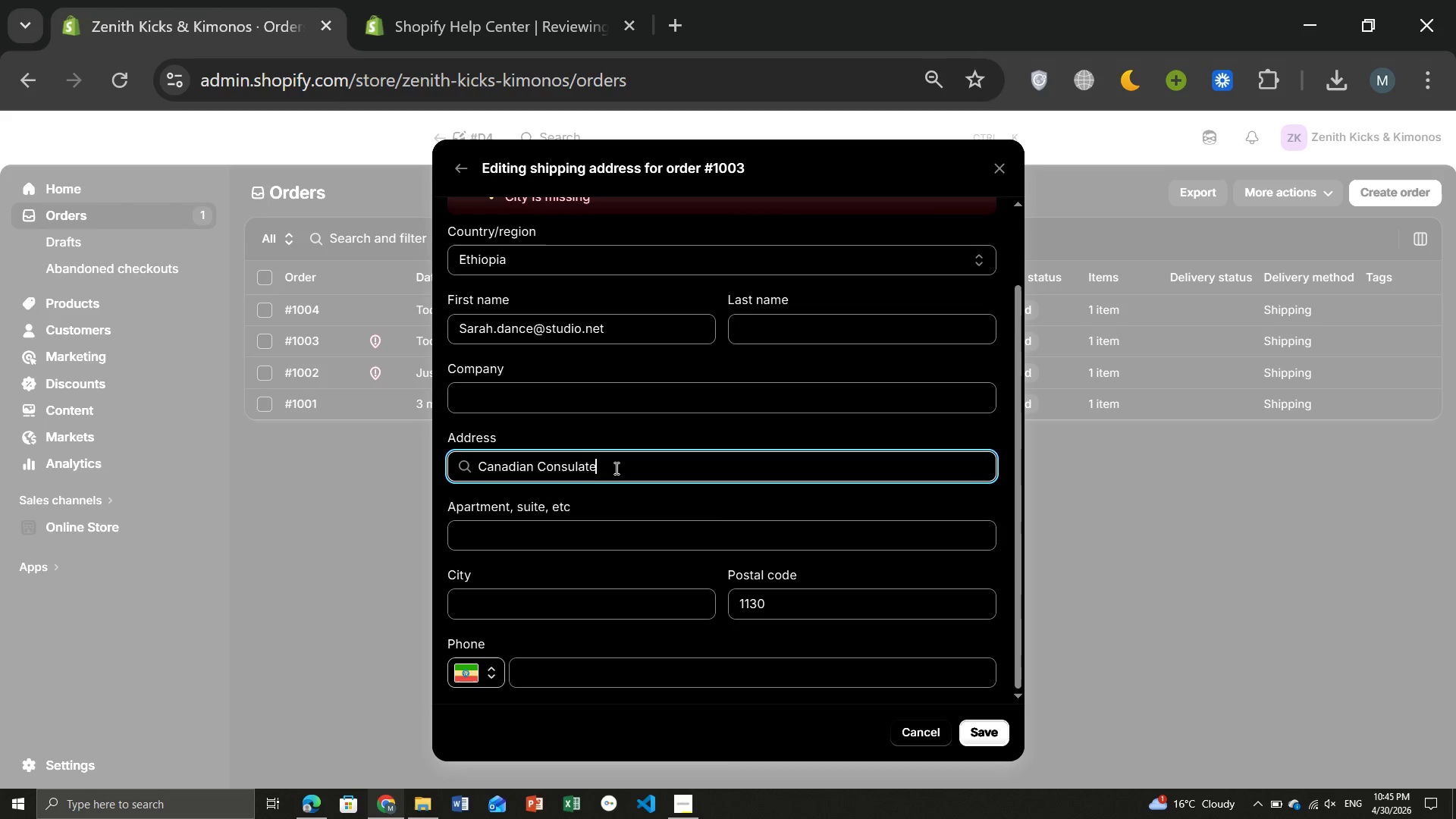 
hold_key(key=Backspace, duration=0.69)
 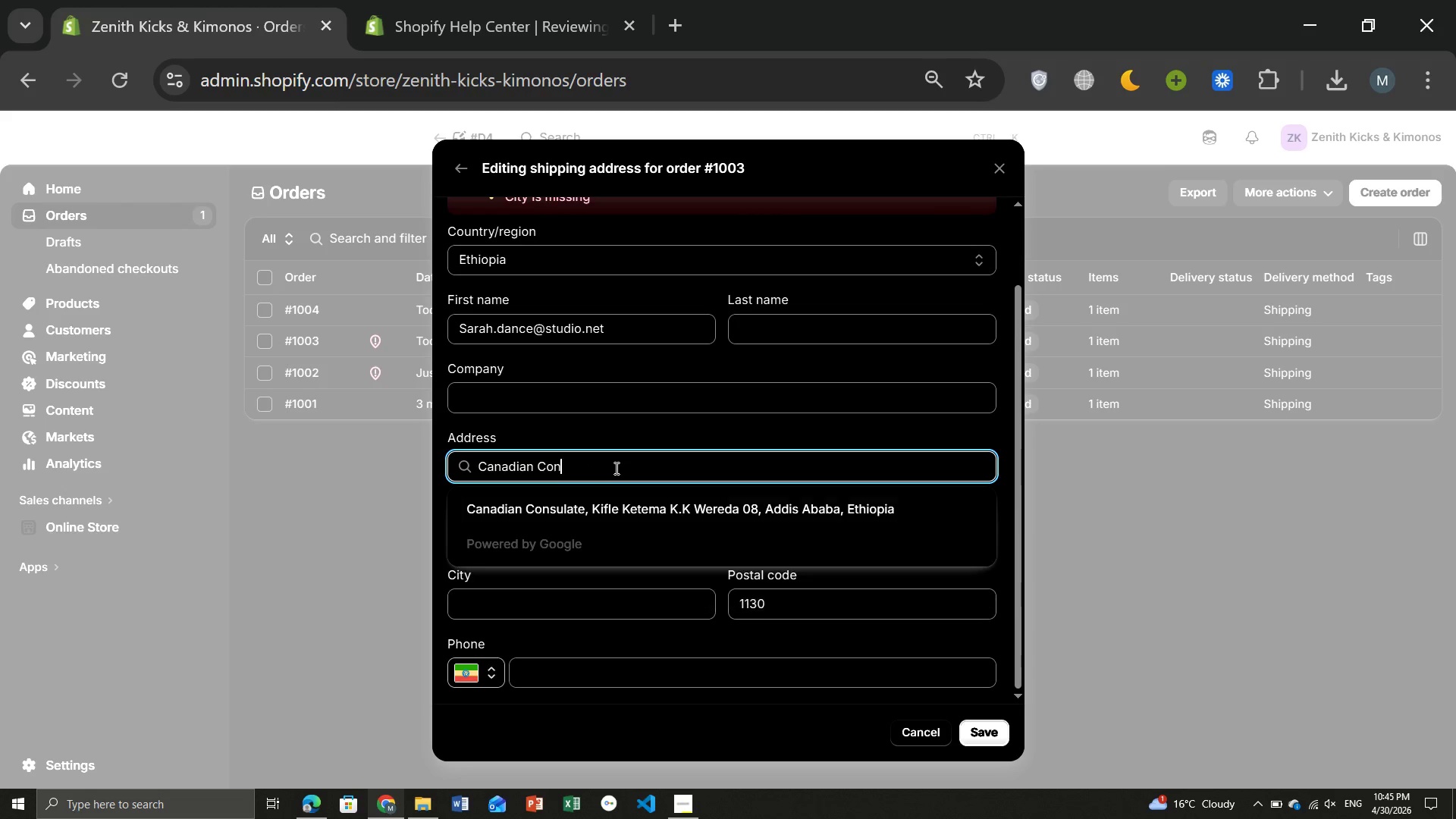 
key(Backspace)
 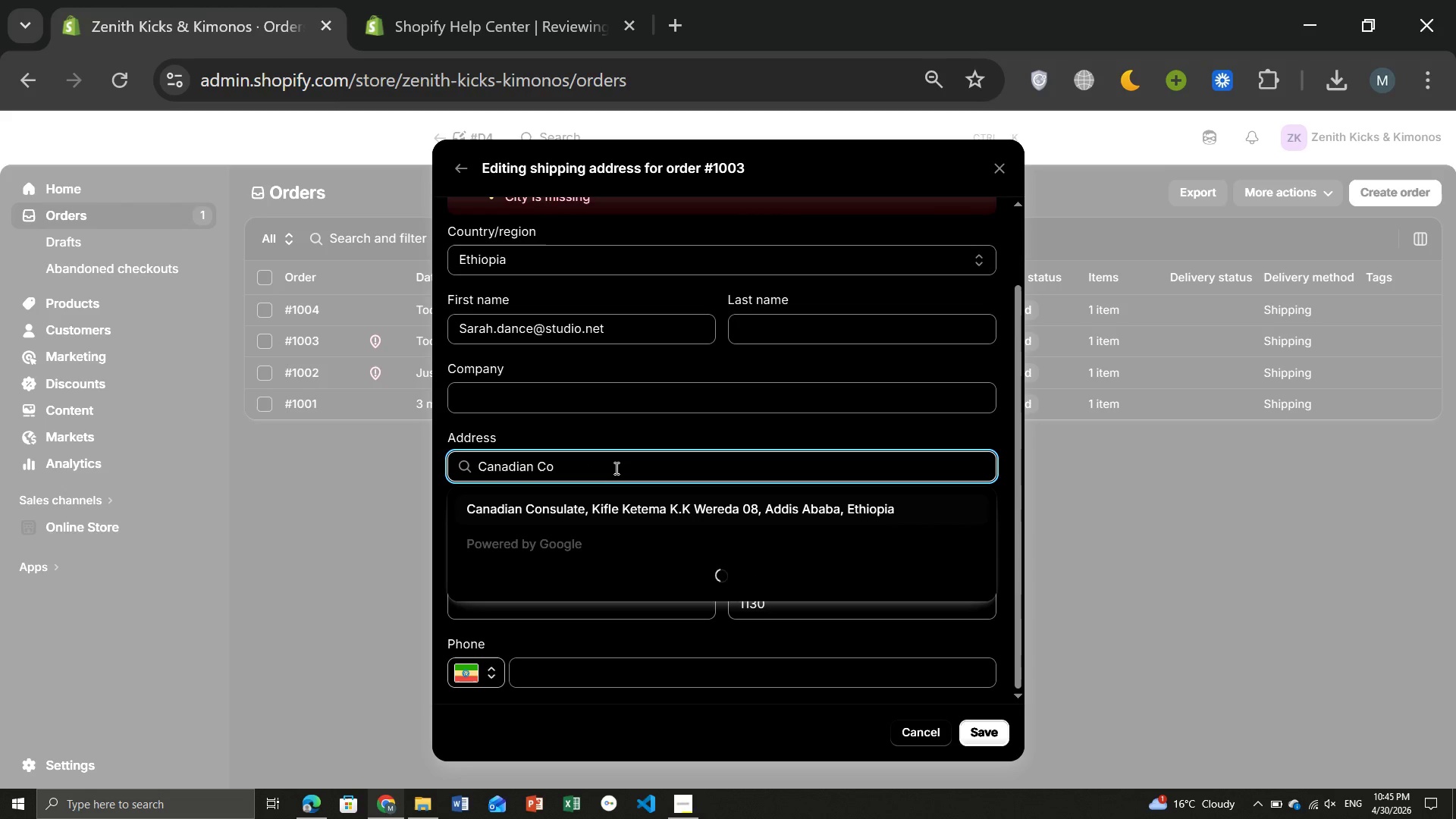 
key(Backspace)
 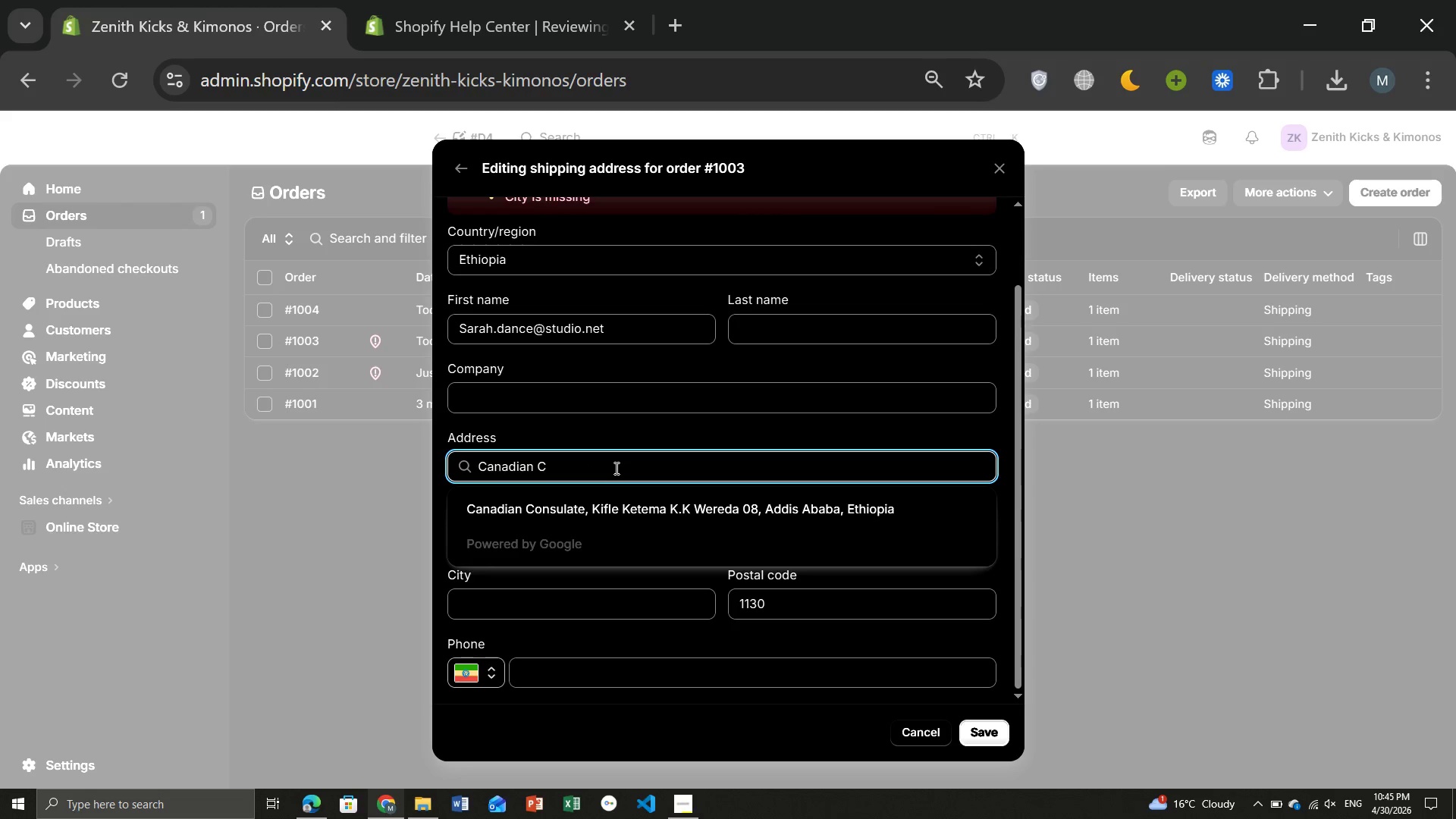 
key(Backspace)
 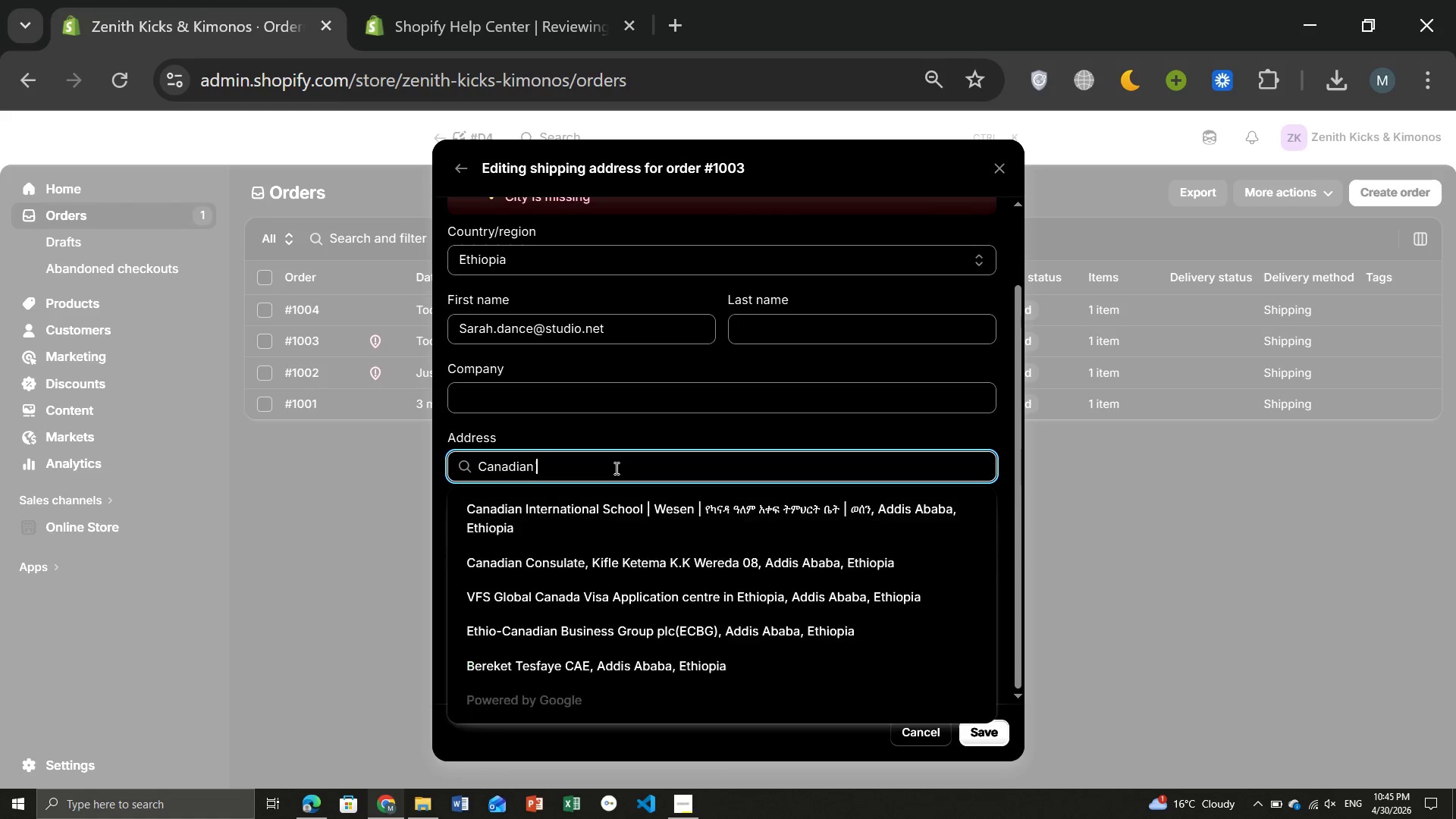 
key(Backspace)
 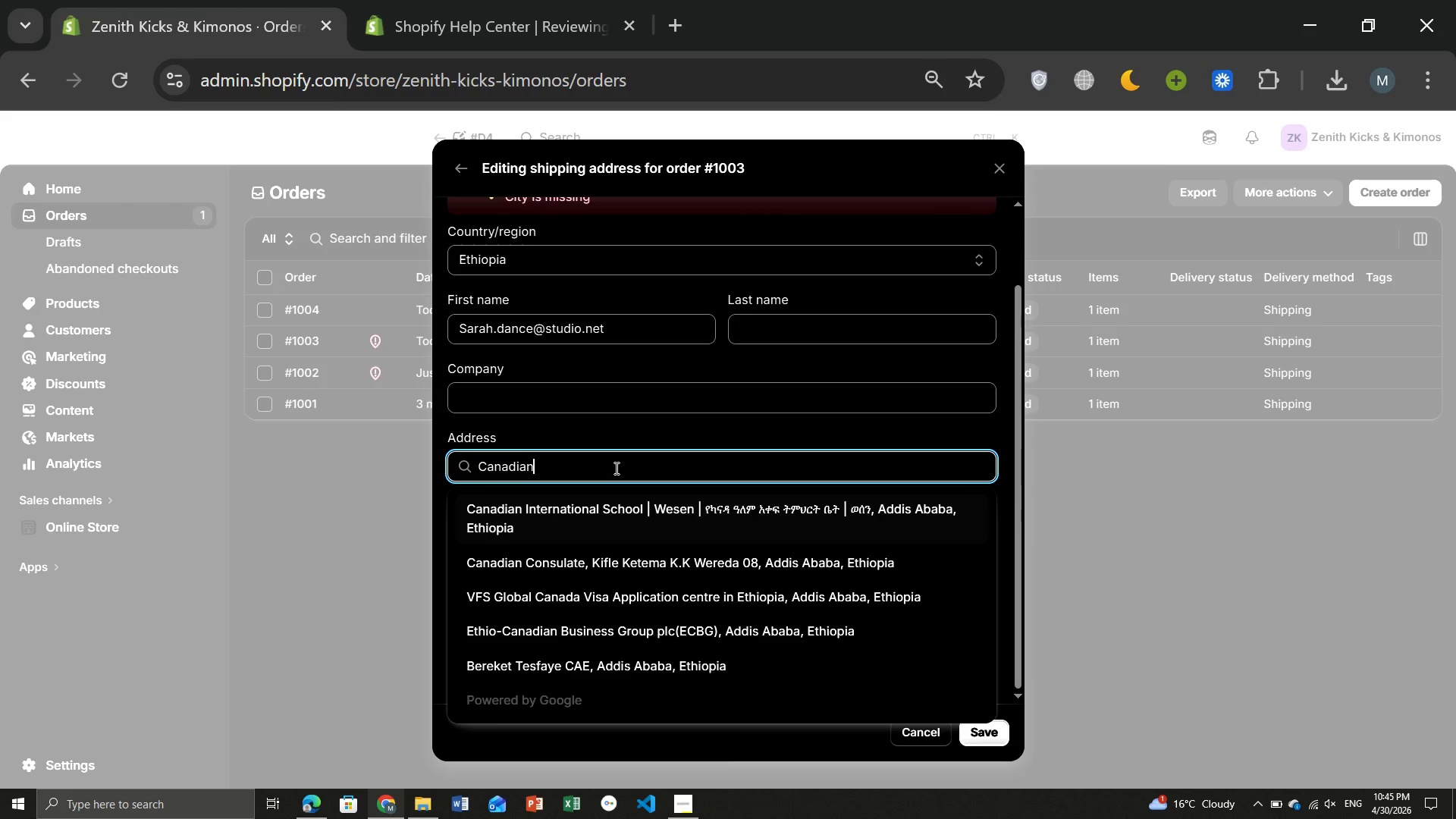 
key(Backspace)
 